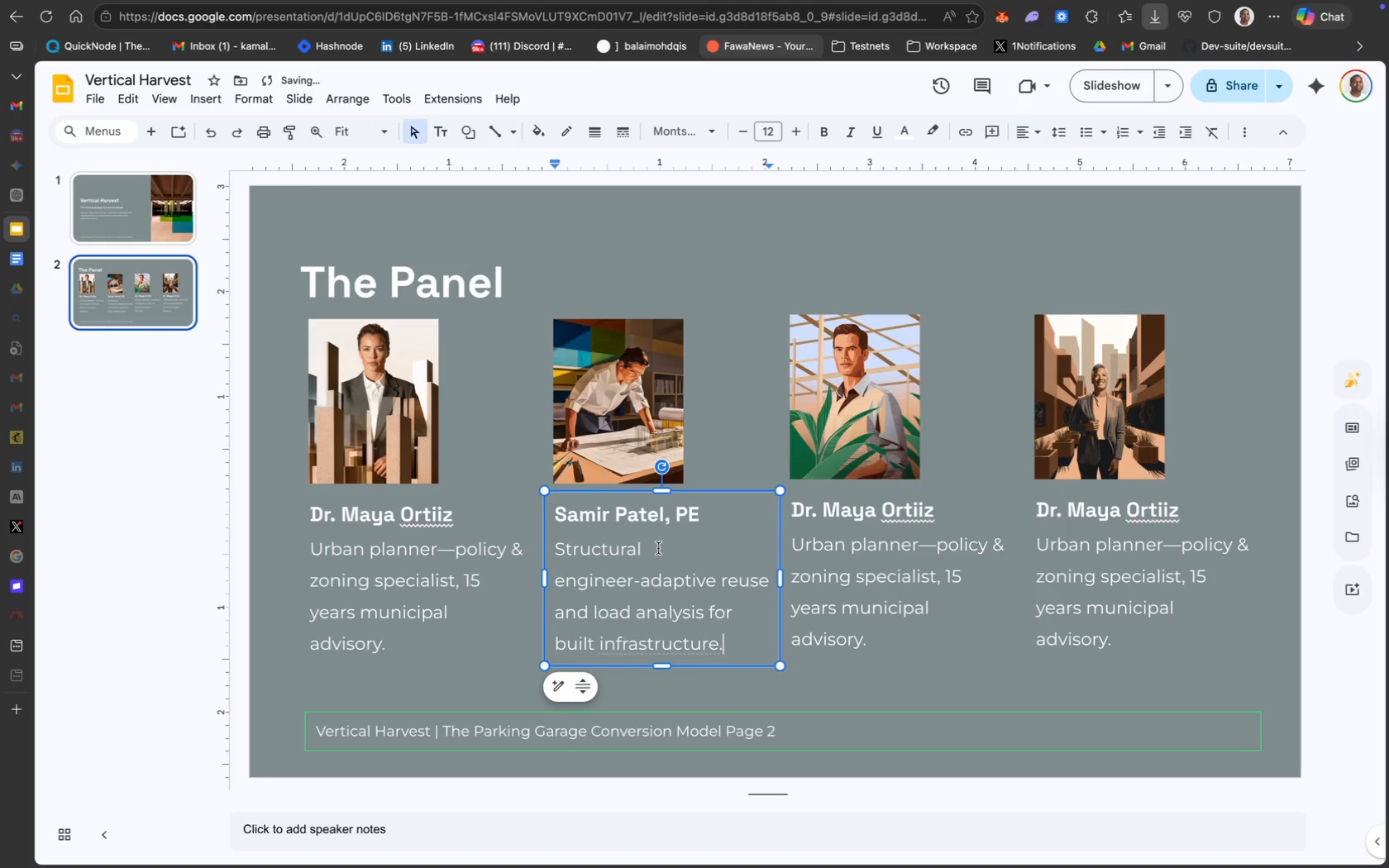 
left_click([658, 556])
 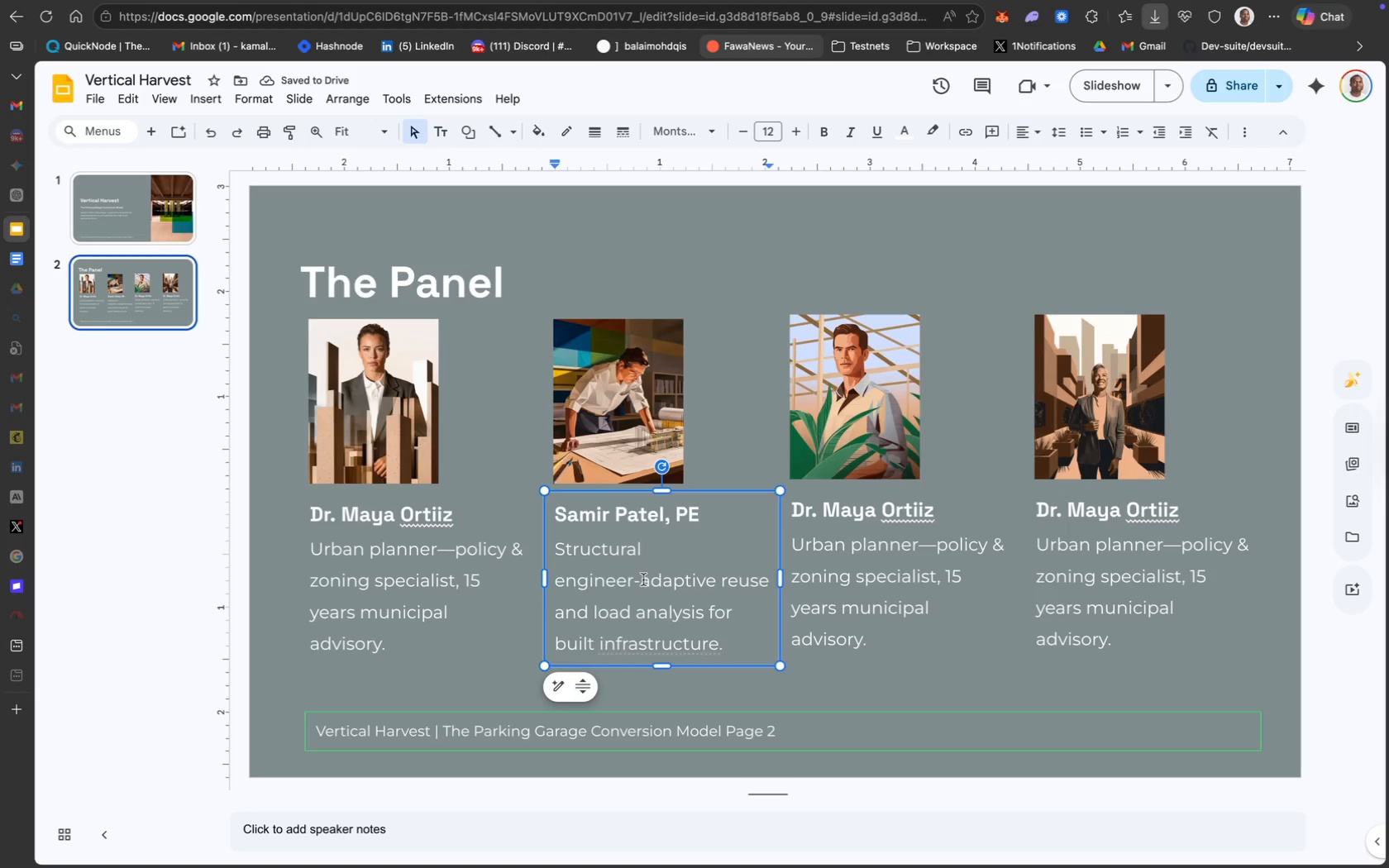 
key(Shift+ShiftRight)
 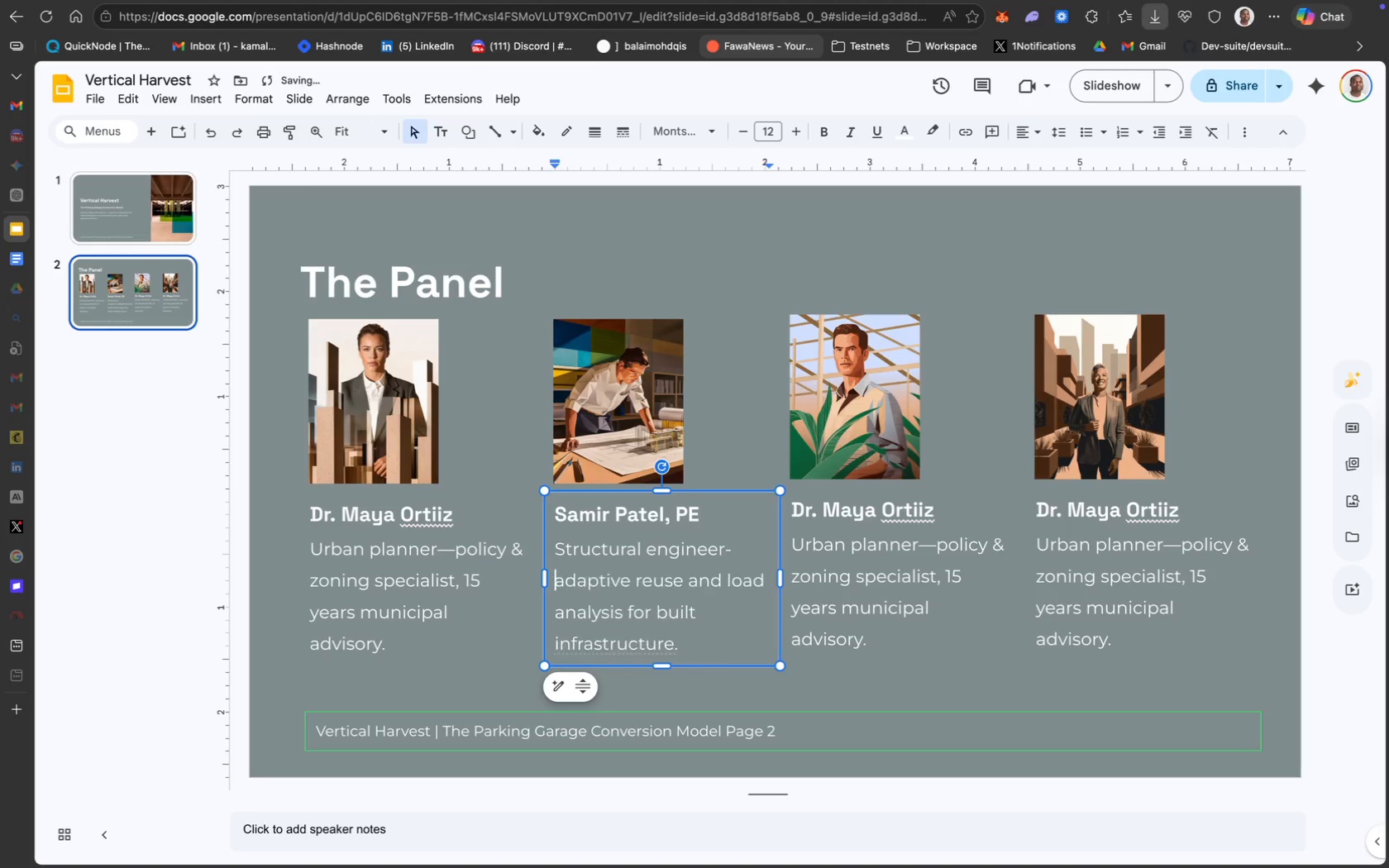 
key(Shift+Enter)
 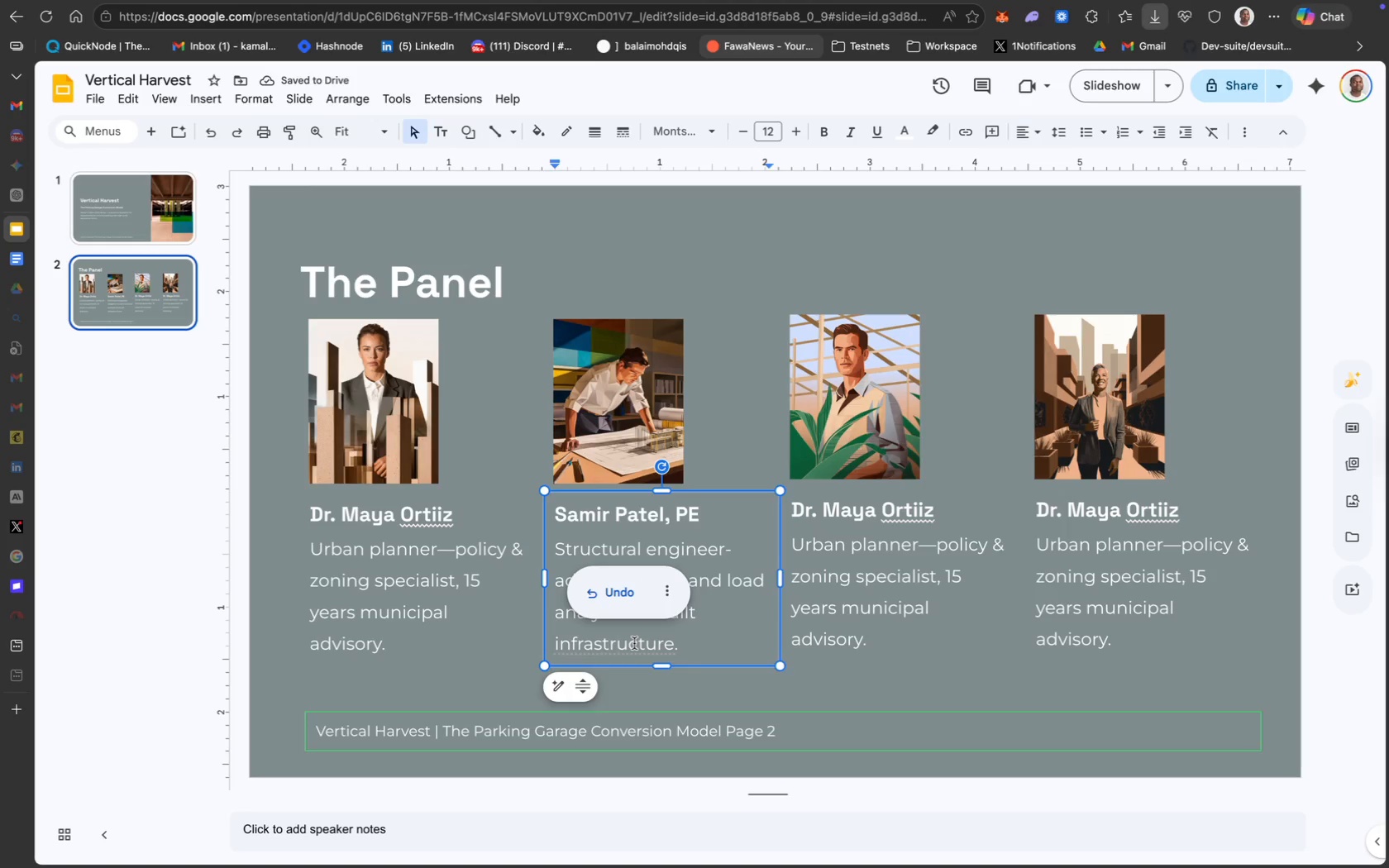 
wait(10.06)
 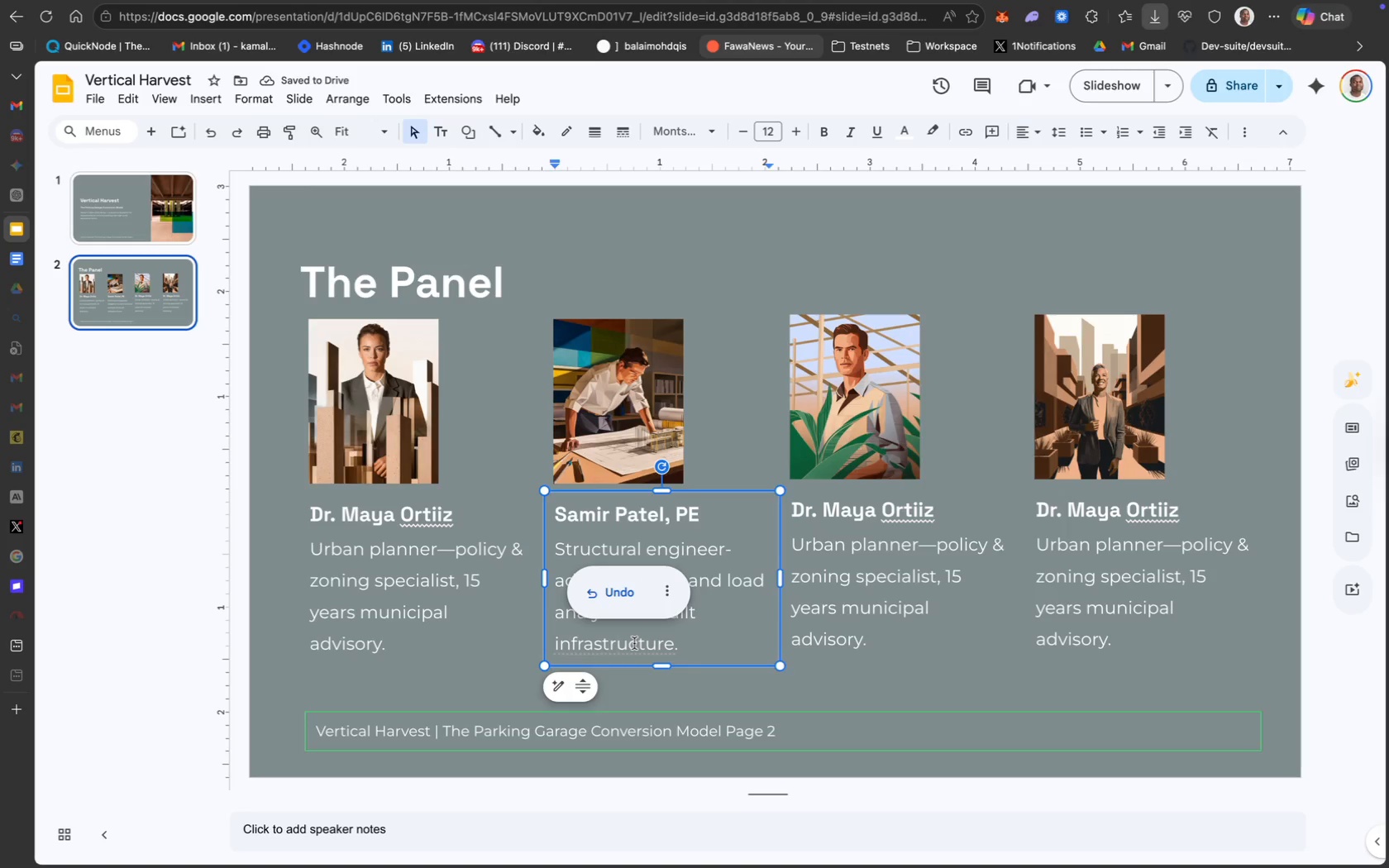 
left_click([630, 644])
 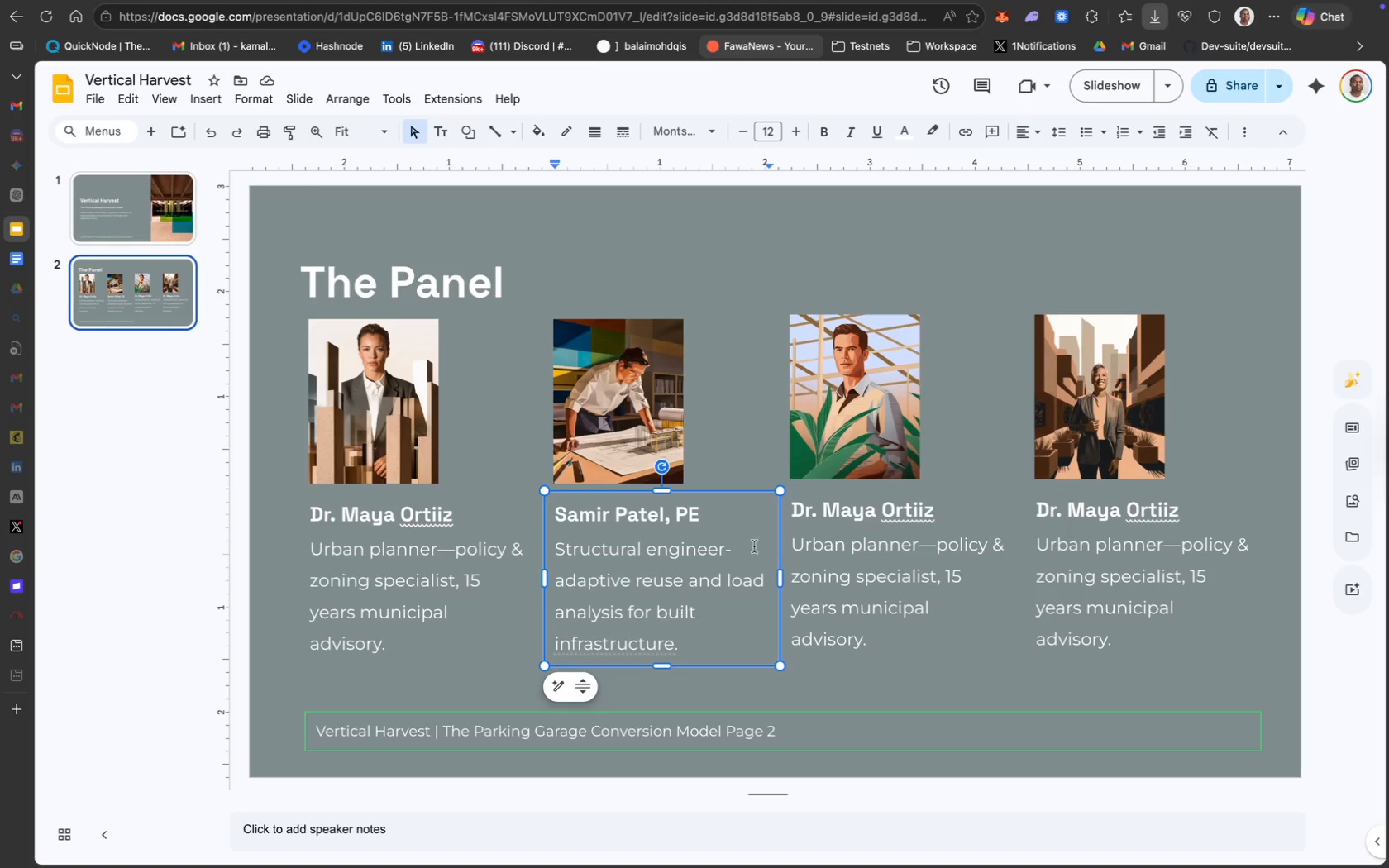 
left_click([891, 518])
 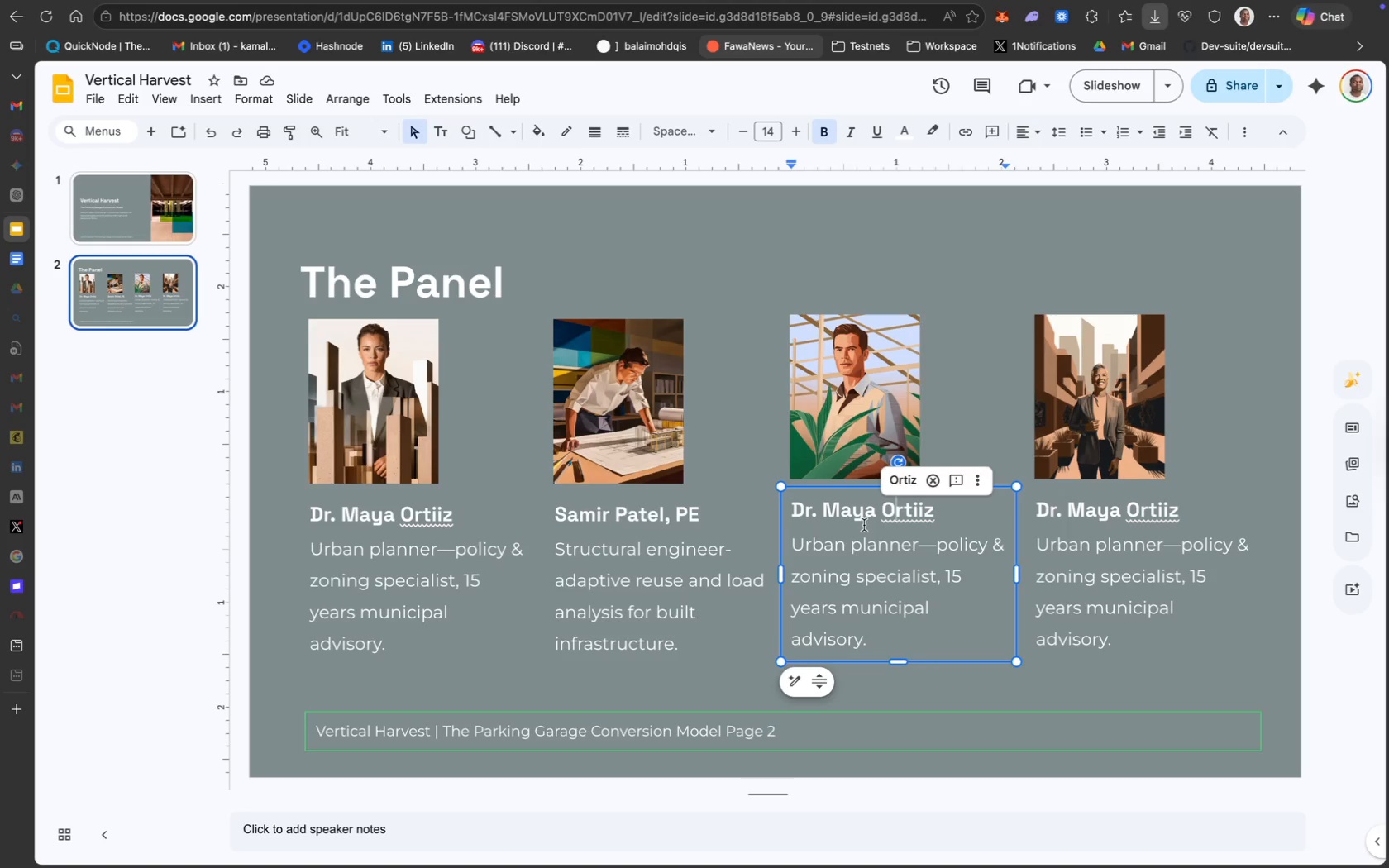 
left_click_drag(start_coordinate=[935, 507], to_coordinate=[785, 502])
 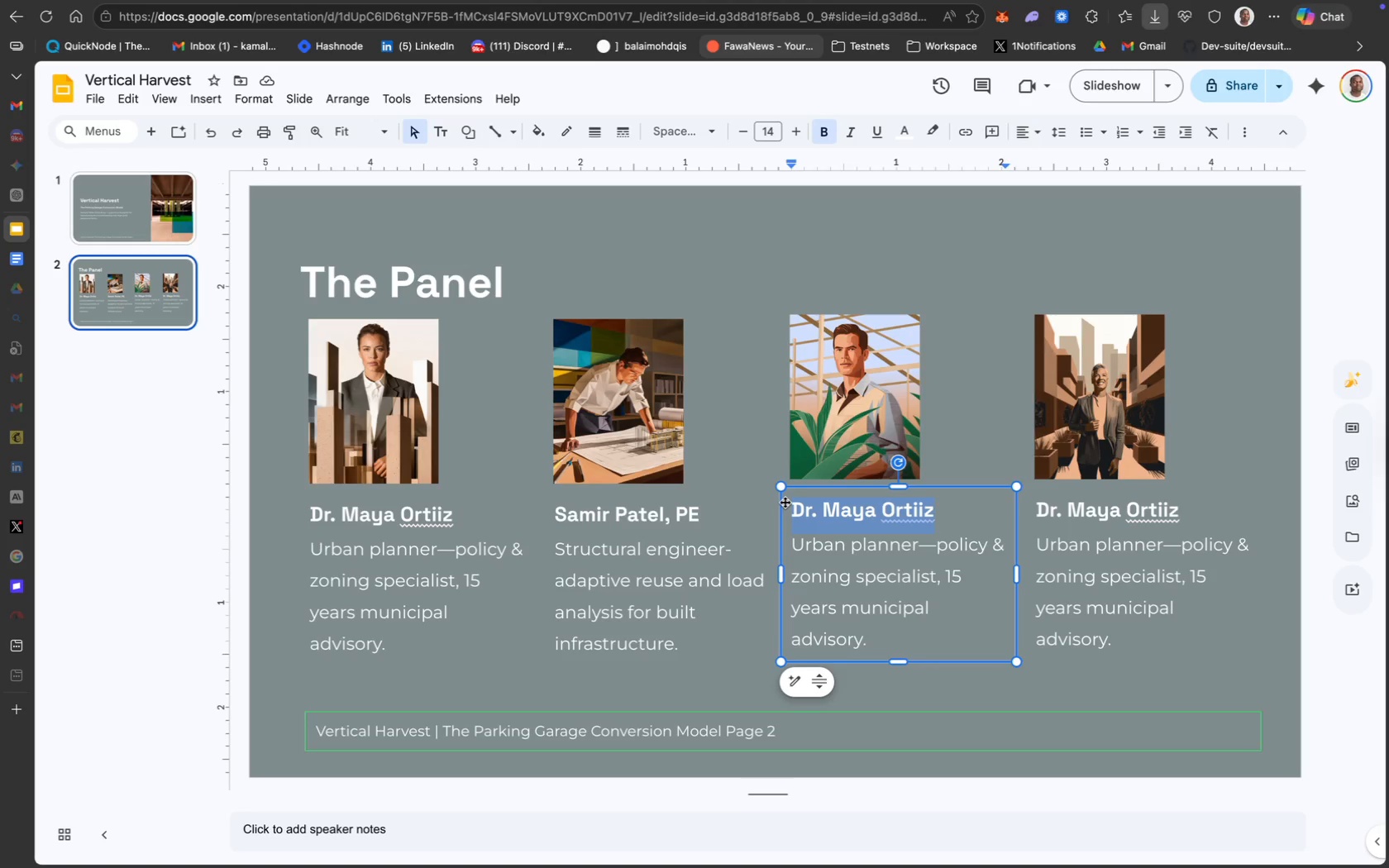 
type(Lea)
 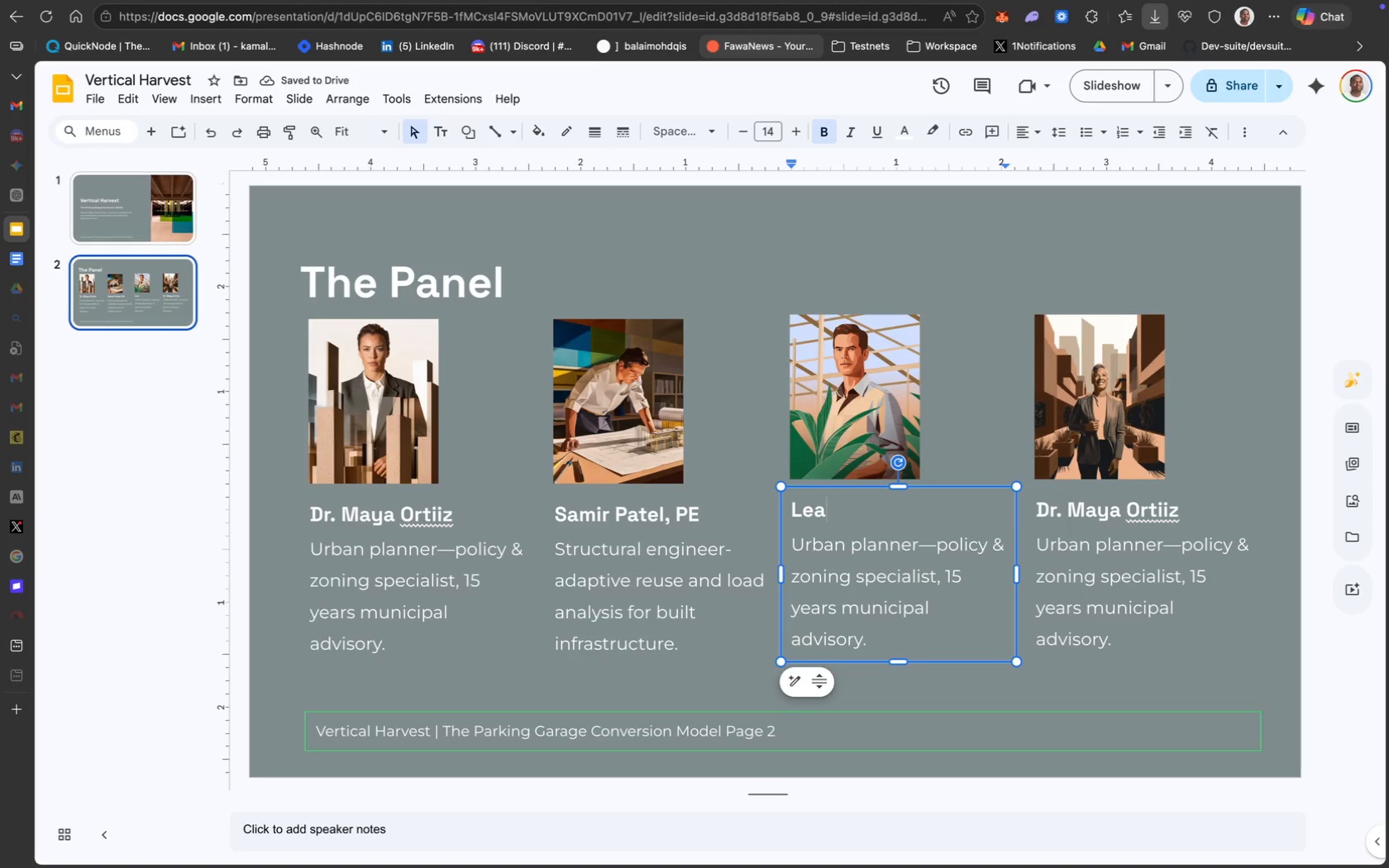 
wait(6.86)
 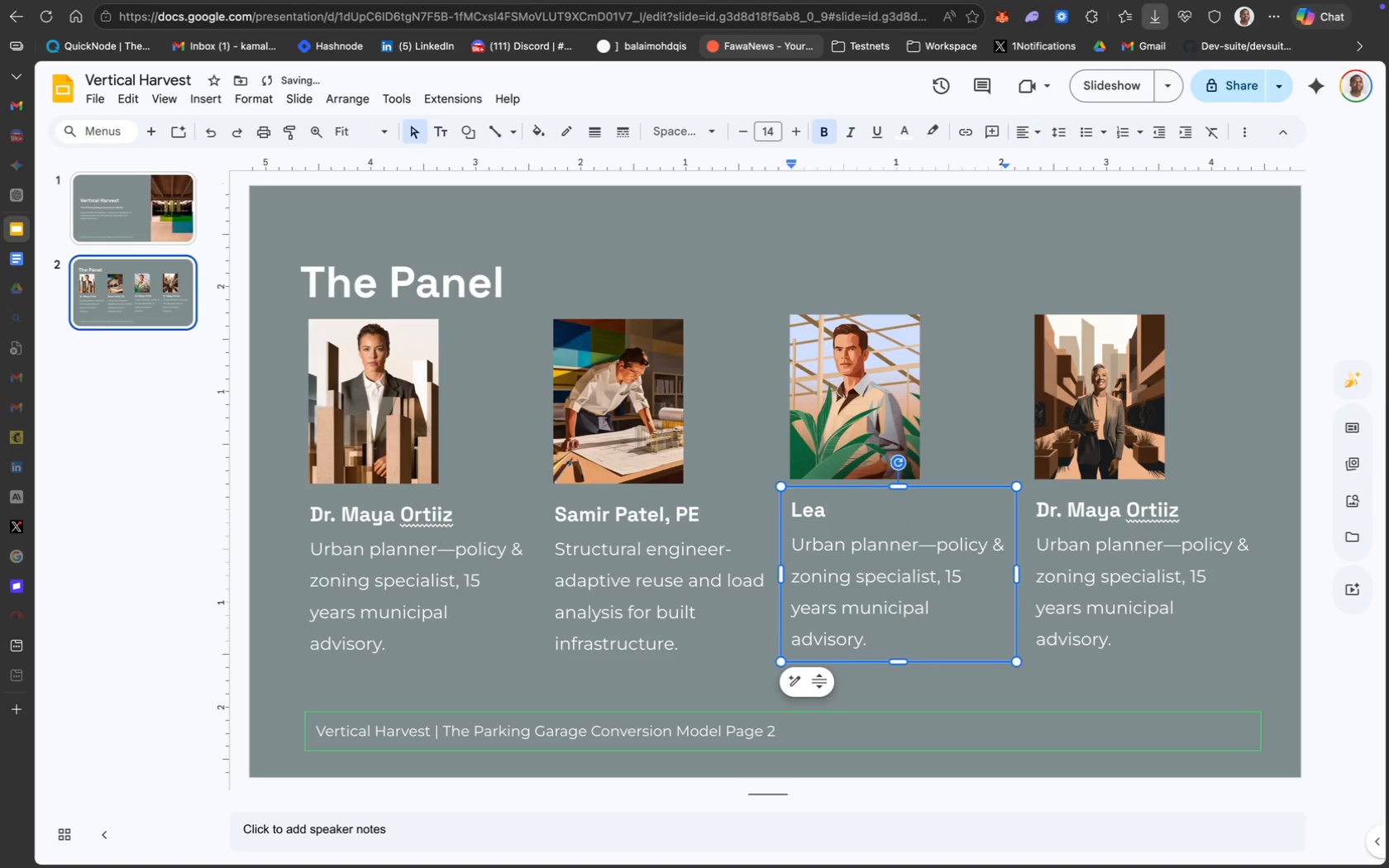 
type(h Kim)
 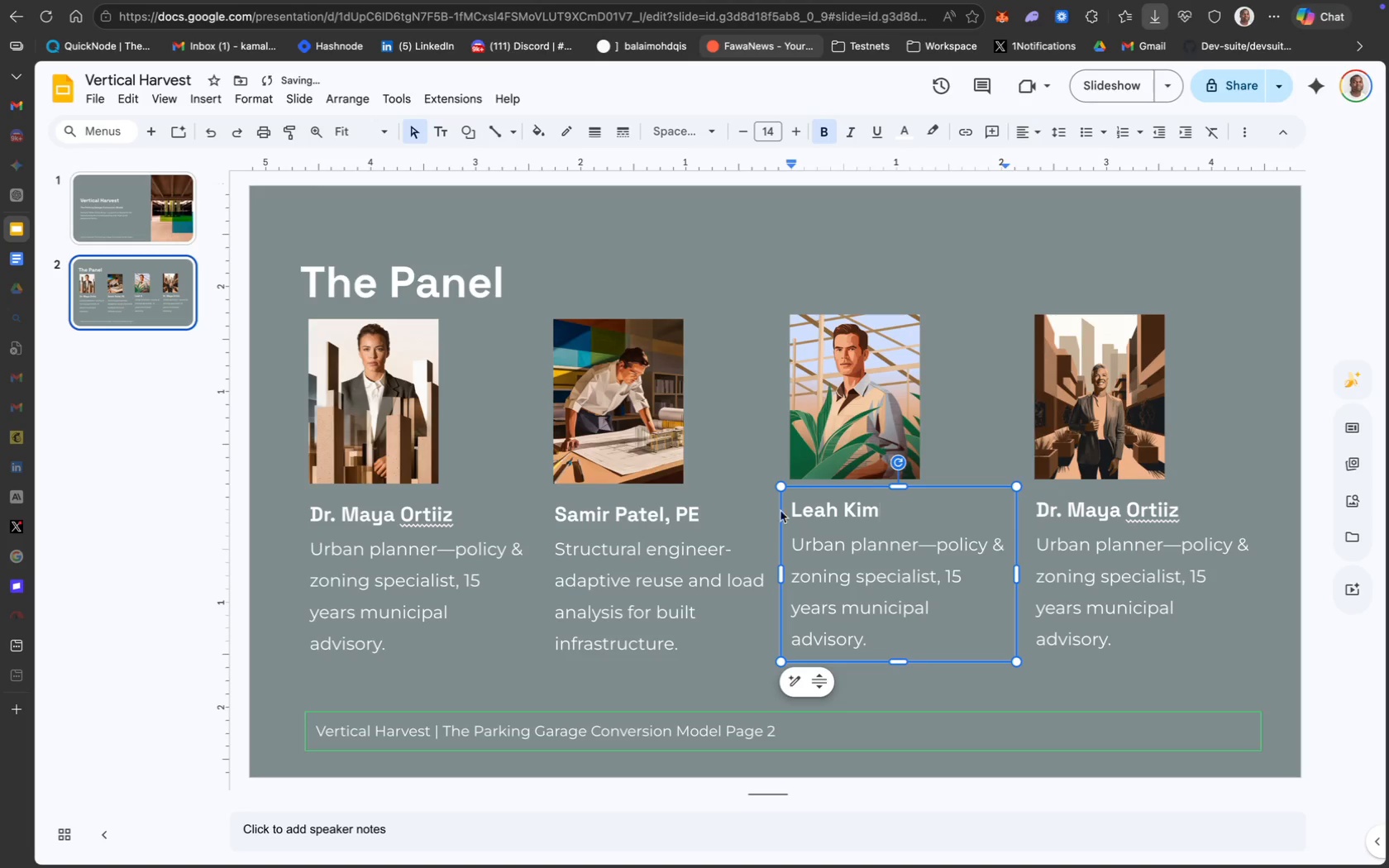 
left_click([829, 549])
 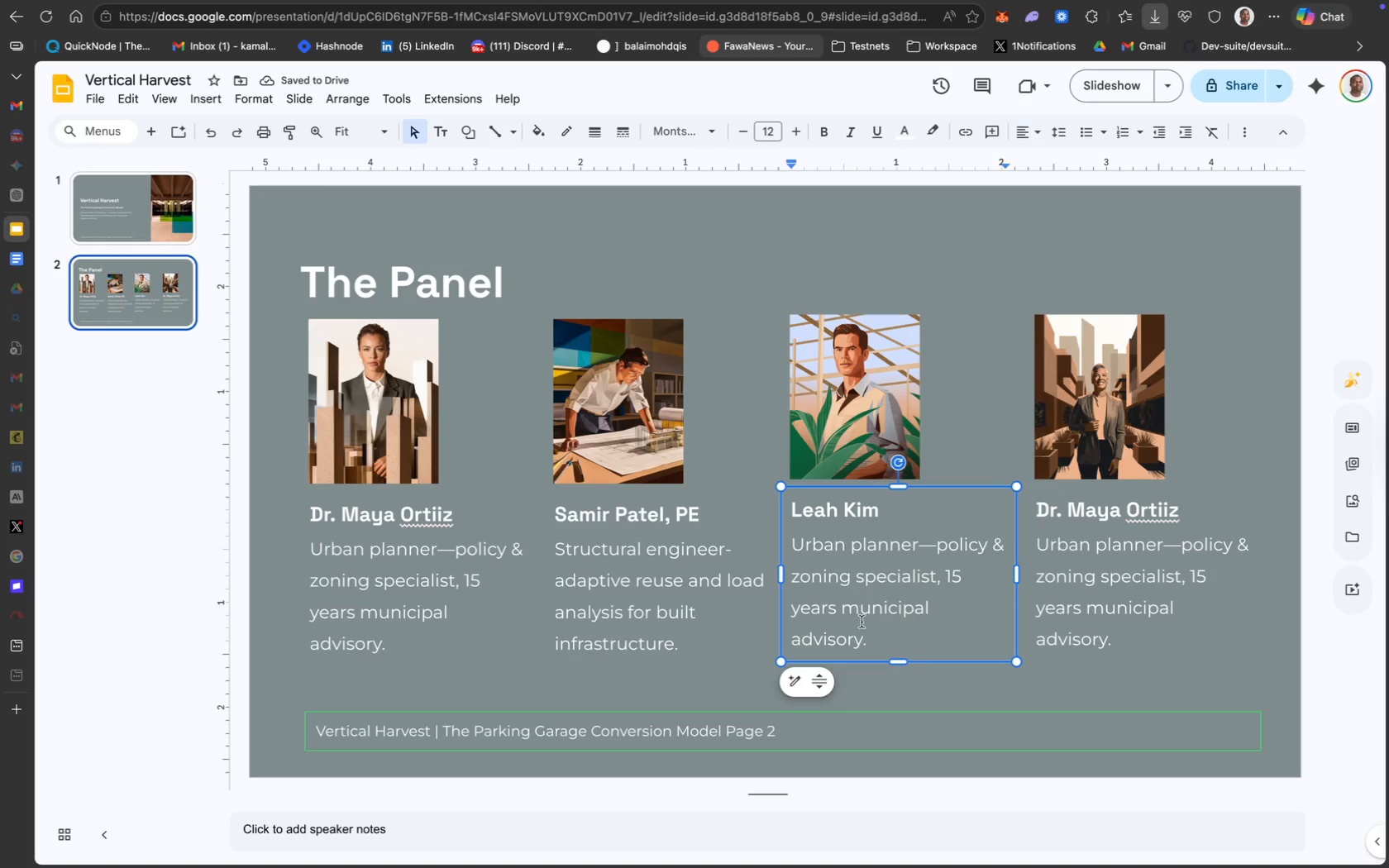 
left_click_drag(start_coordinate=[870, 637], to_coordinate=[792, 555])
 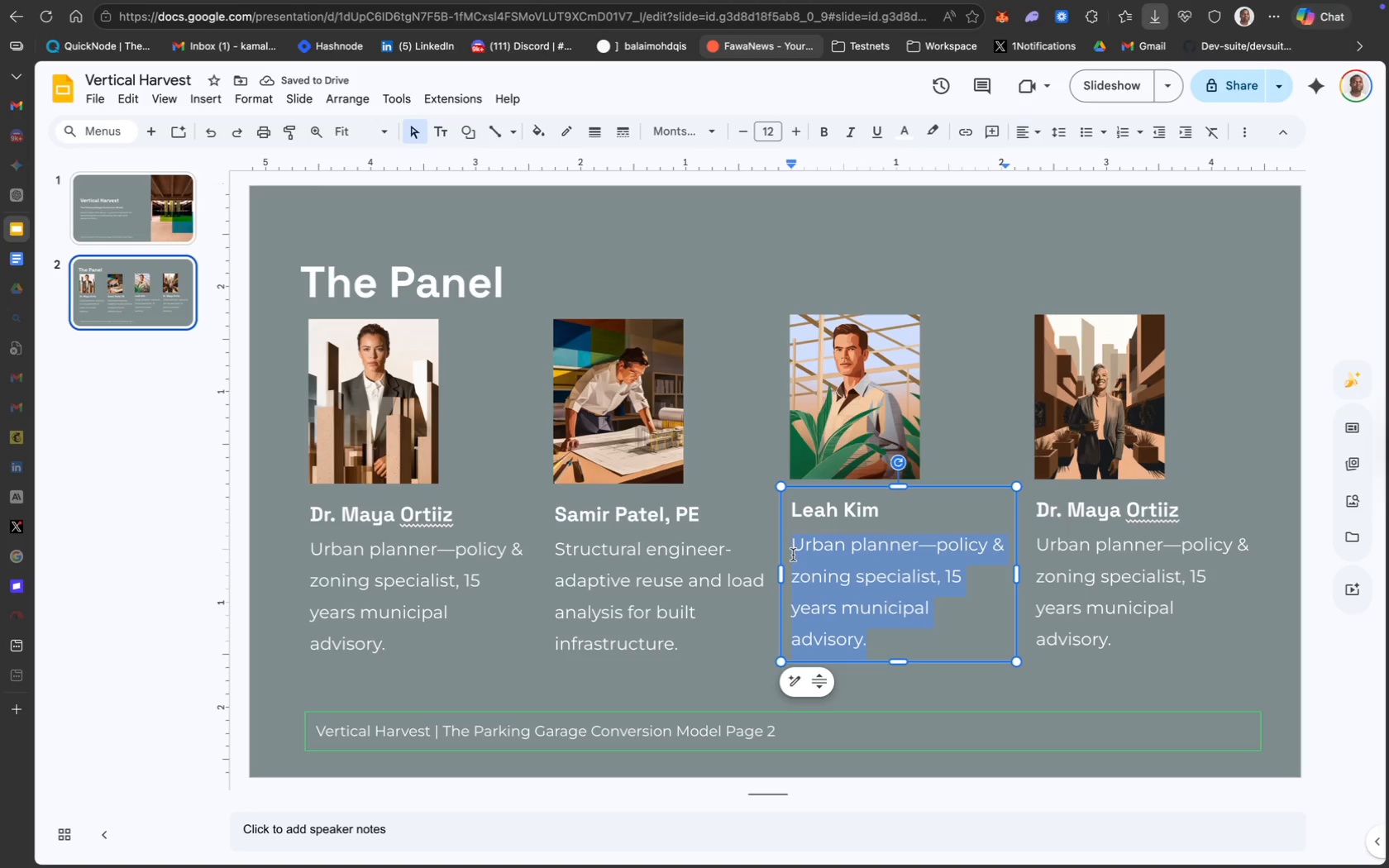 
type(Aeroponics lead-system  design, nutrient management, crop scheduling.)
 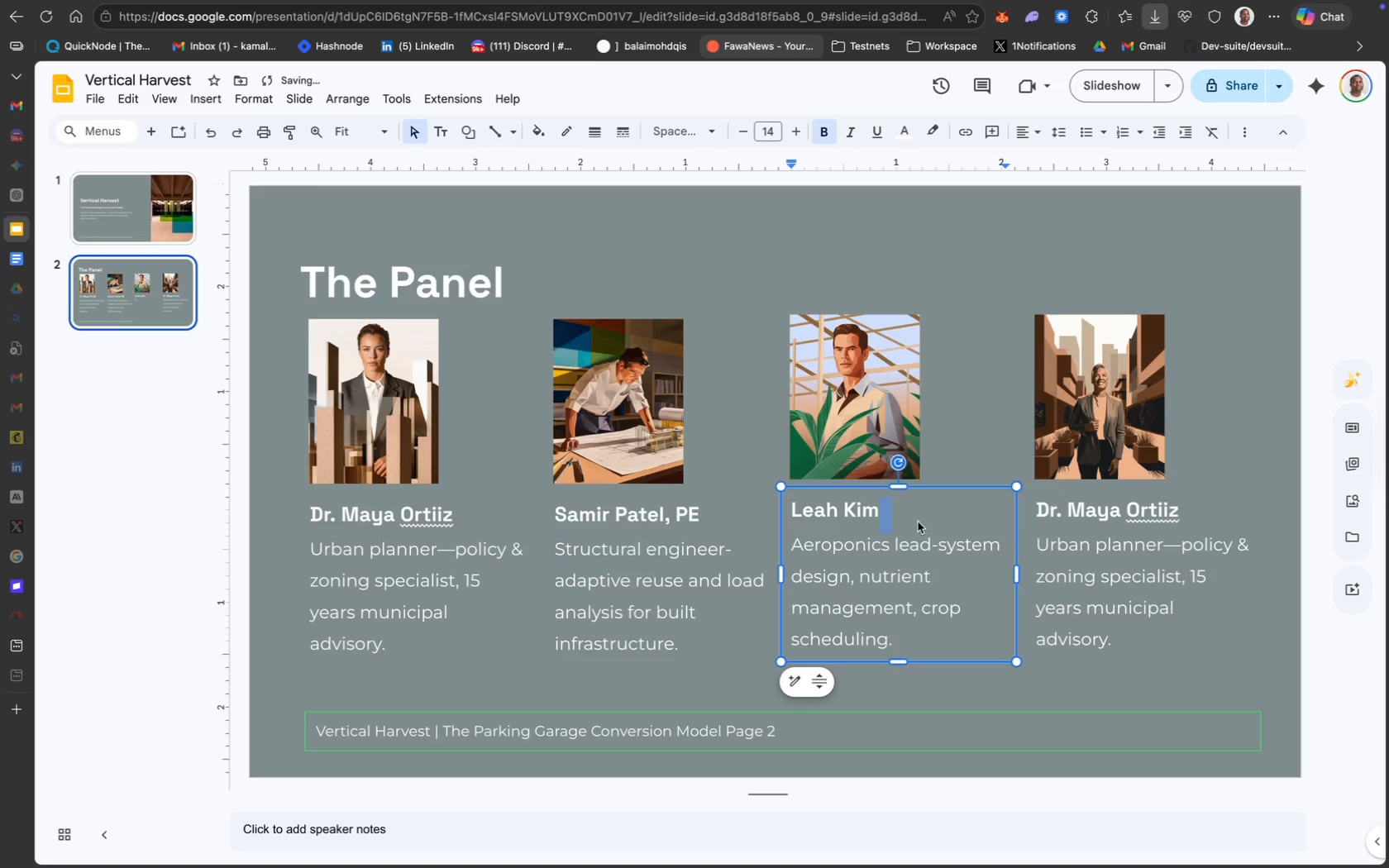 
left_click([1052, 508])
 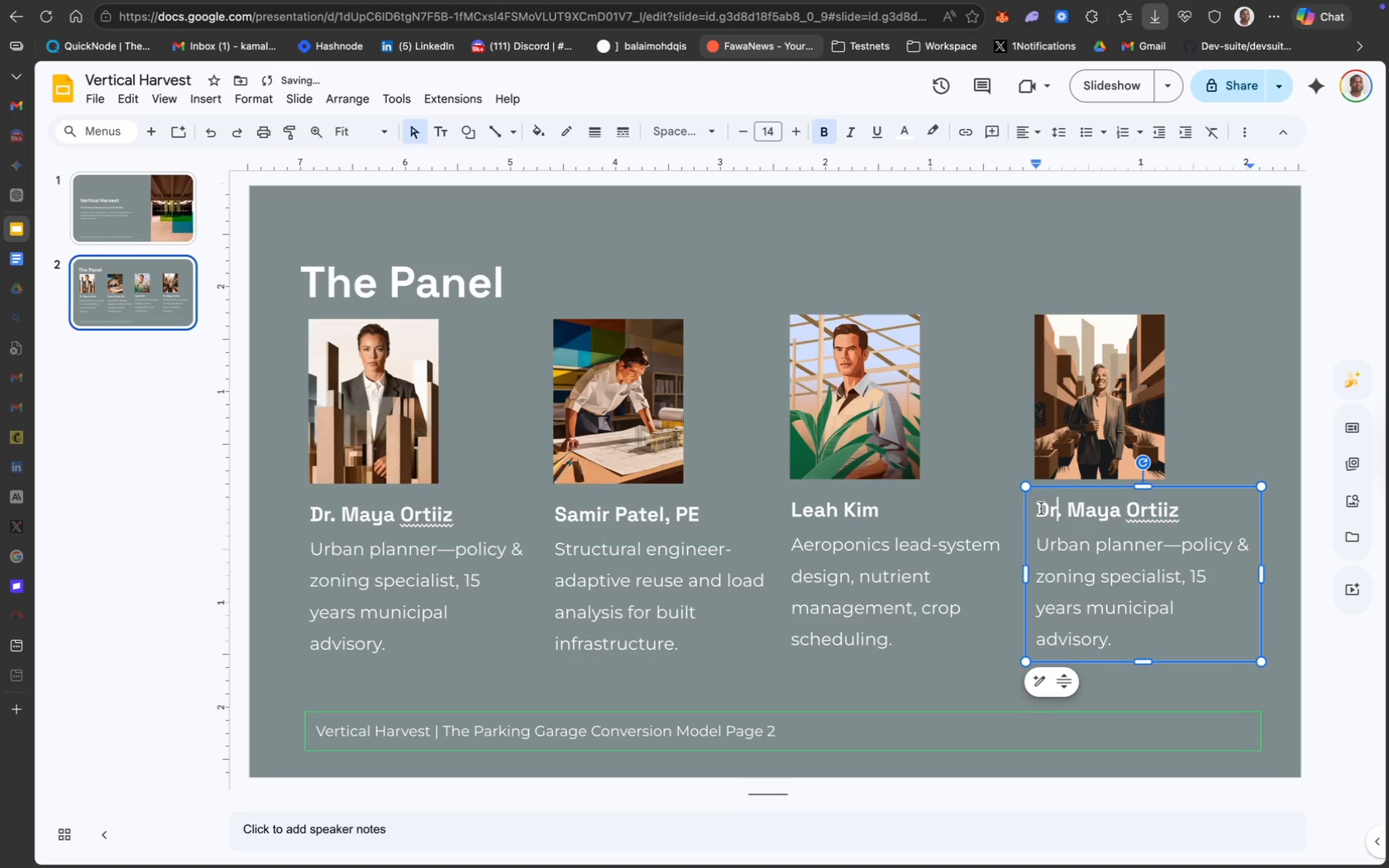 
left_click_drag(start_coordinate=[1038, 508], to_coordinate=[1177, 513])
 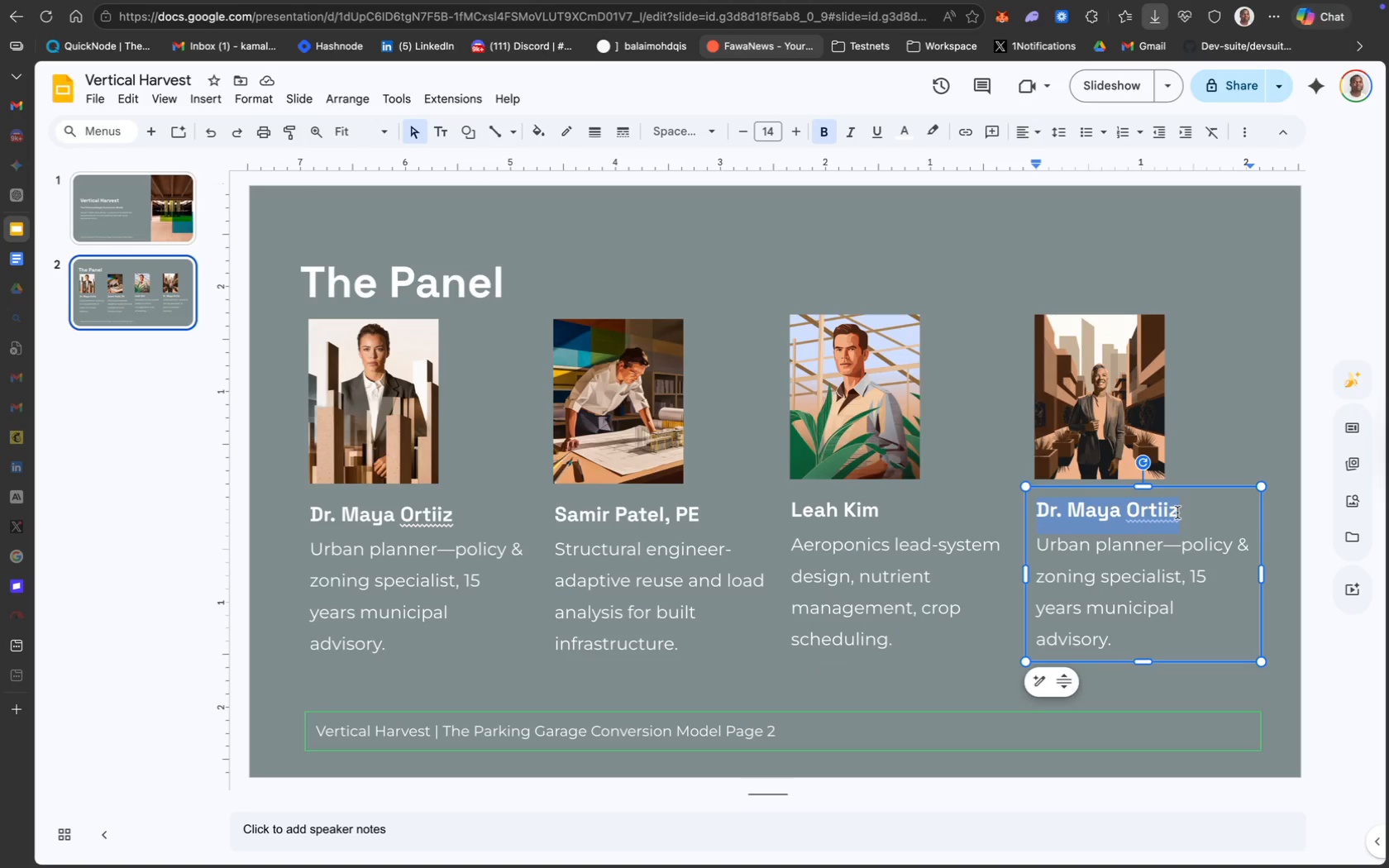 
type(Jon Reyes)
 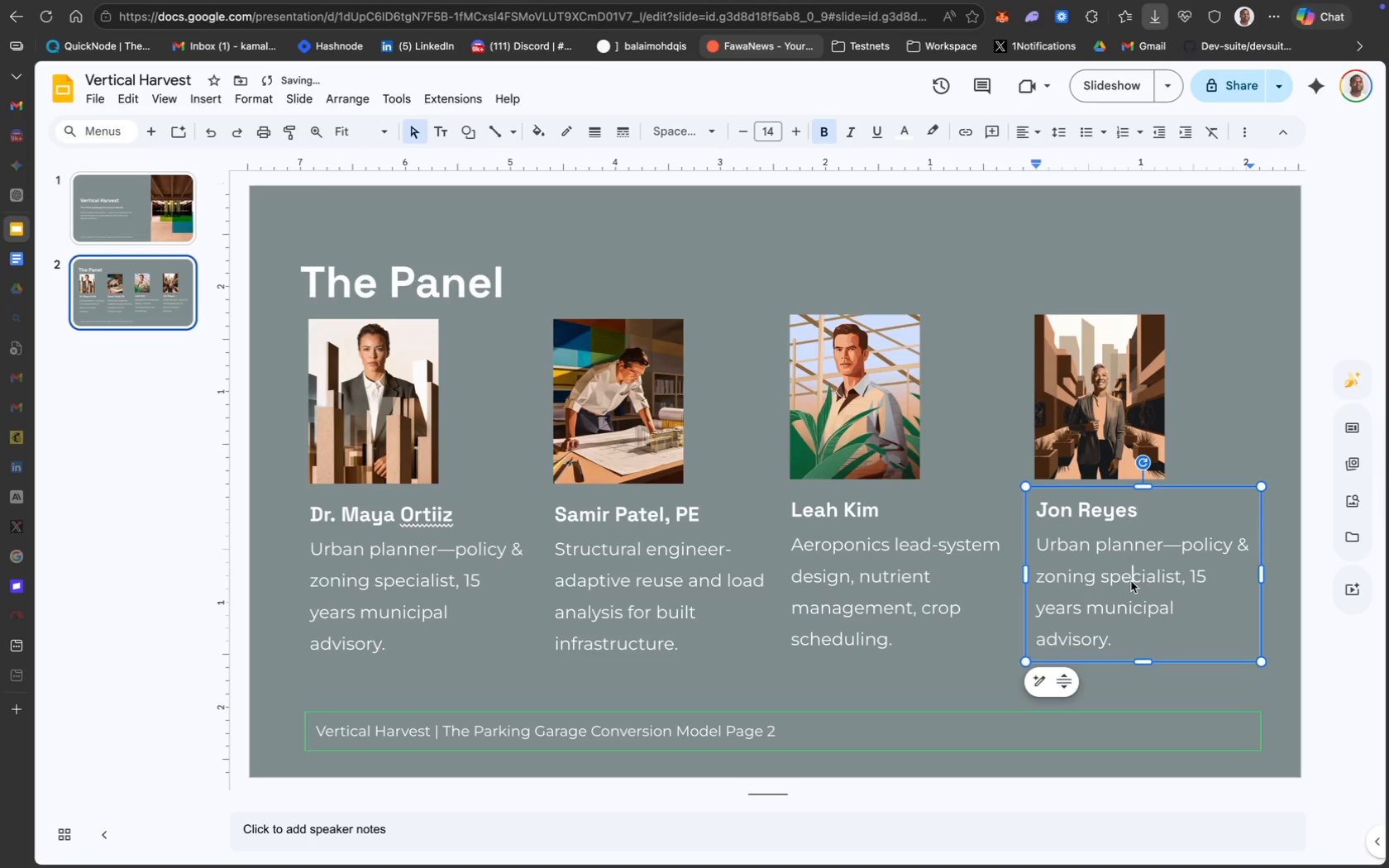 
left_click_drag(start_coordinate=[1115, 633], to_coordinate=[1030, 543])
 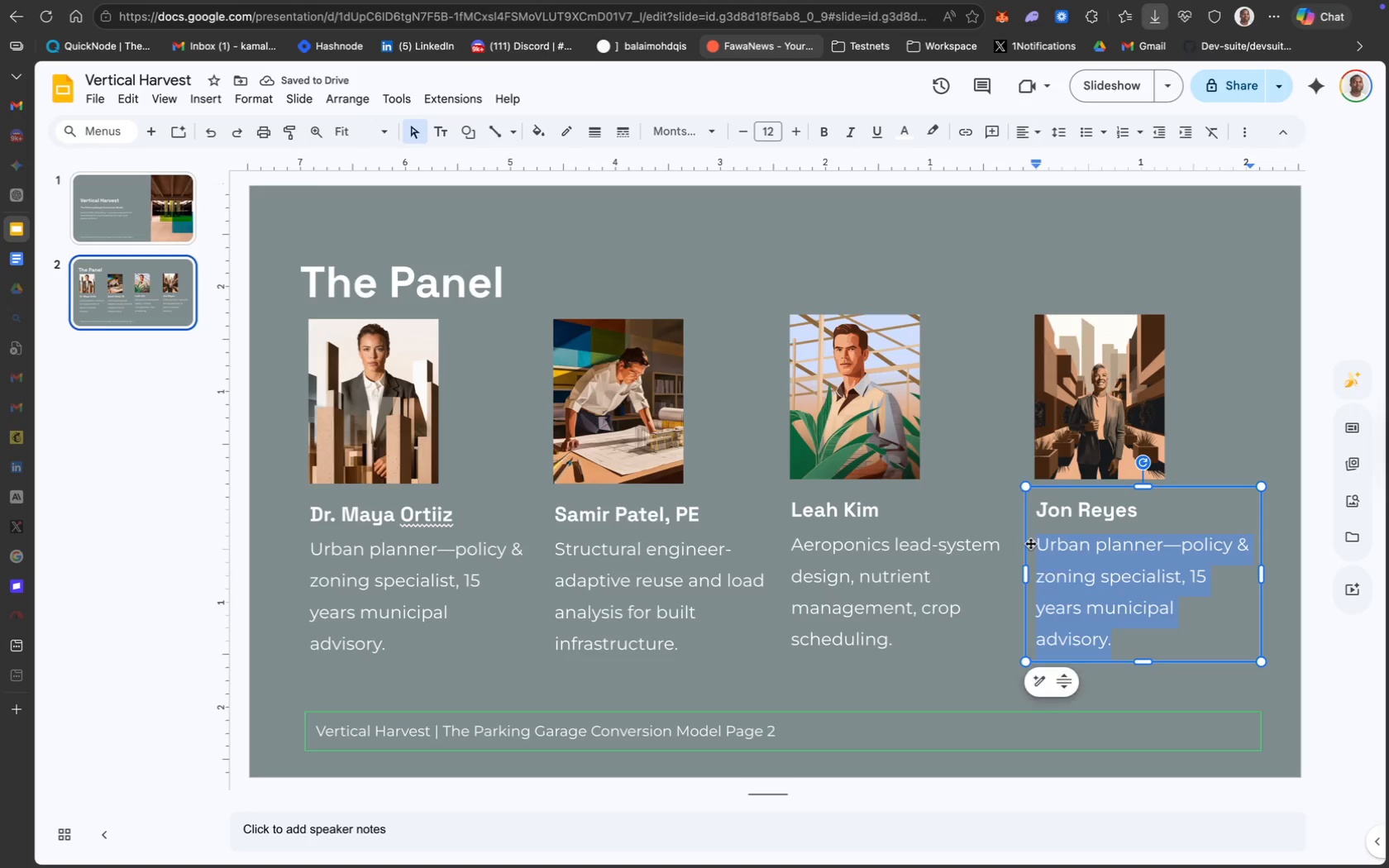 
type(Community)
 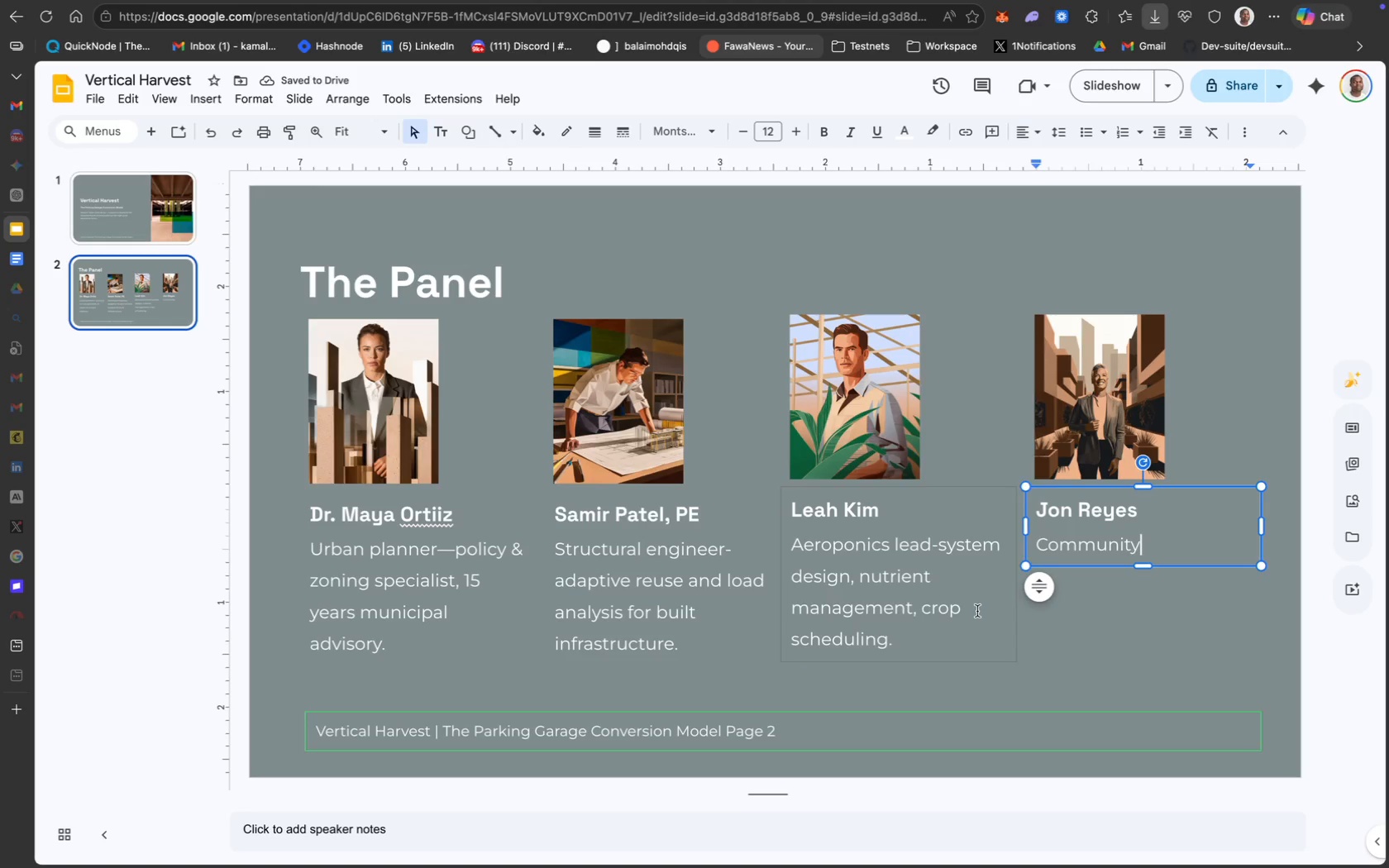 
wait(7.05)
 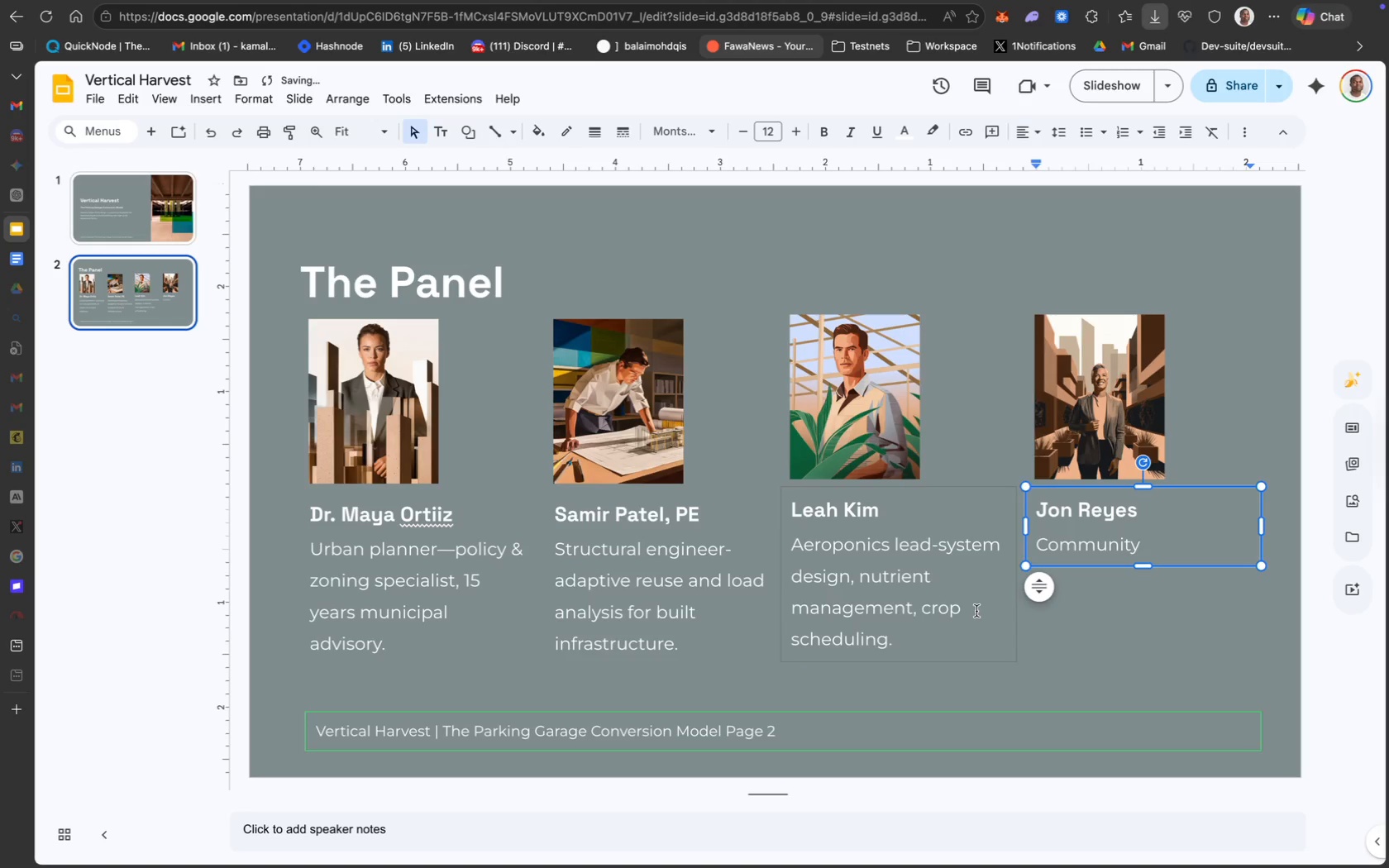 
type(p)
key(Backspace)
type( partnerships )
 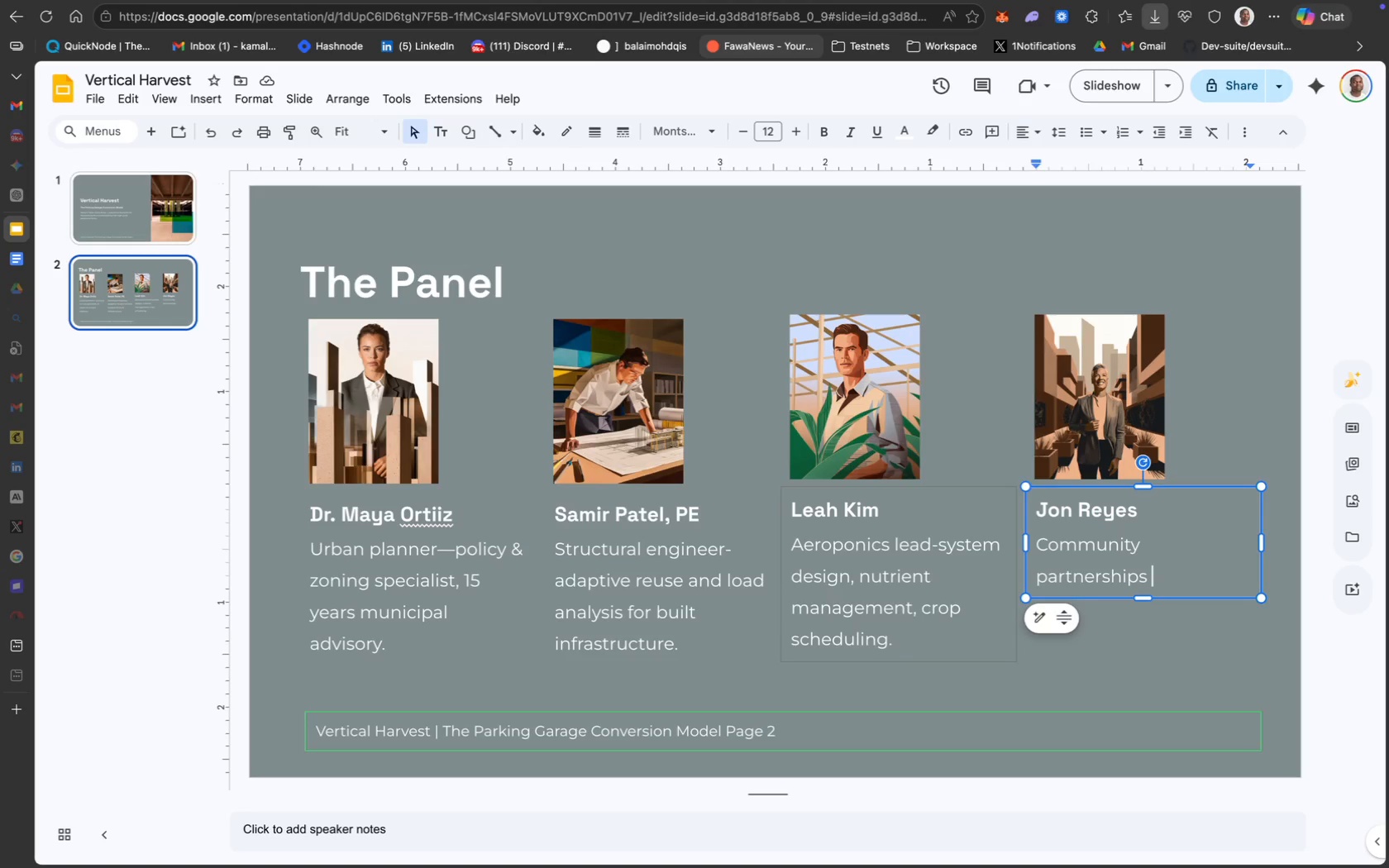 
wait(14.91)
 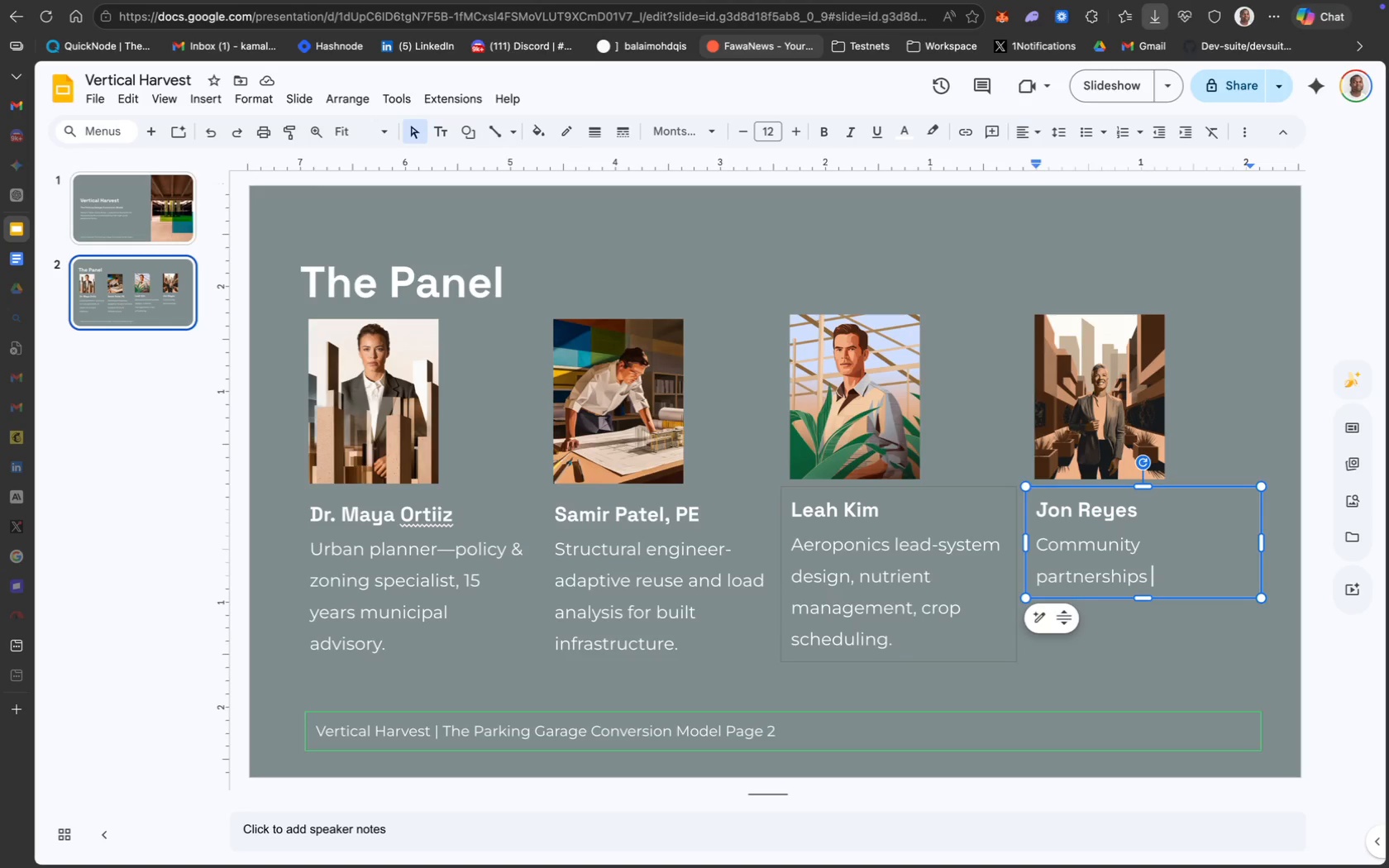 
key(CapsLock)
 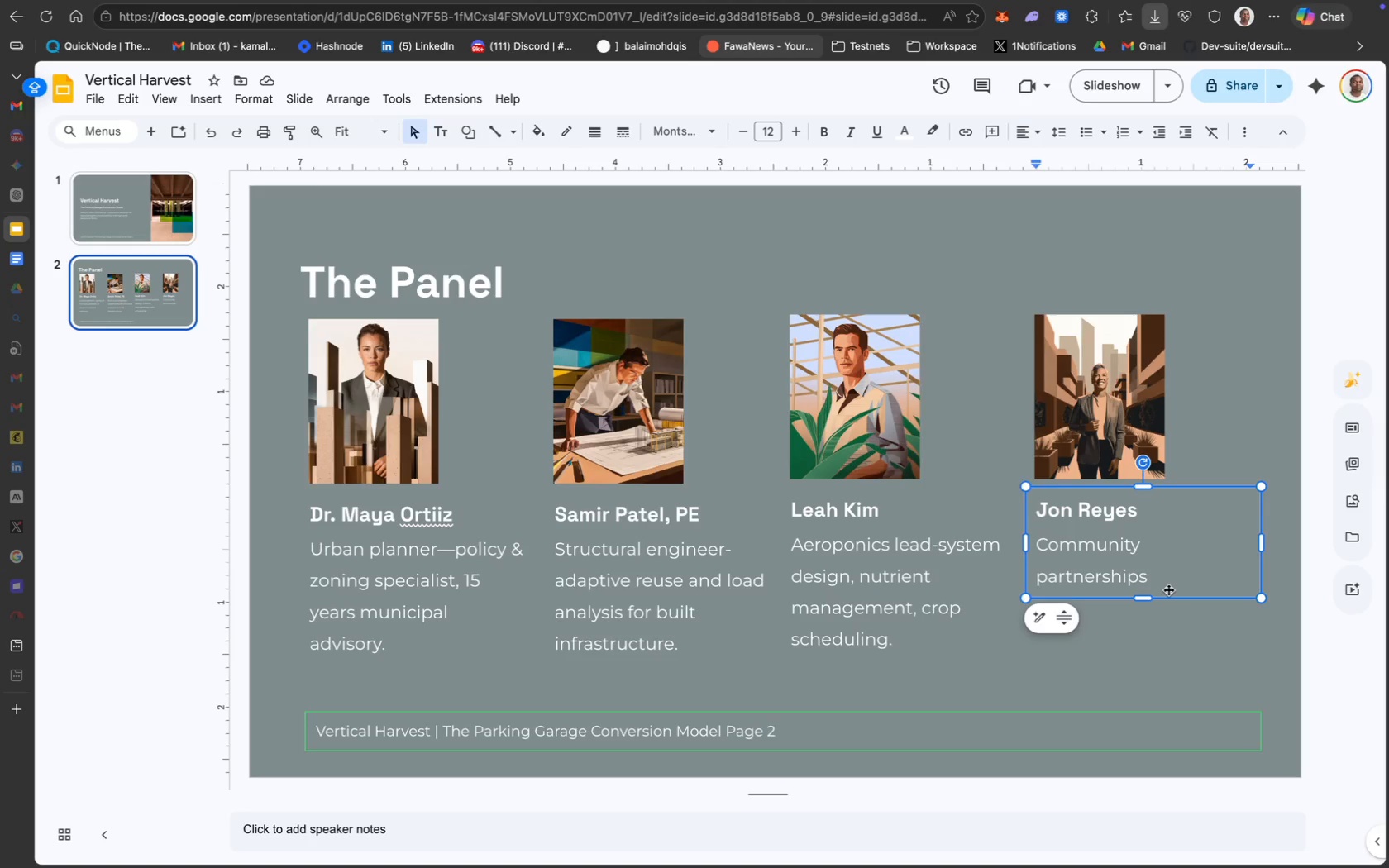 
wait(37.77)
 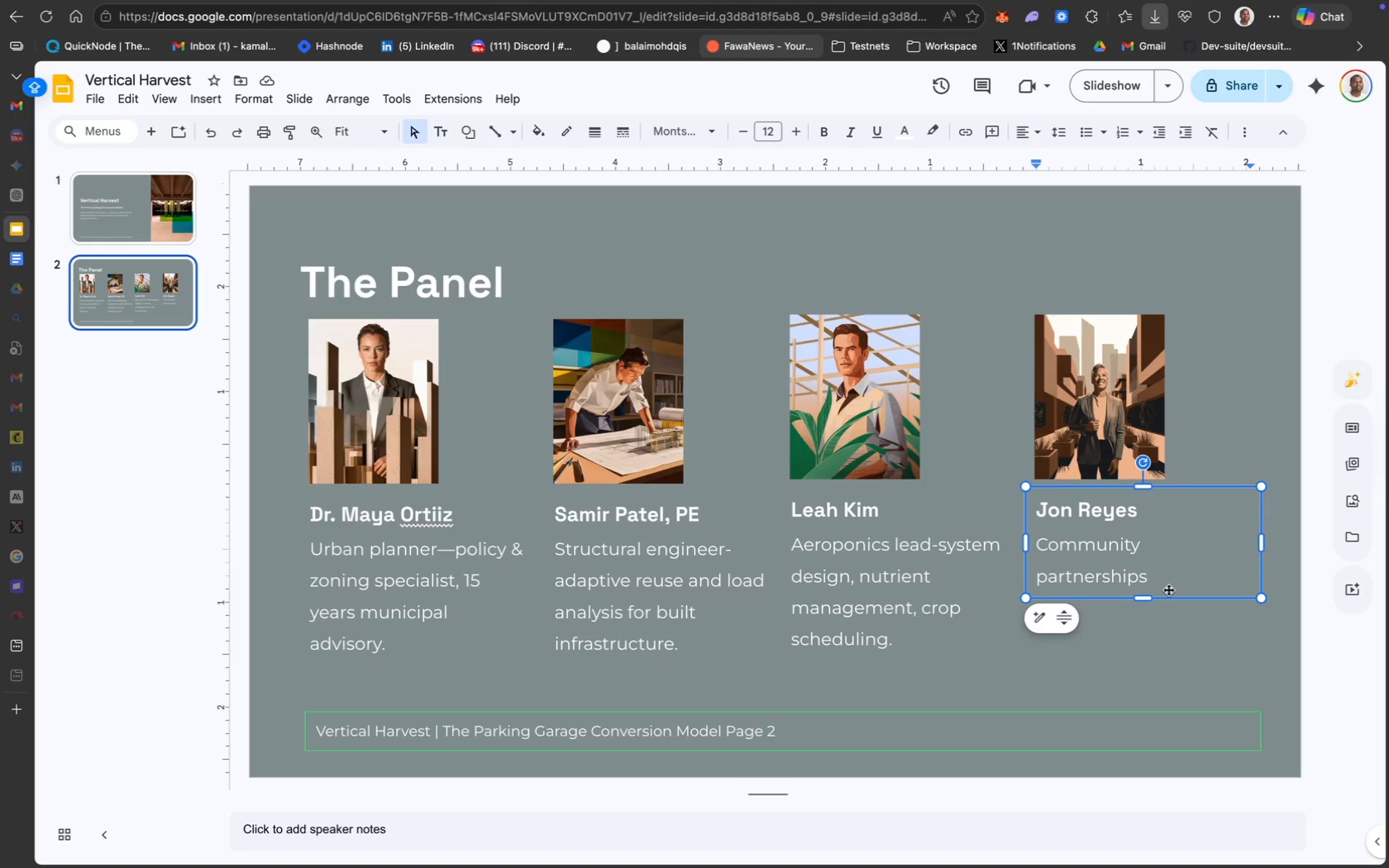 
type(local distribution, workforce development, equity proh)
key(Backspace)
type(grams.)
 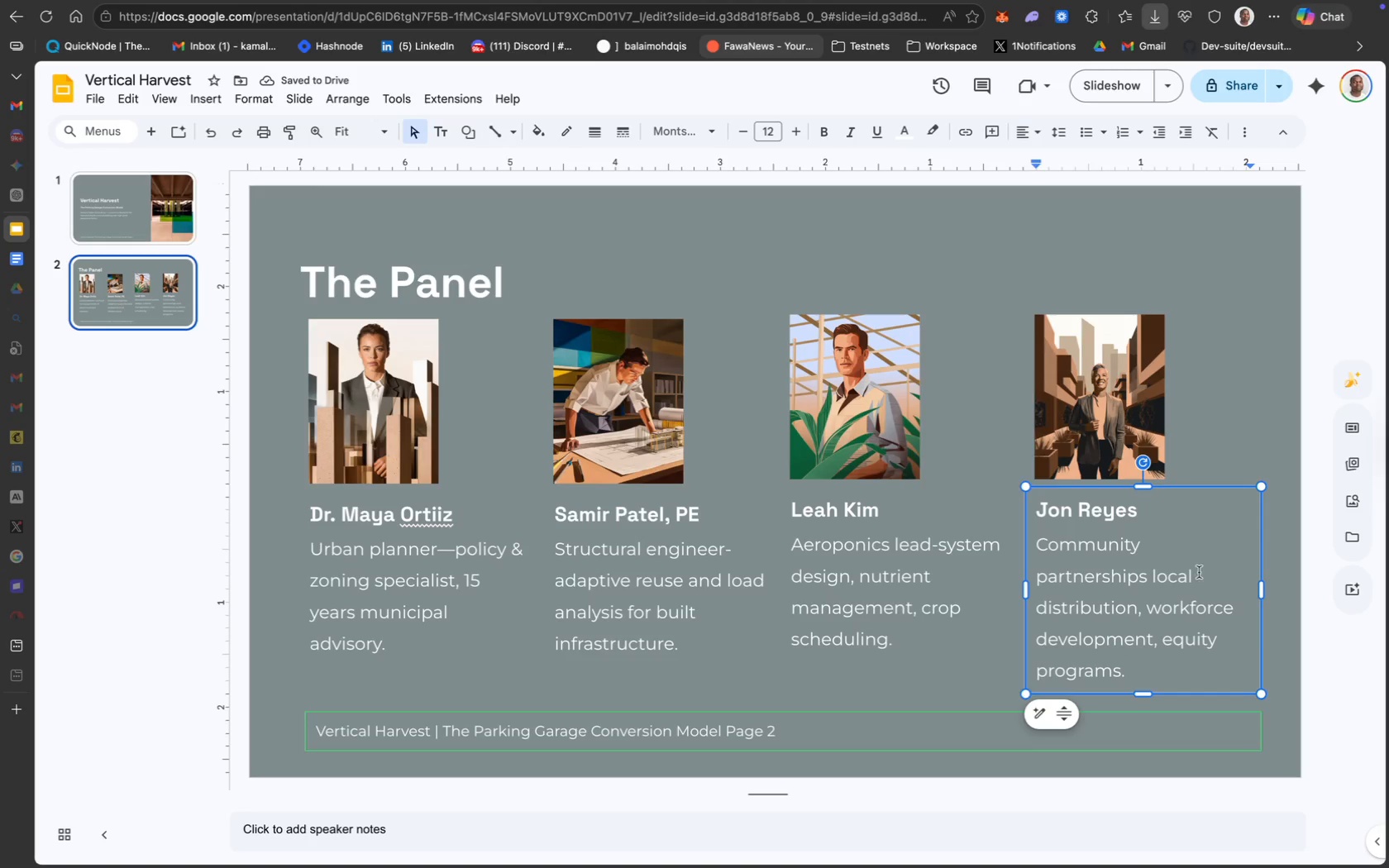 
wait(9.85)
 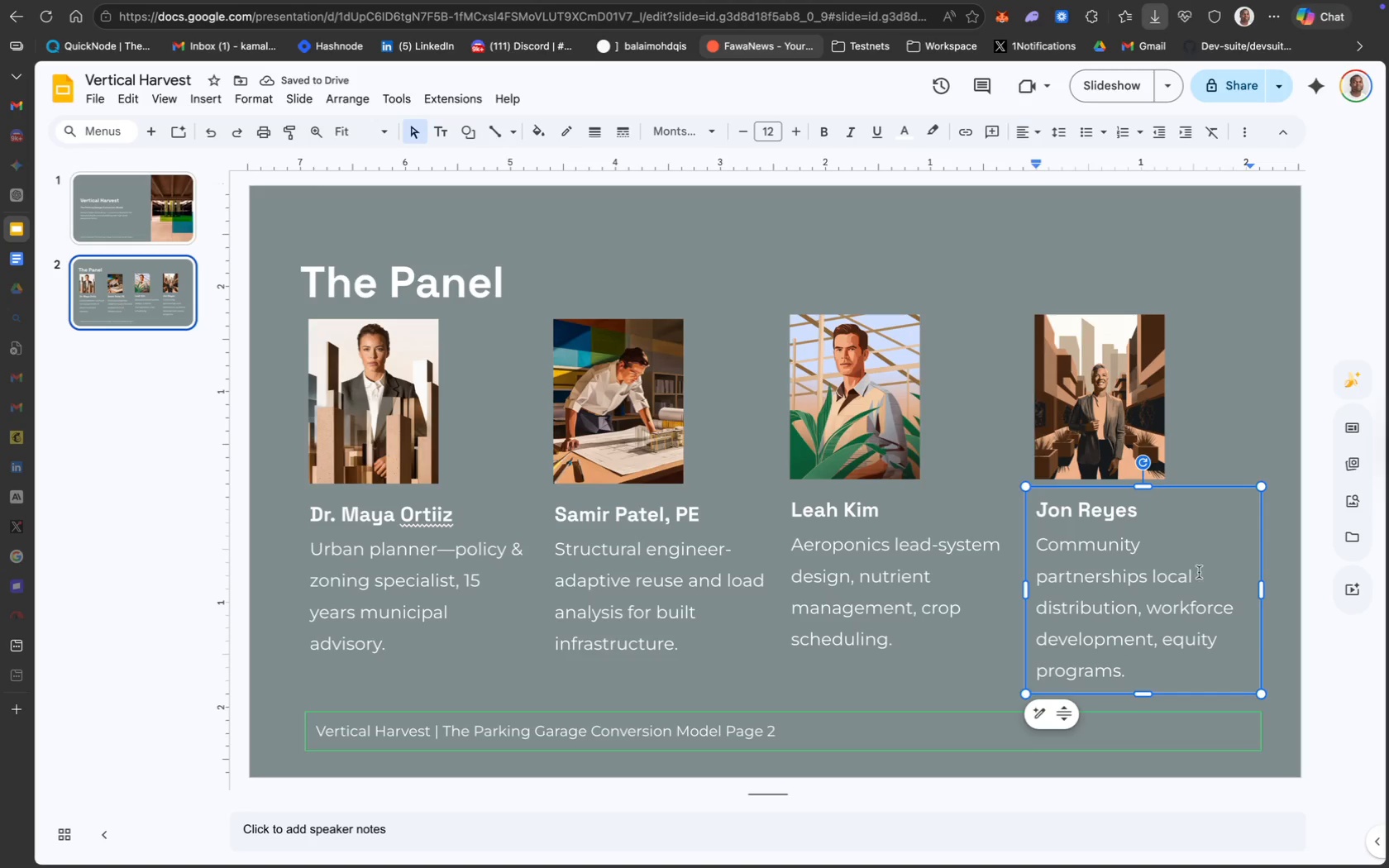 
left_click([486, 548])
 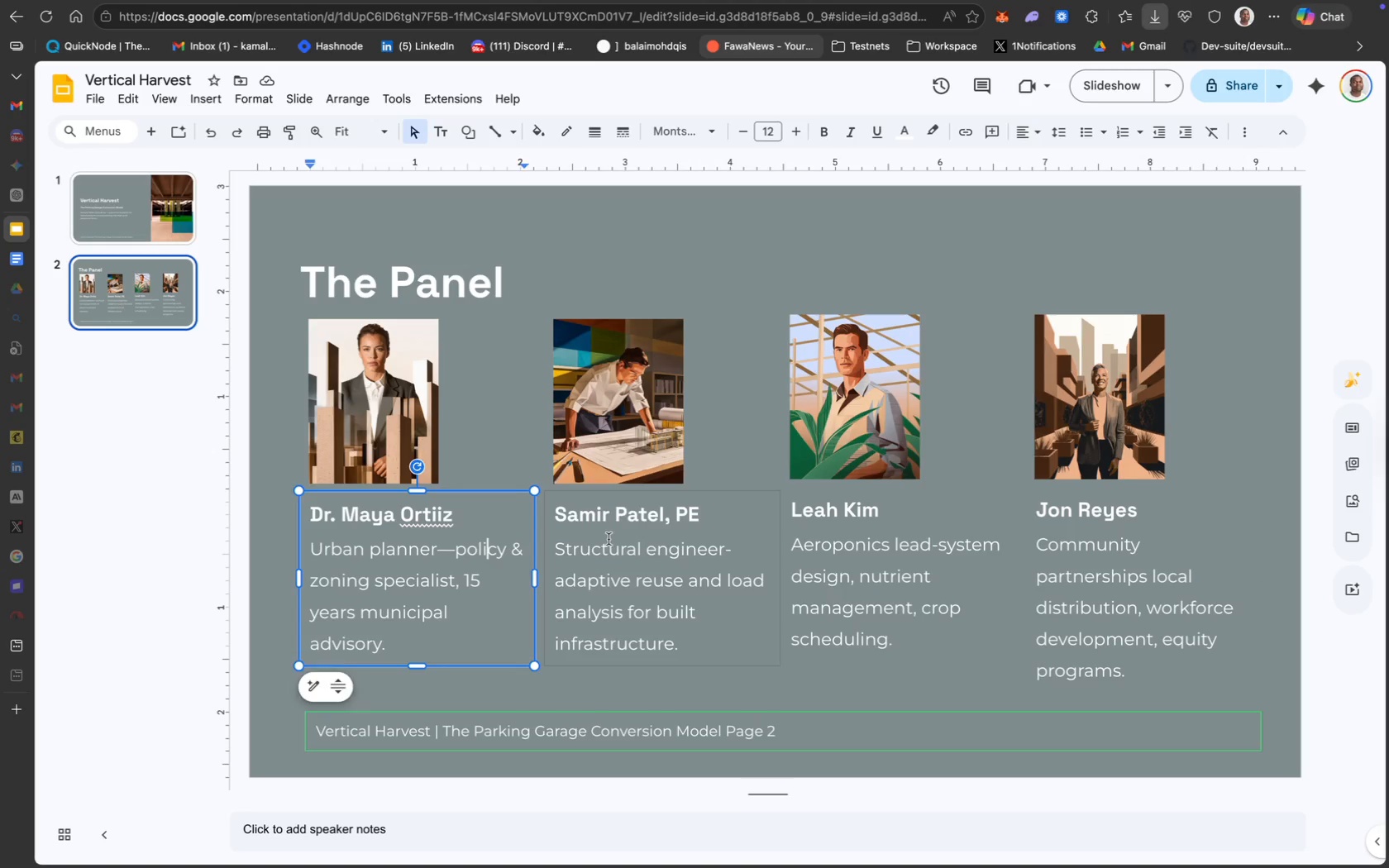 
left_click([609, 539])
 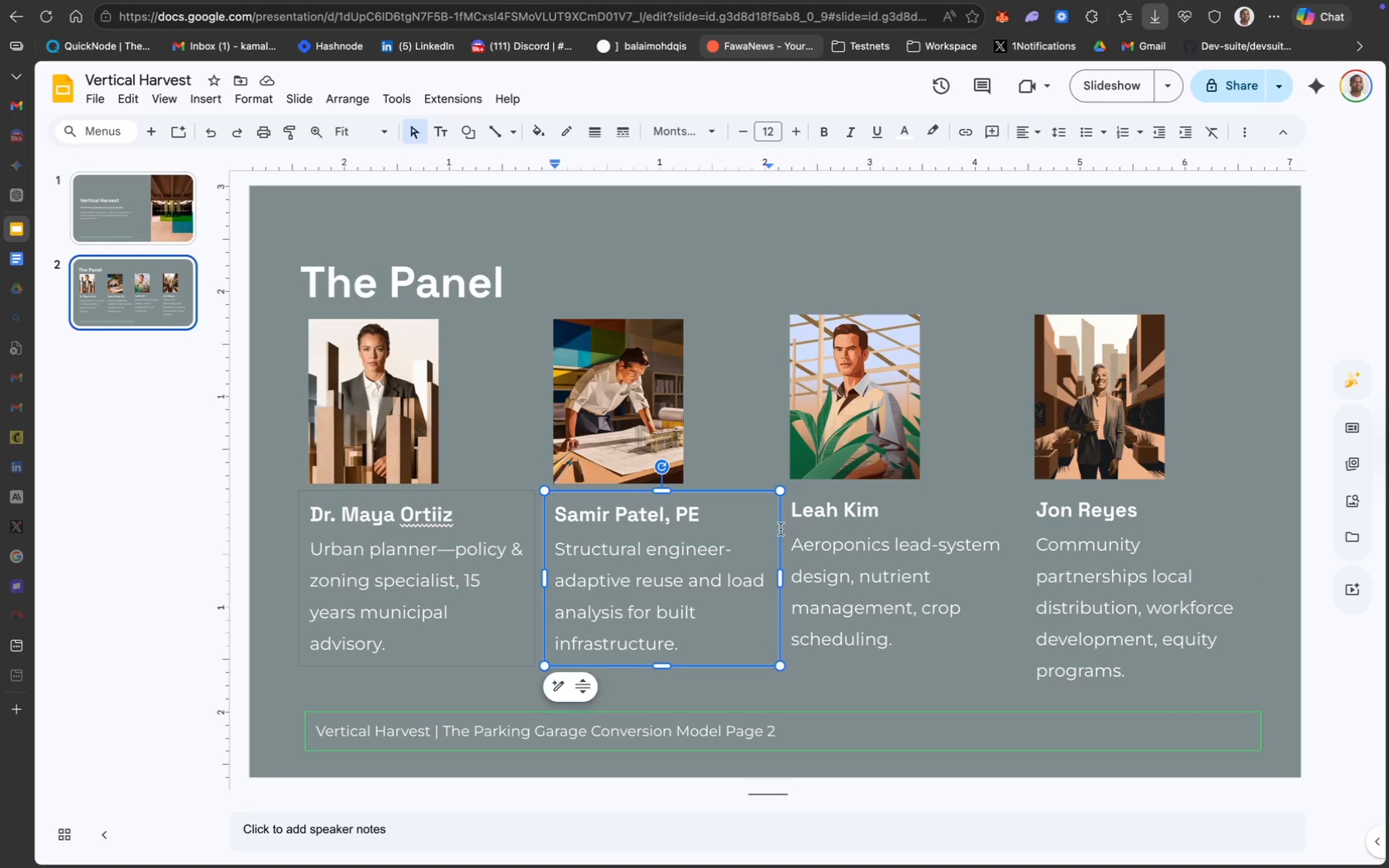 
left_click([838, 533])
 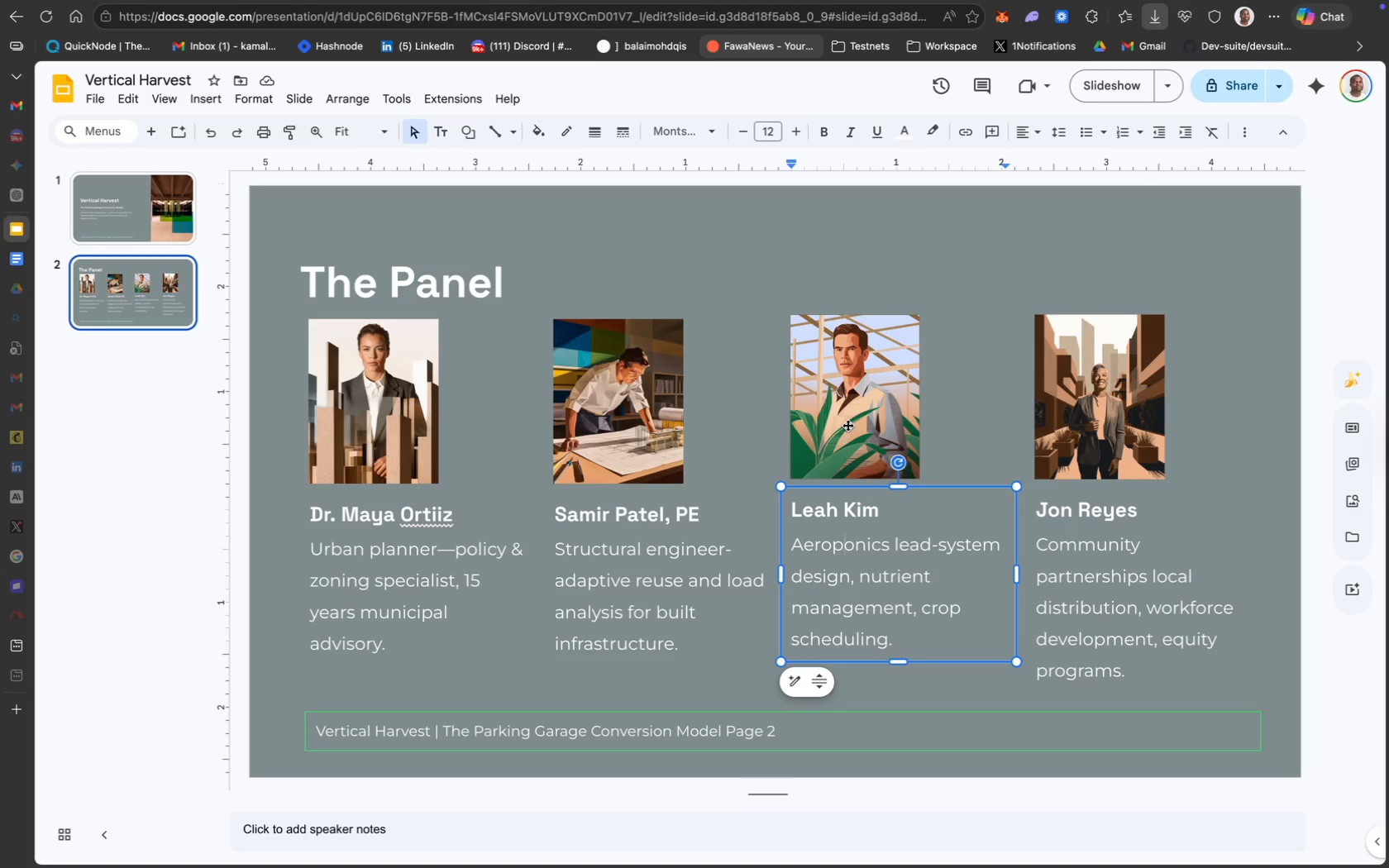 
left_click([860, 416])
 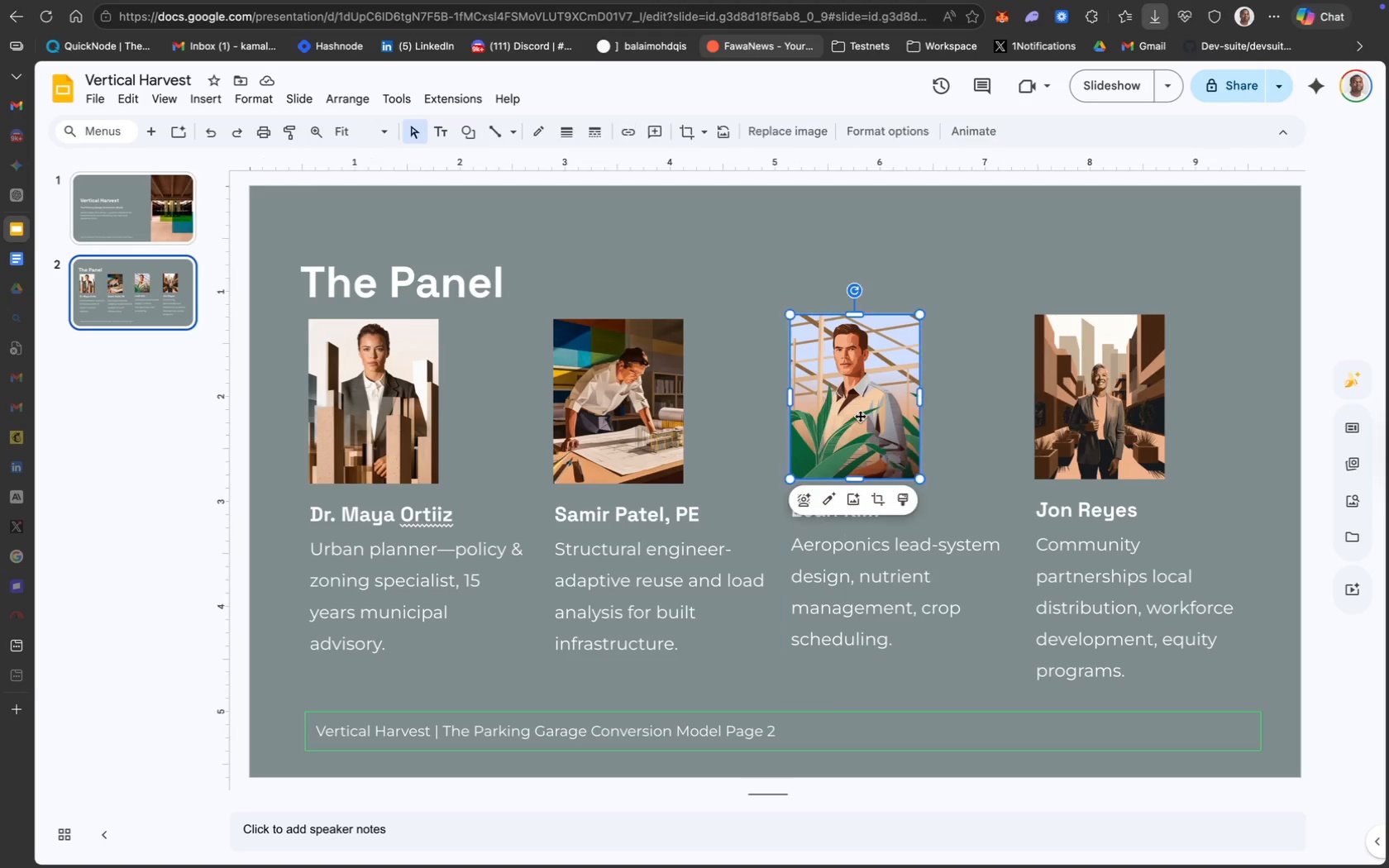 
hold_key(key=ShiftLeft, duration=3.0)
left_click([895, 556])
 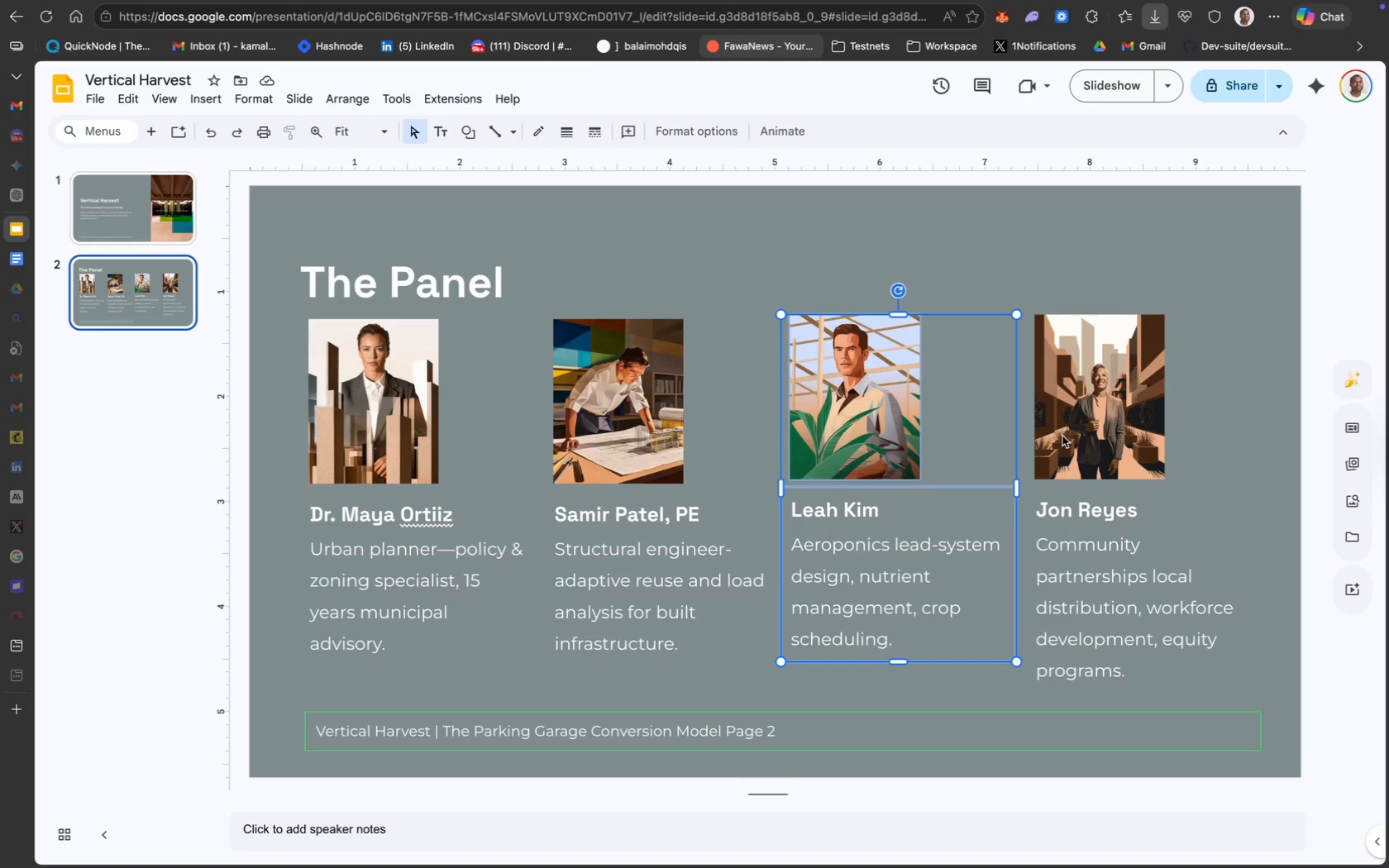 
left_click([1062, 436])
 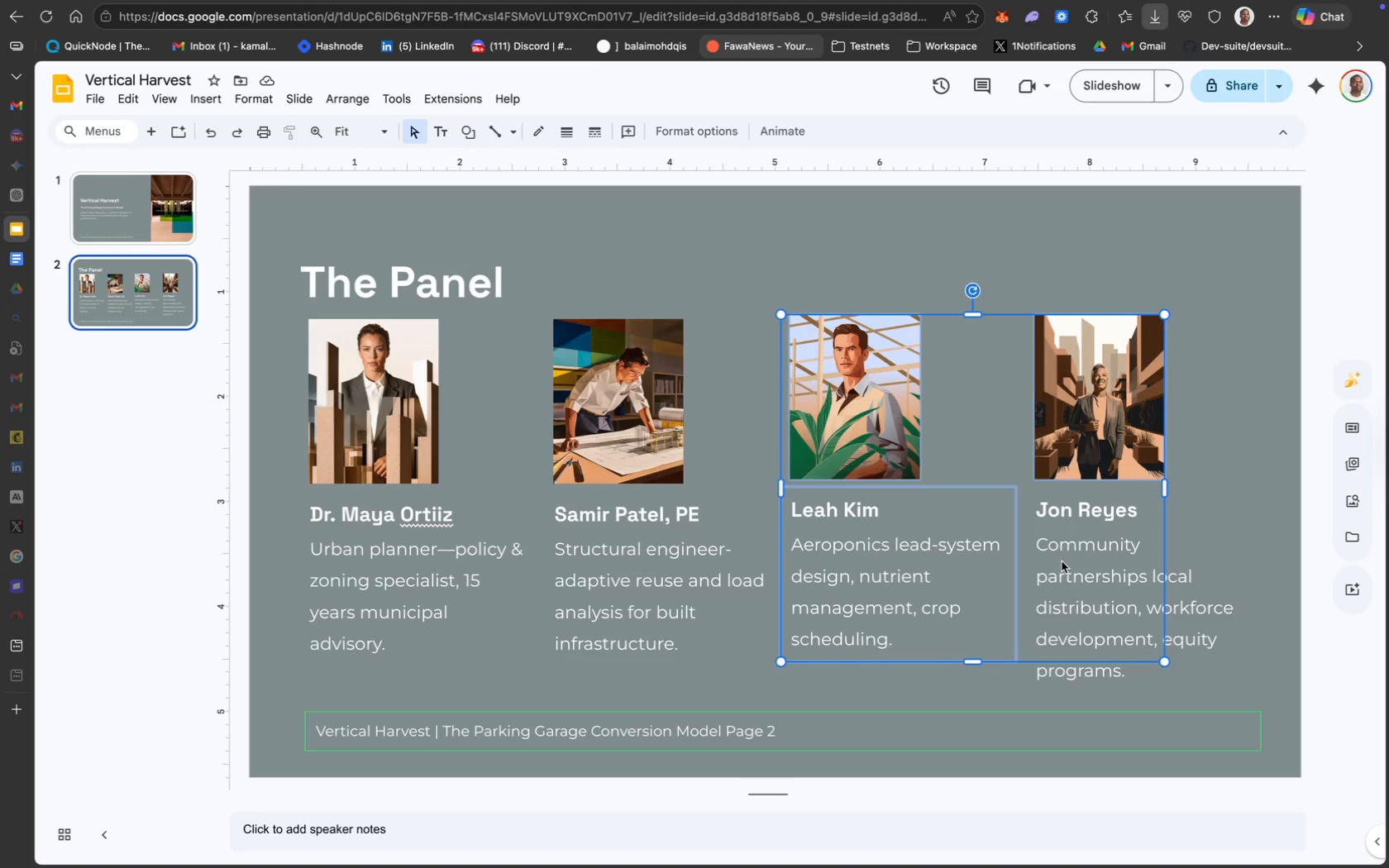 
left_click([1062, 566])
 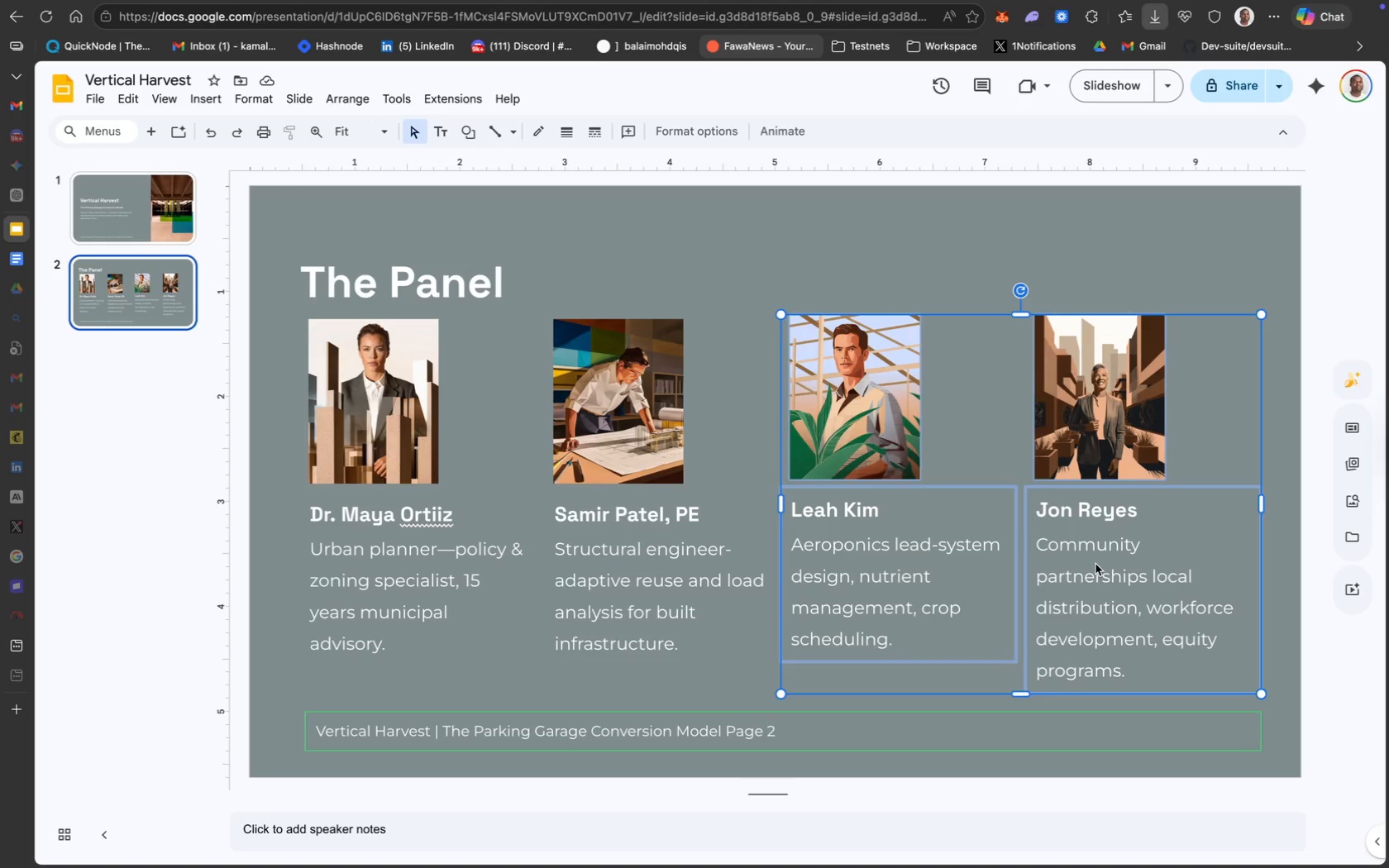 
key(ArrowRight)
 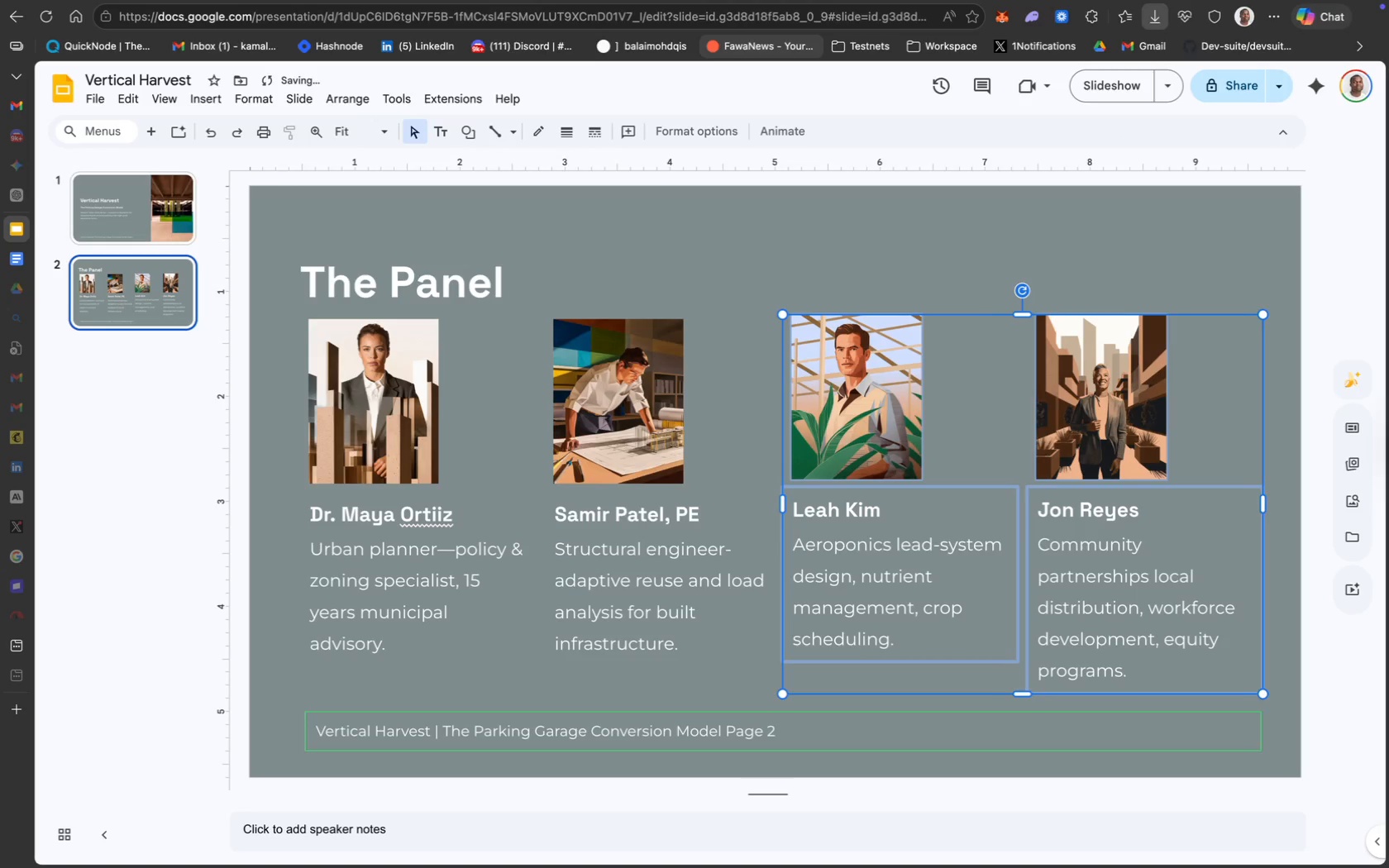 
key(ArrowRight)
 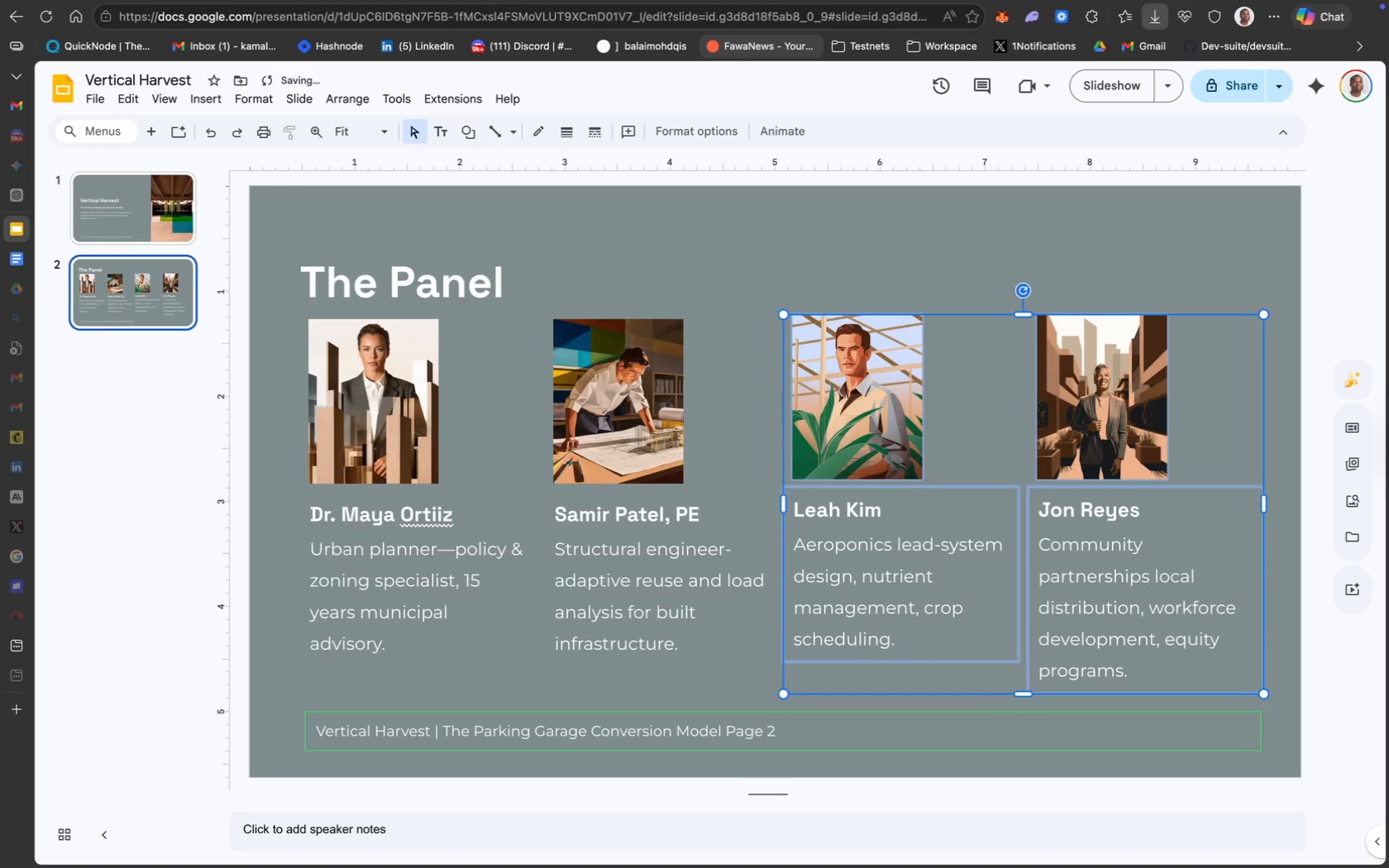 
key(ArrowRight)
 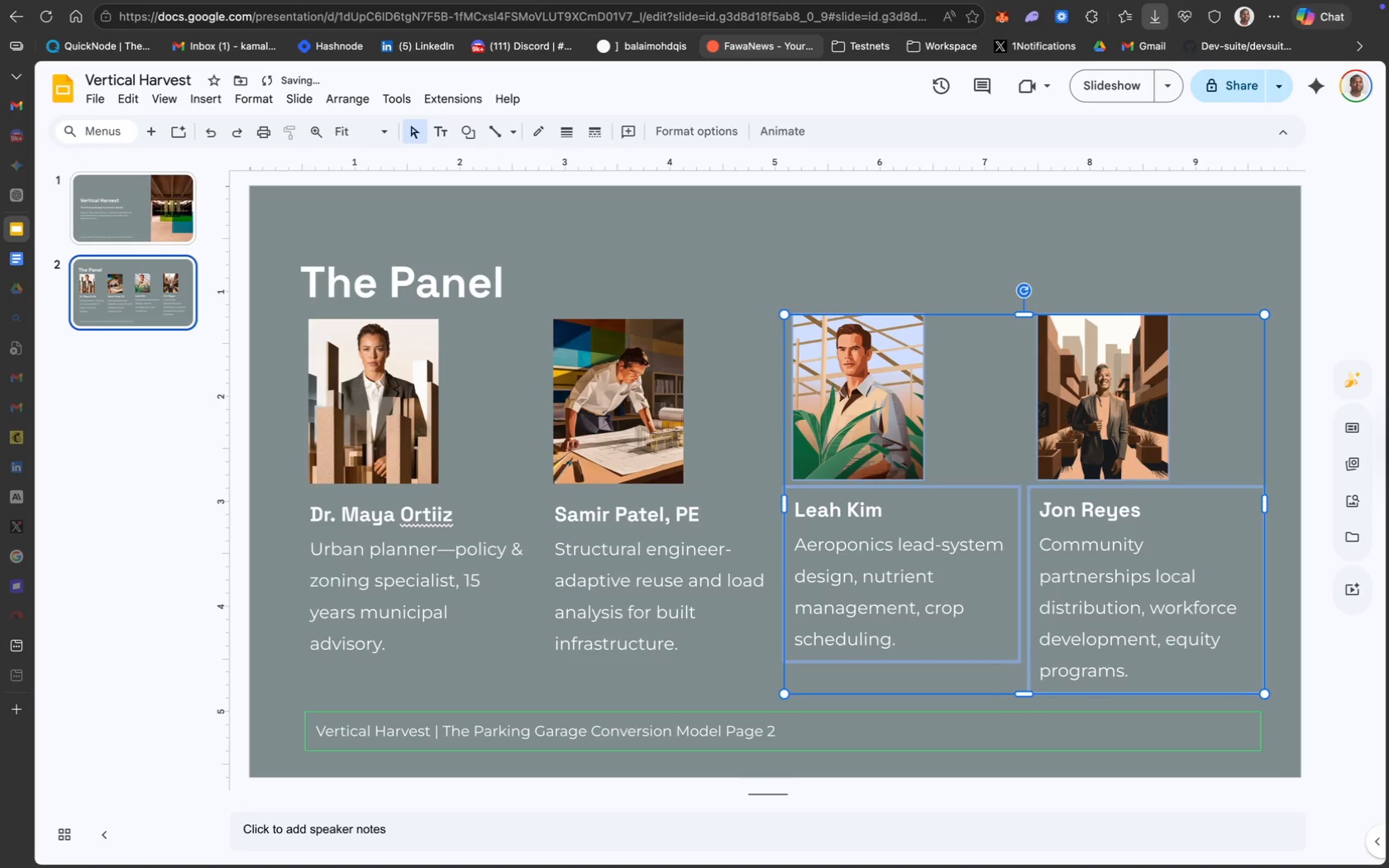 
key(ArrowRight)
 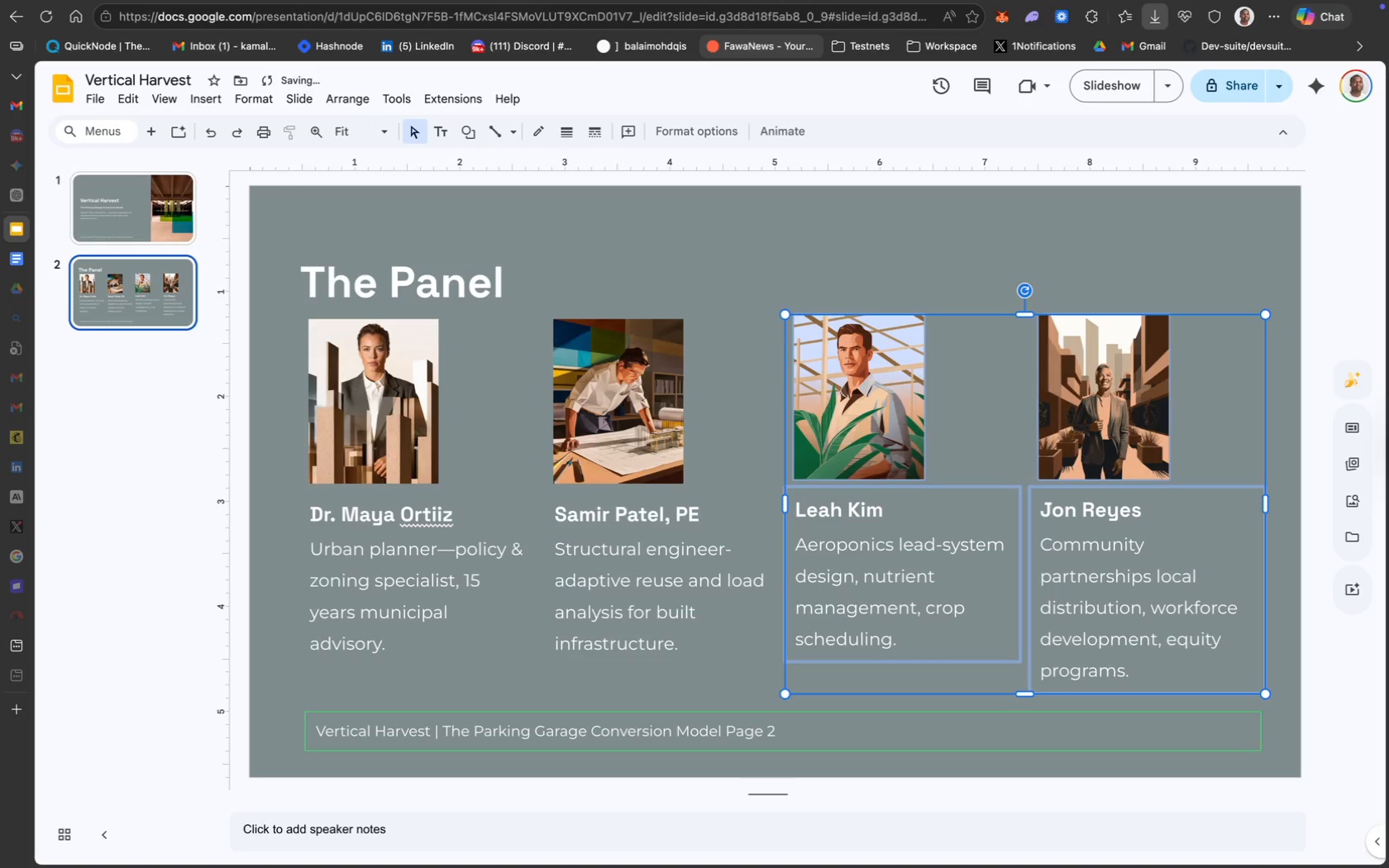 
key(ArrowRight)
 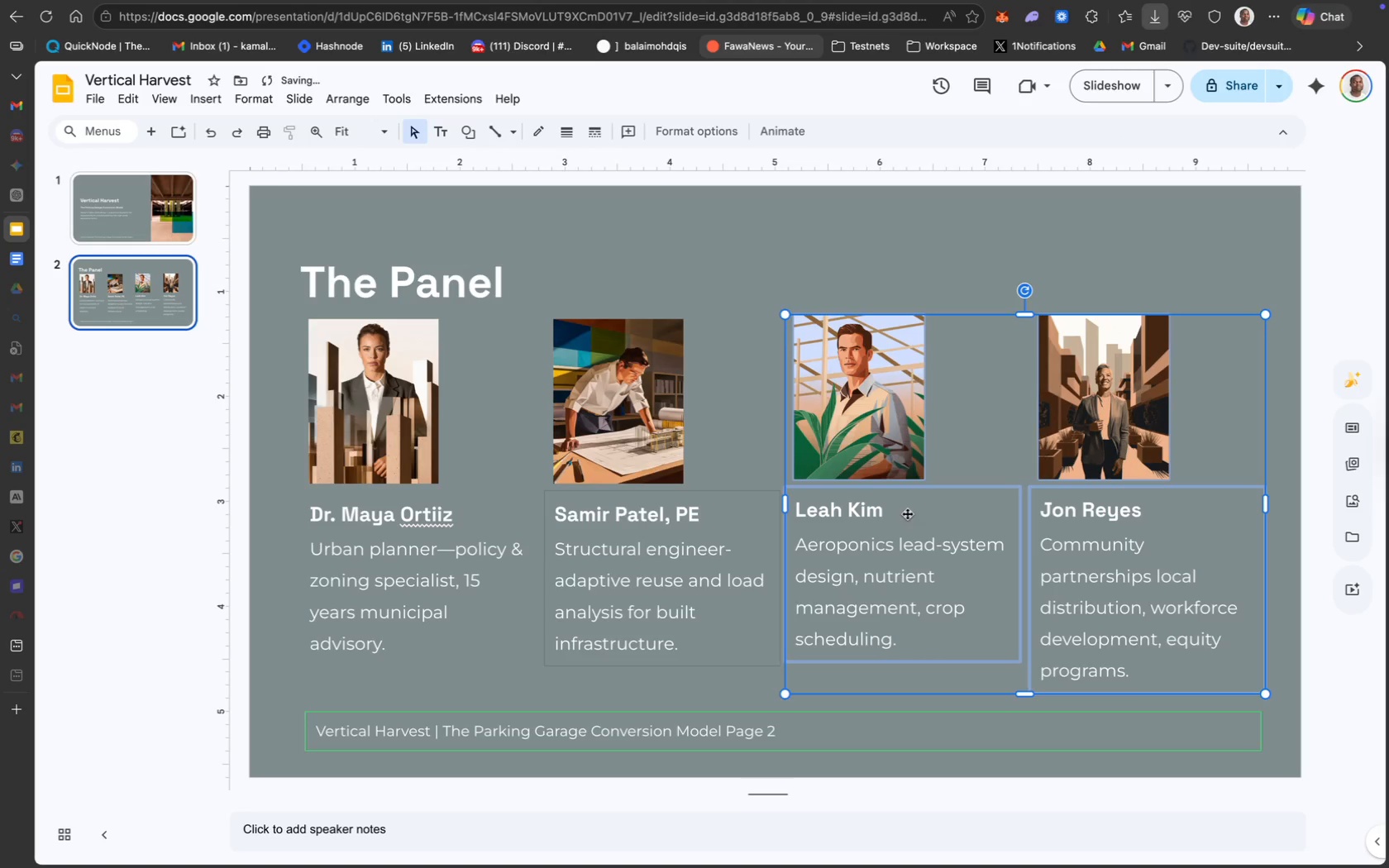 
key(ArrowRight)
 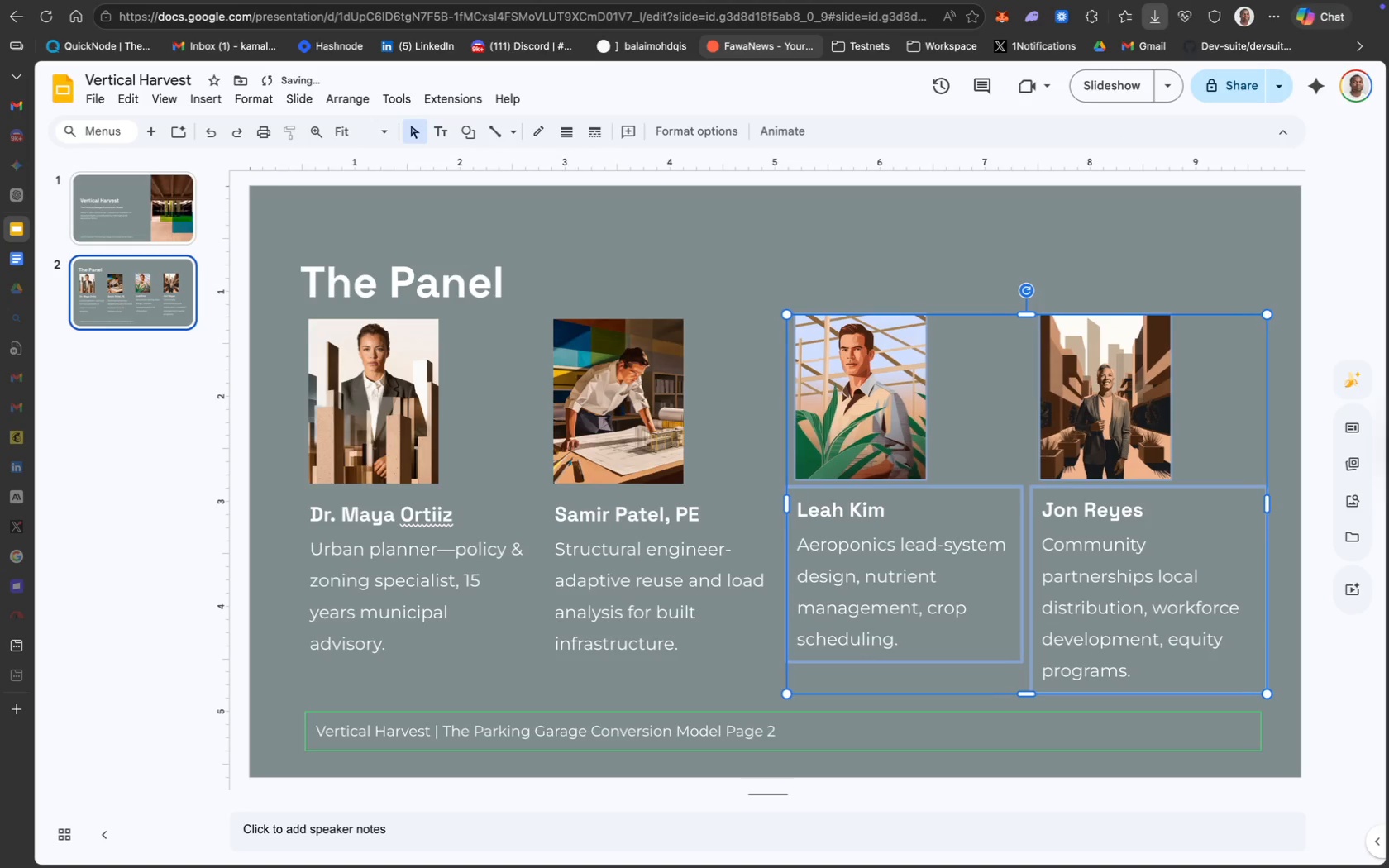 
key(ArrowRight)
 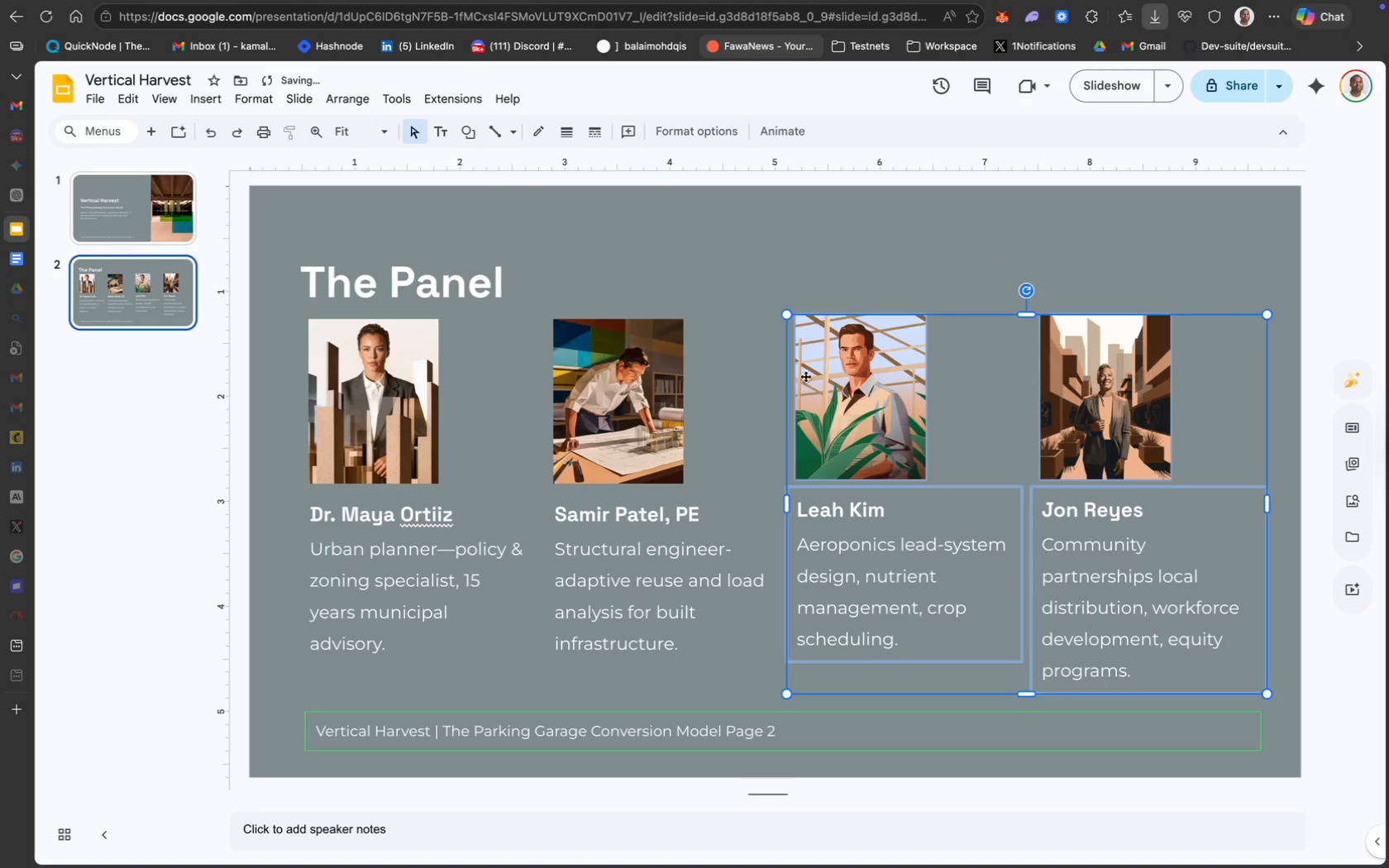 
left_click([733, 489])
 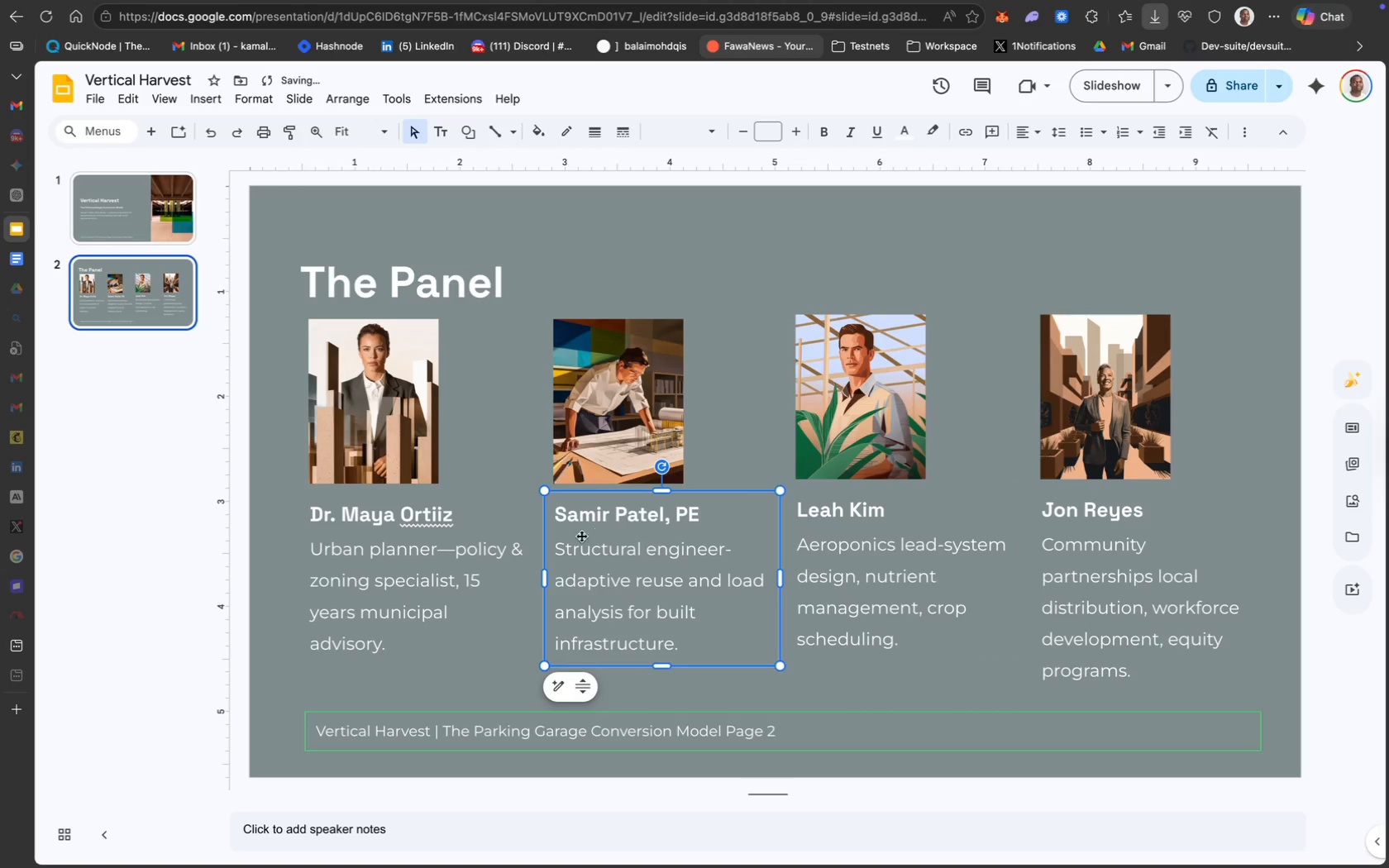 
left_click([478, 554])
 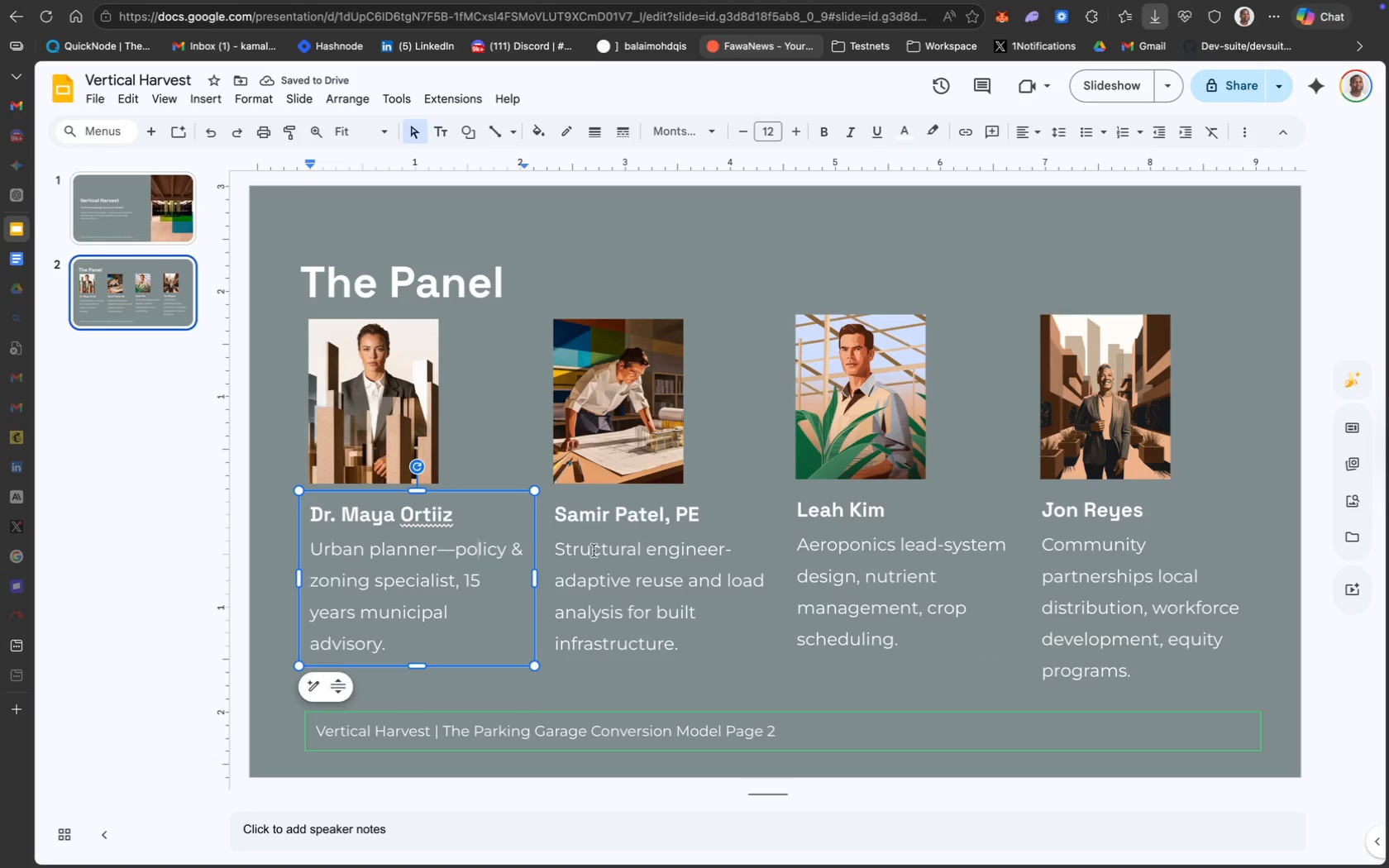 
left_click([594, 552])
 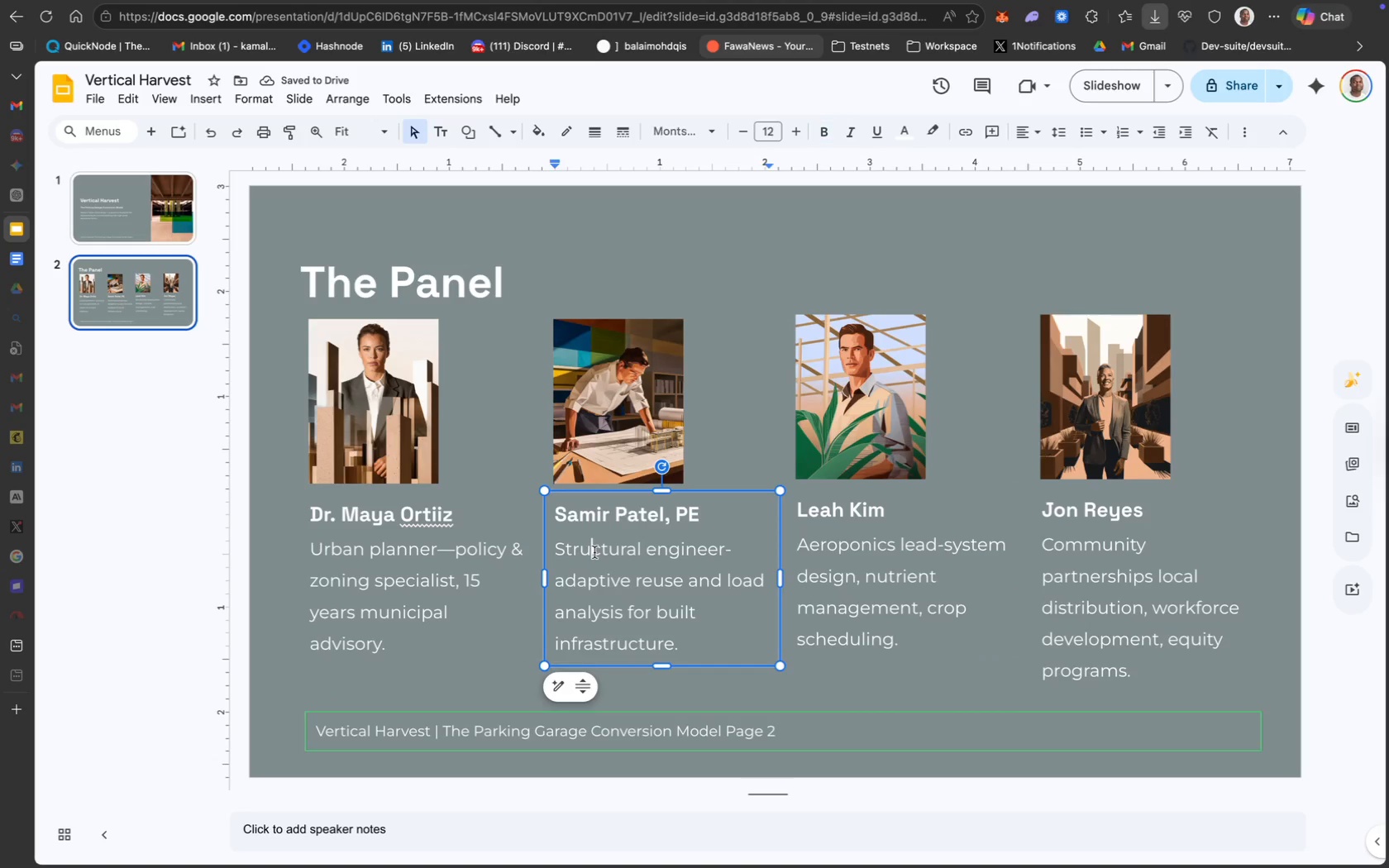 
hold_key(key=ShiftLeft, duration=3.63)
left_click([483, 570])
 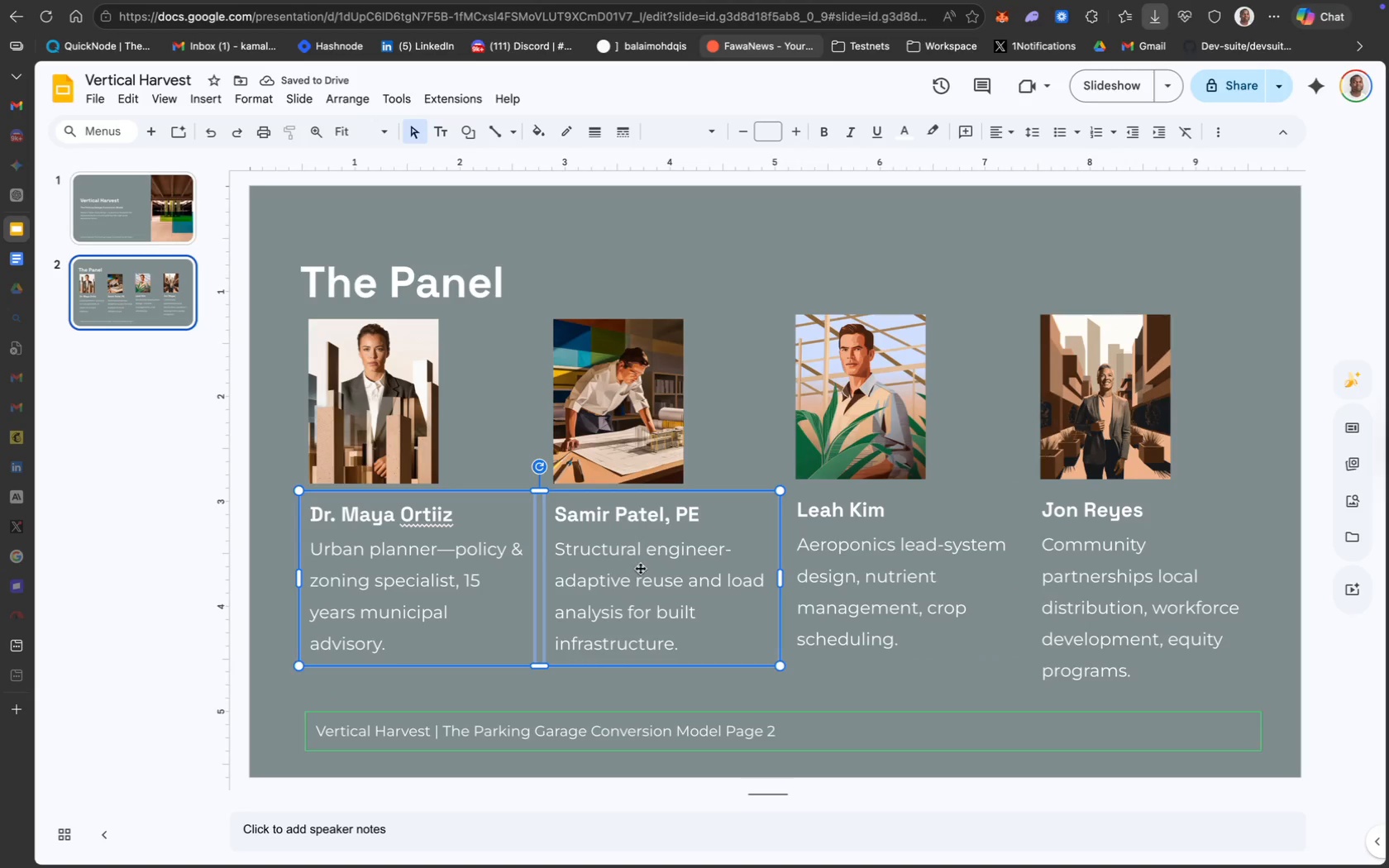 
left_click([641, 569])
 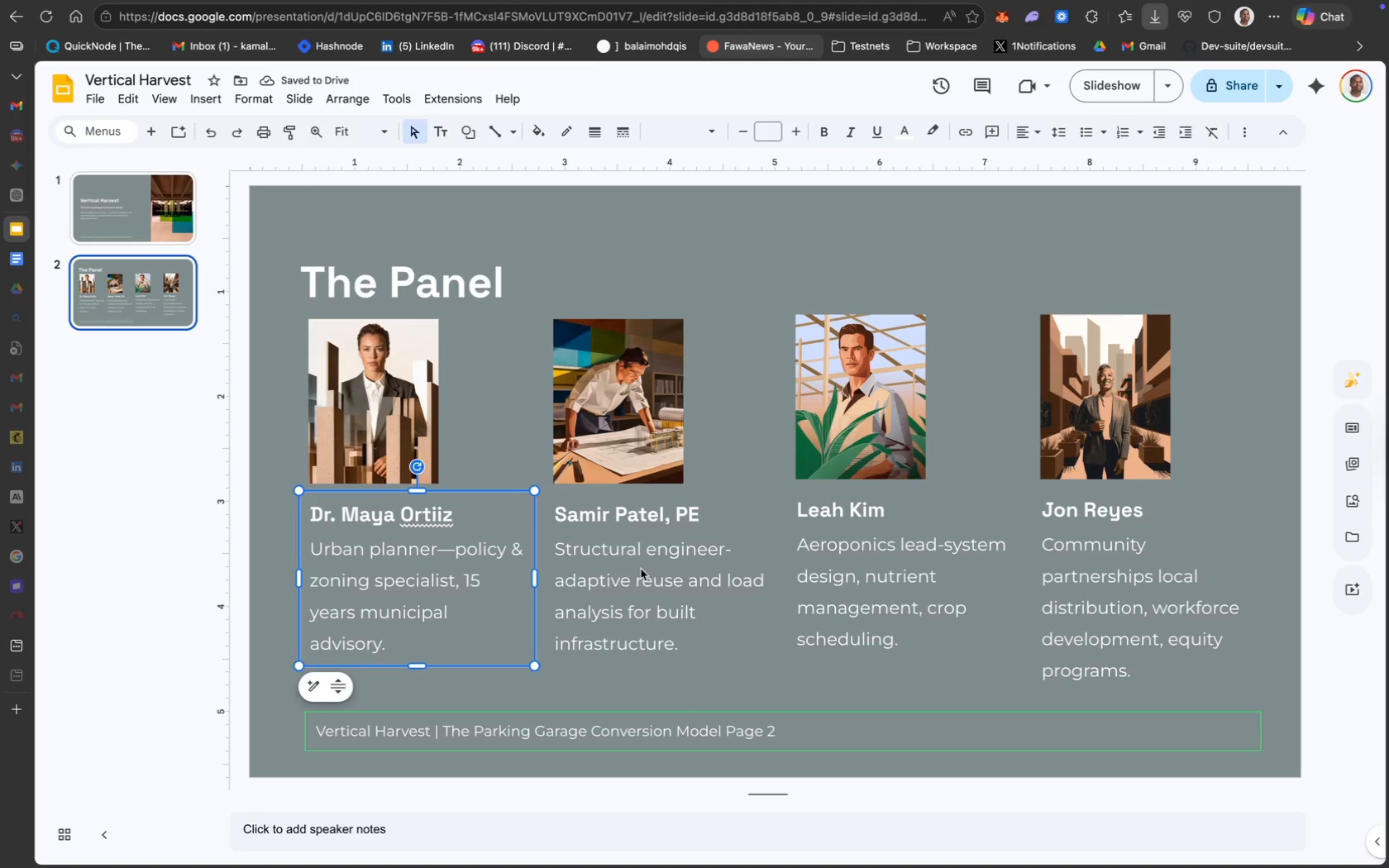 
left_click([641, 569])
 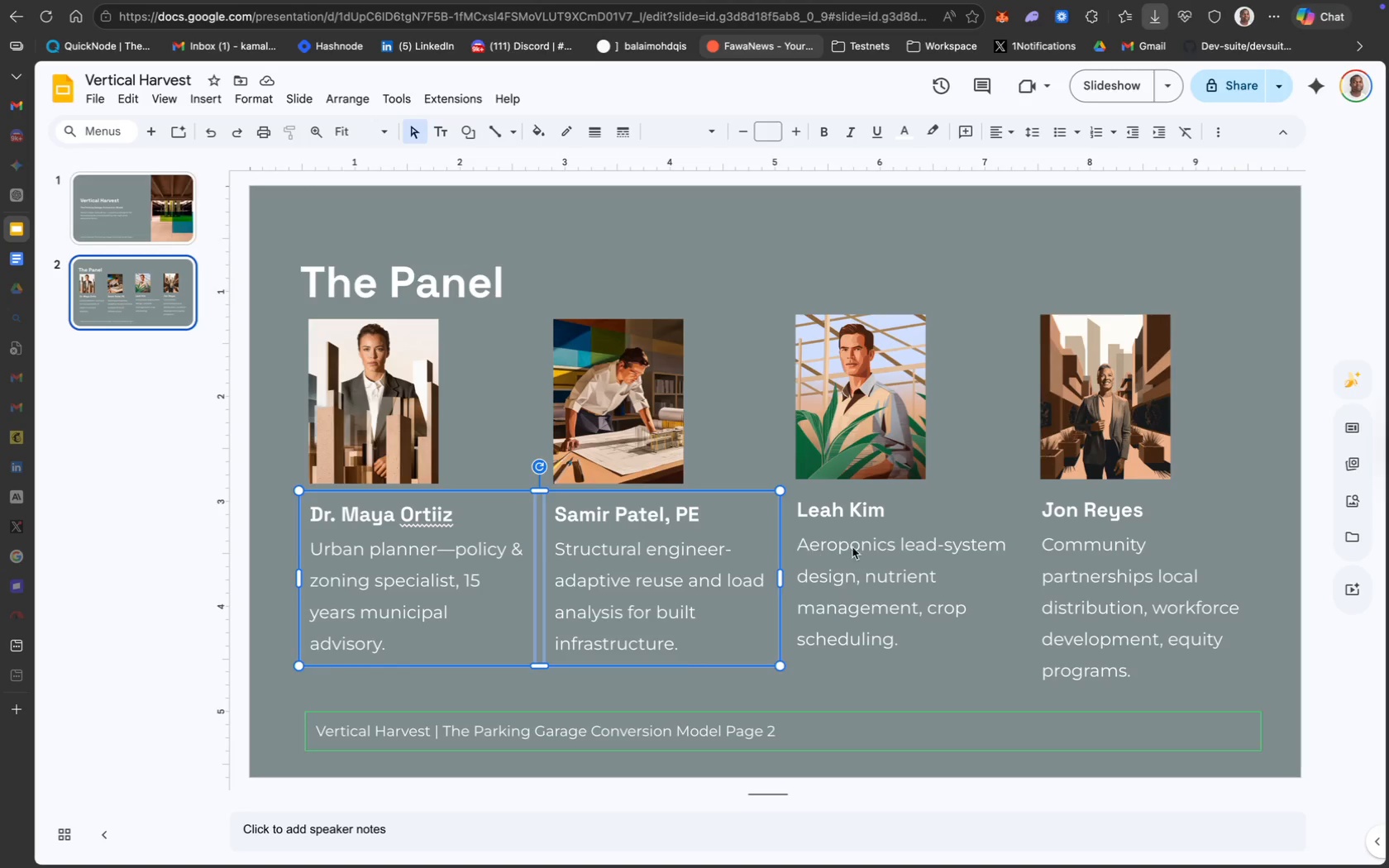 
left_click([859, 547])
 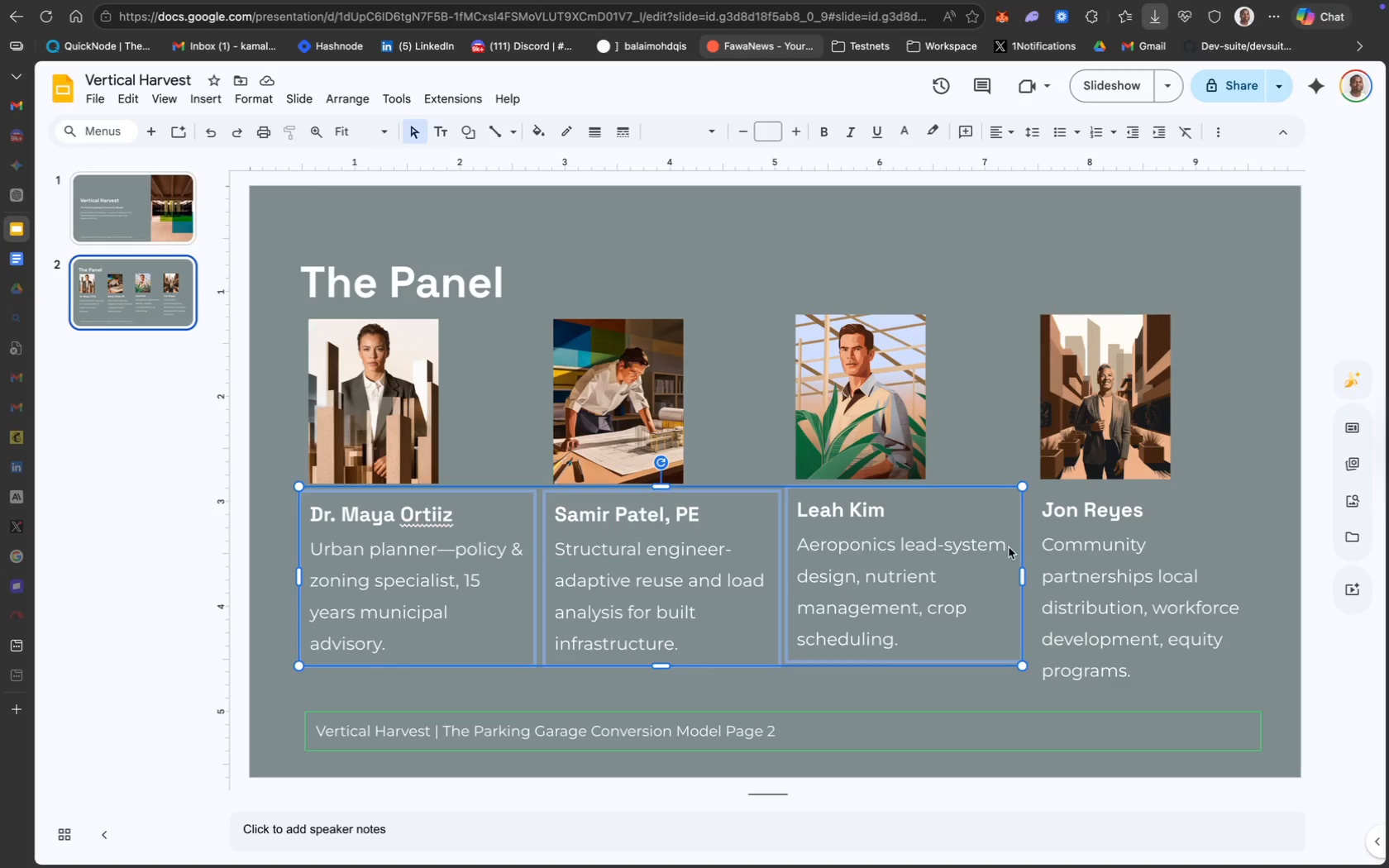 
left_click([1045, 546])
 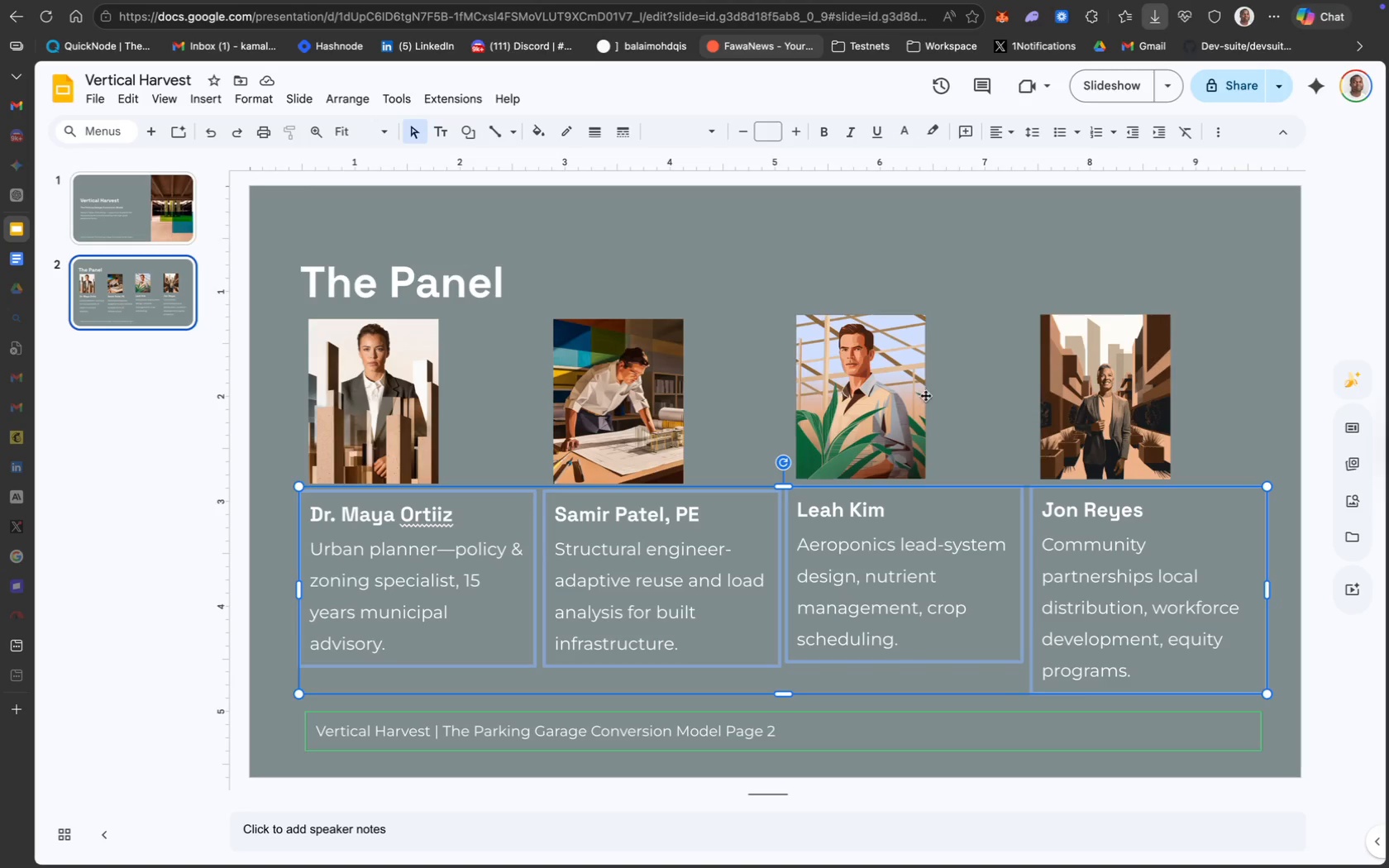 
left_click([970, 249])
 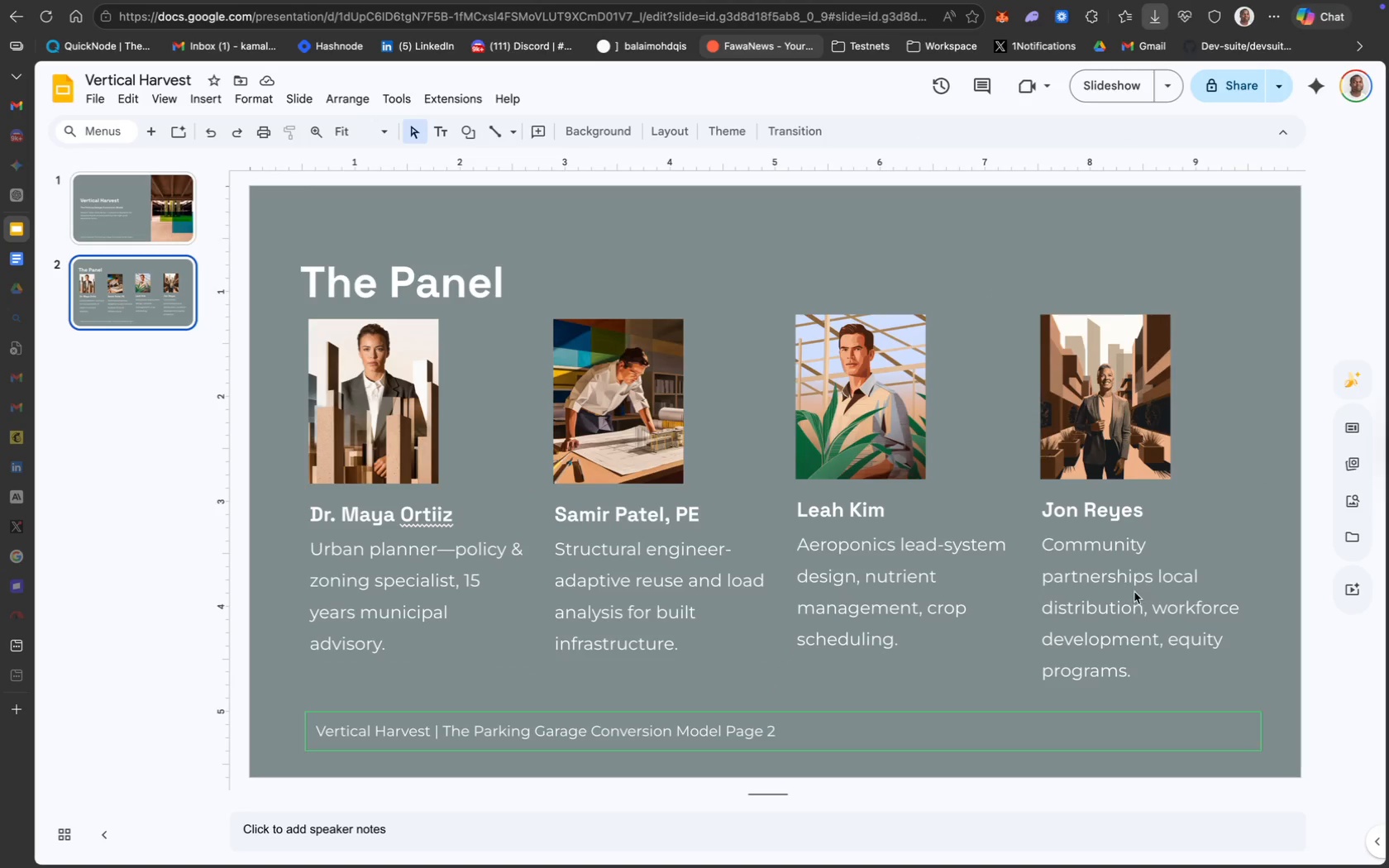 
left_click([1140, 608])
 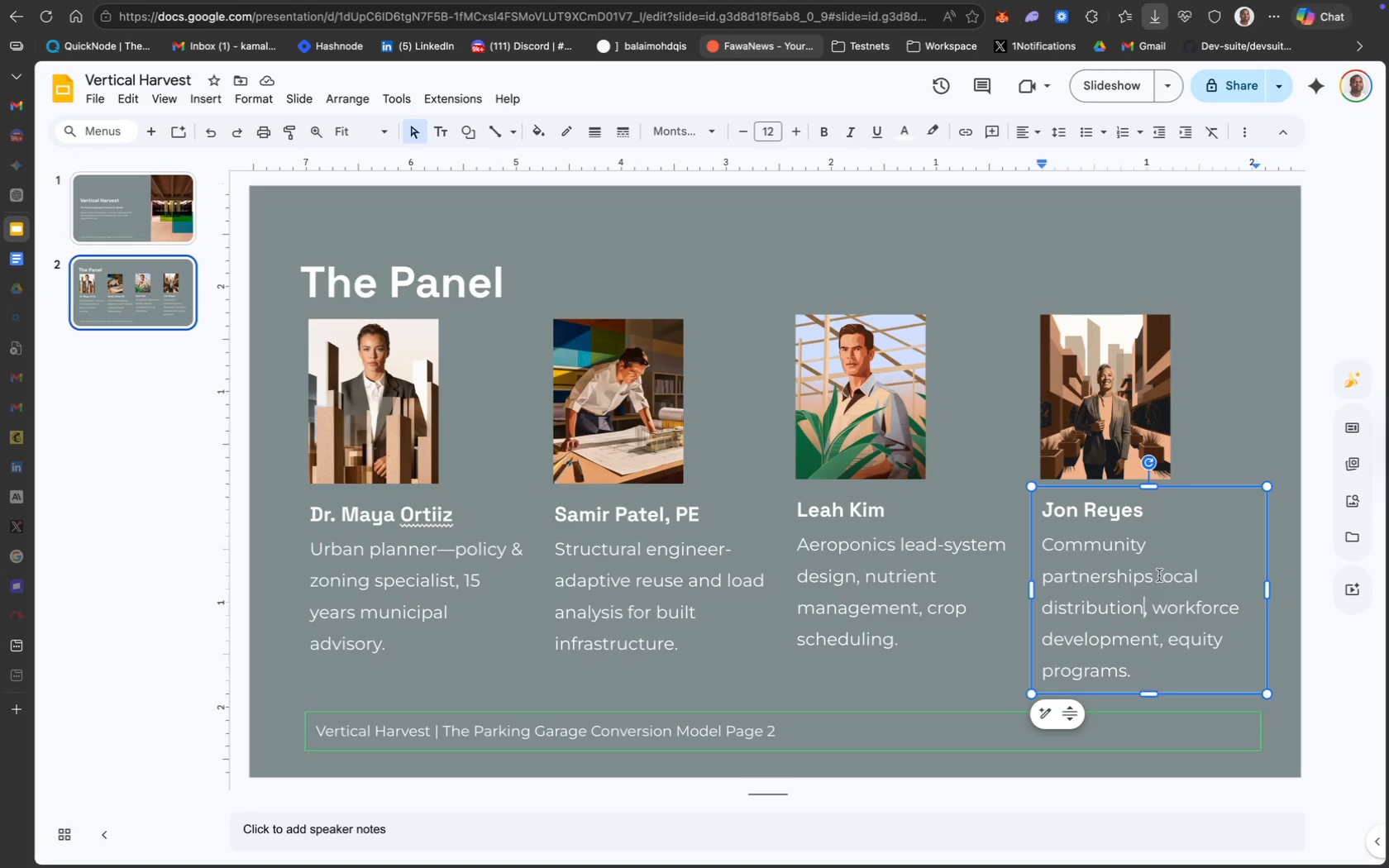 
left_click([1159, 575])
 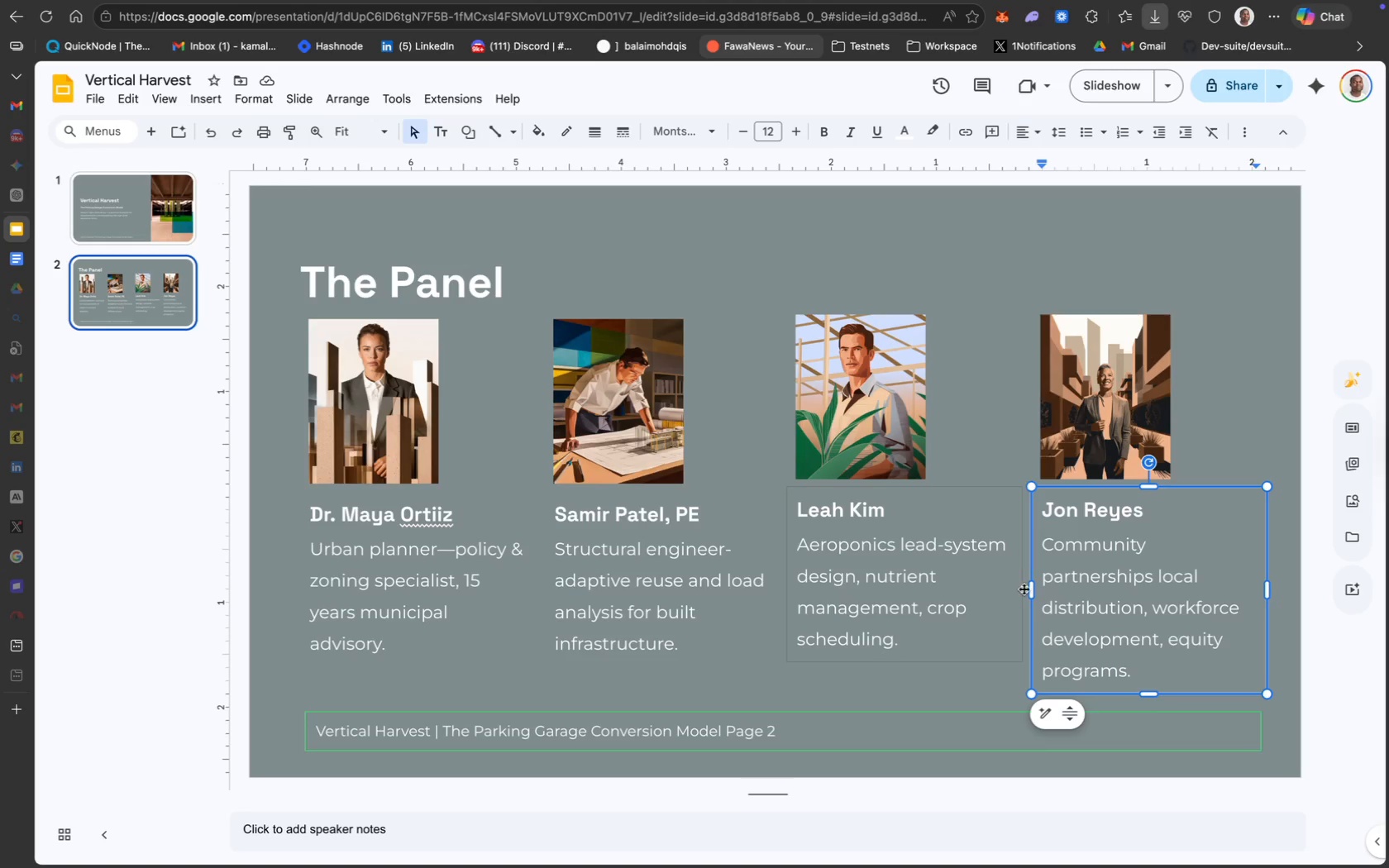 
wait(20.15)
 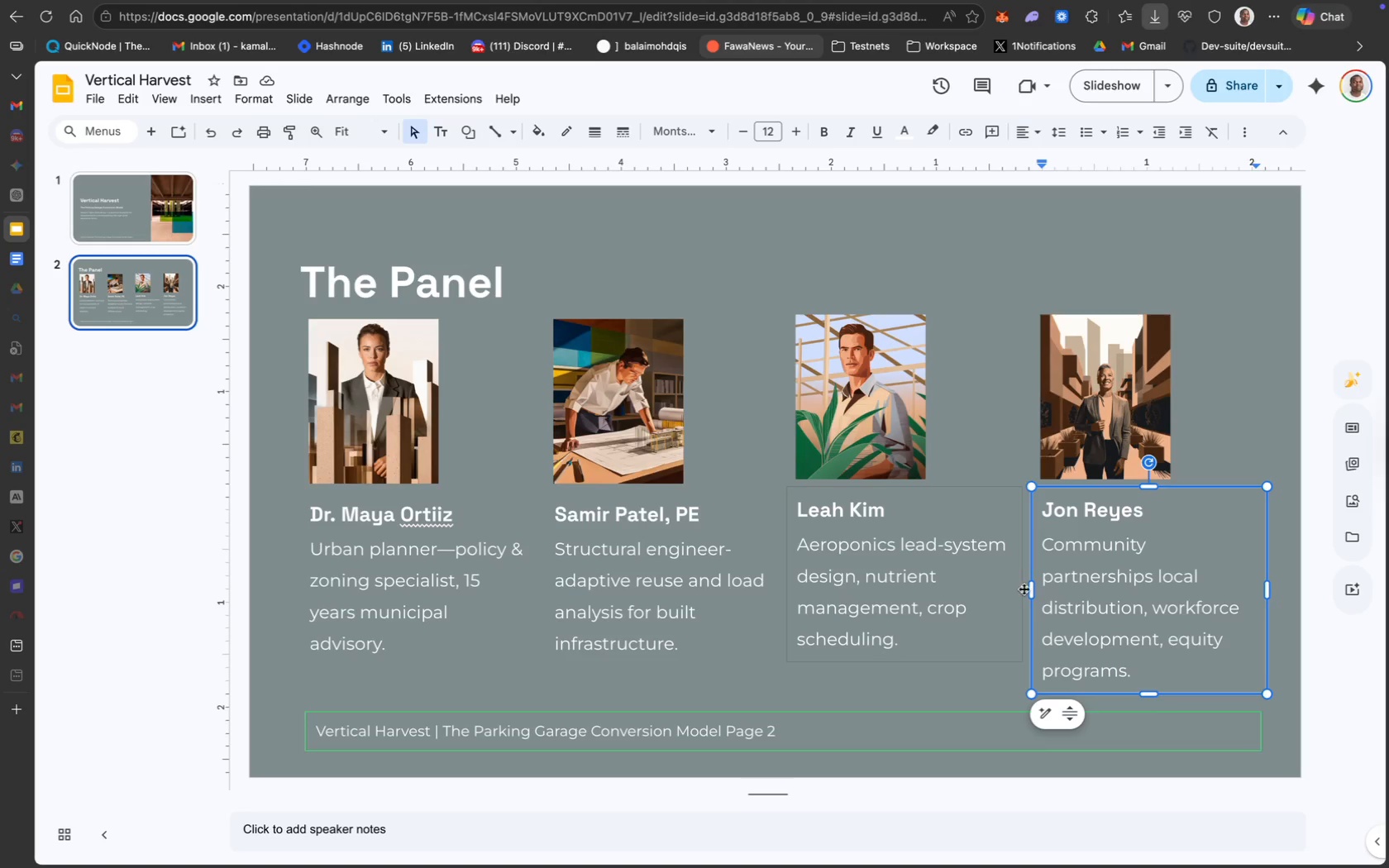 
left_click_drag(start_coordinate=[270, 242], to_coordinate=[1264, 684])
 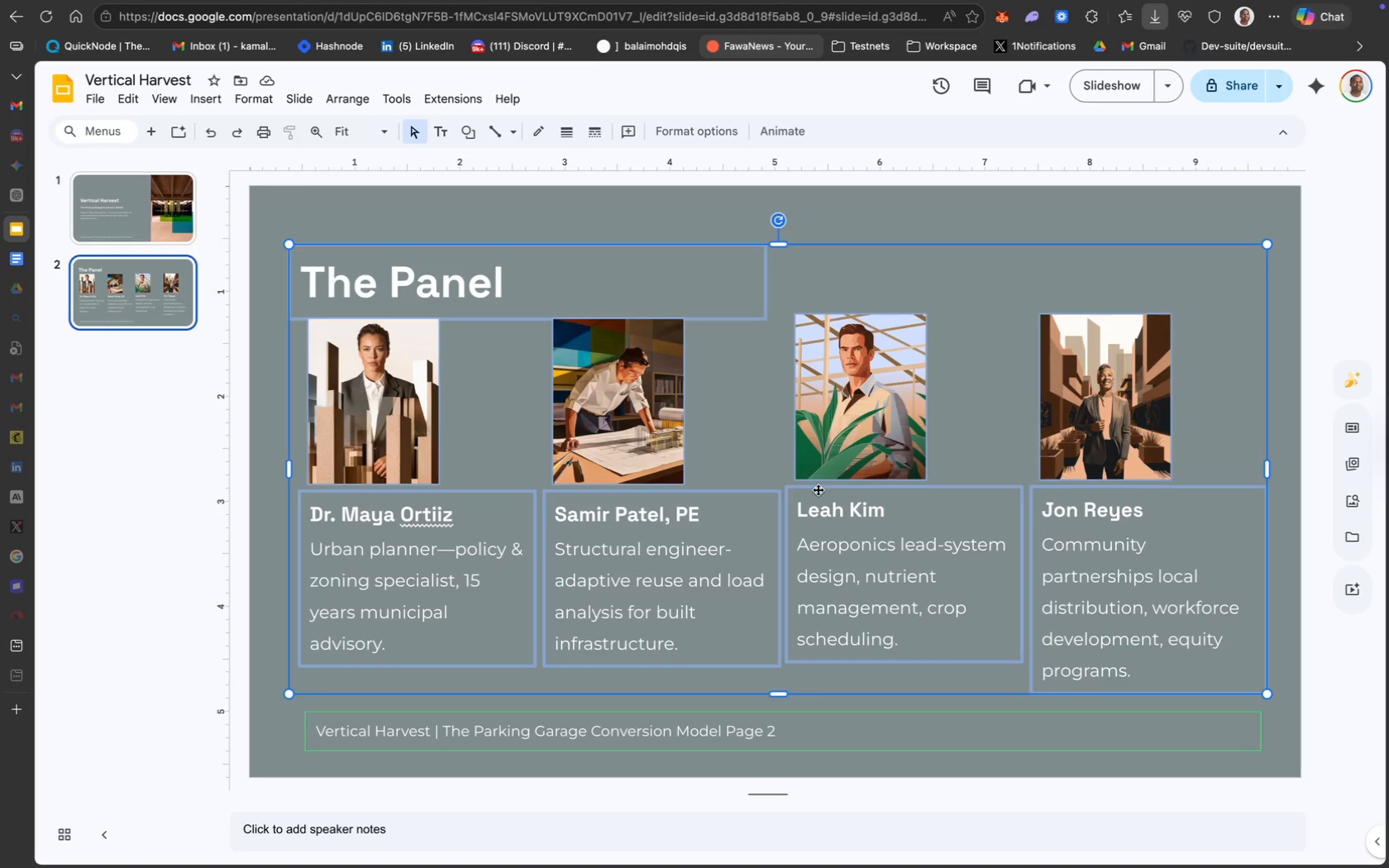 
left_click_drag(start_coordinate=[793, 497], to_coordinate=[792, 484])
 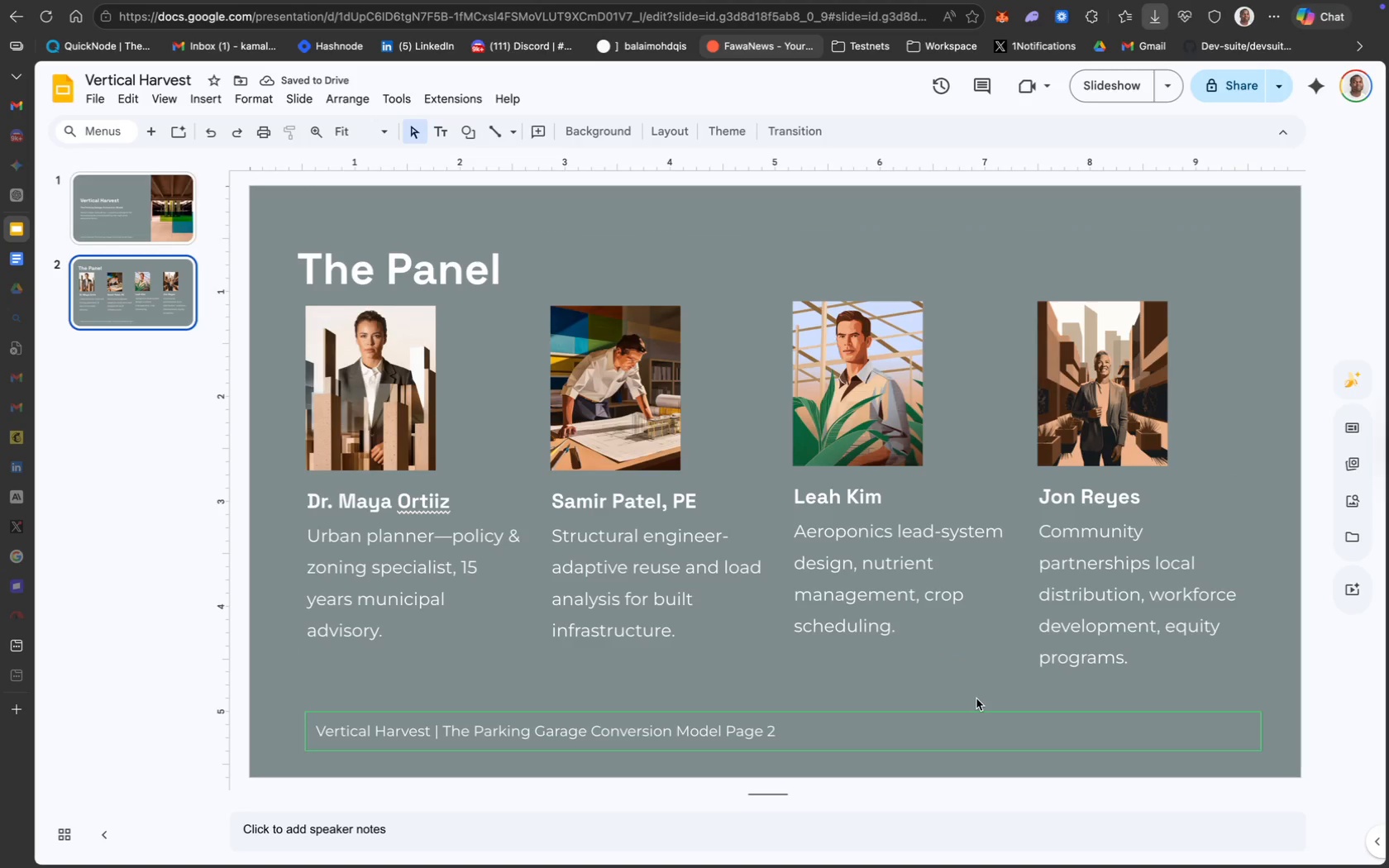 
wait(5.77)
 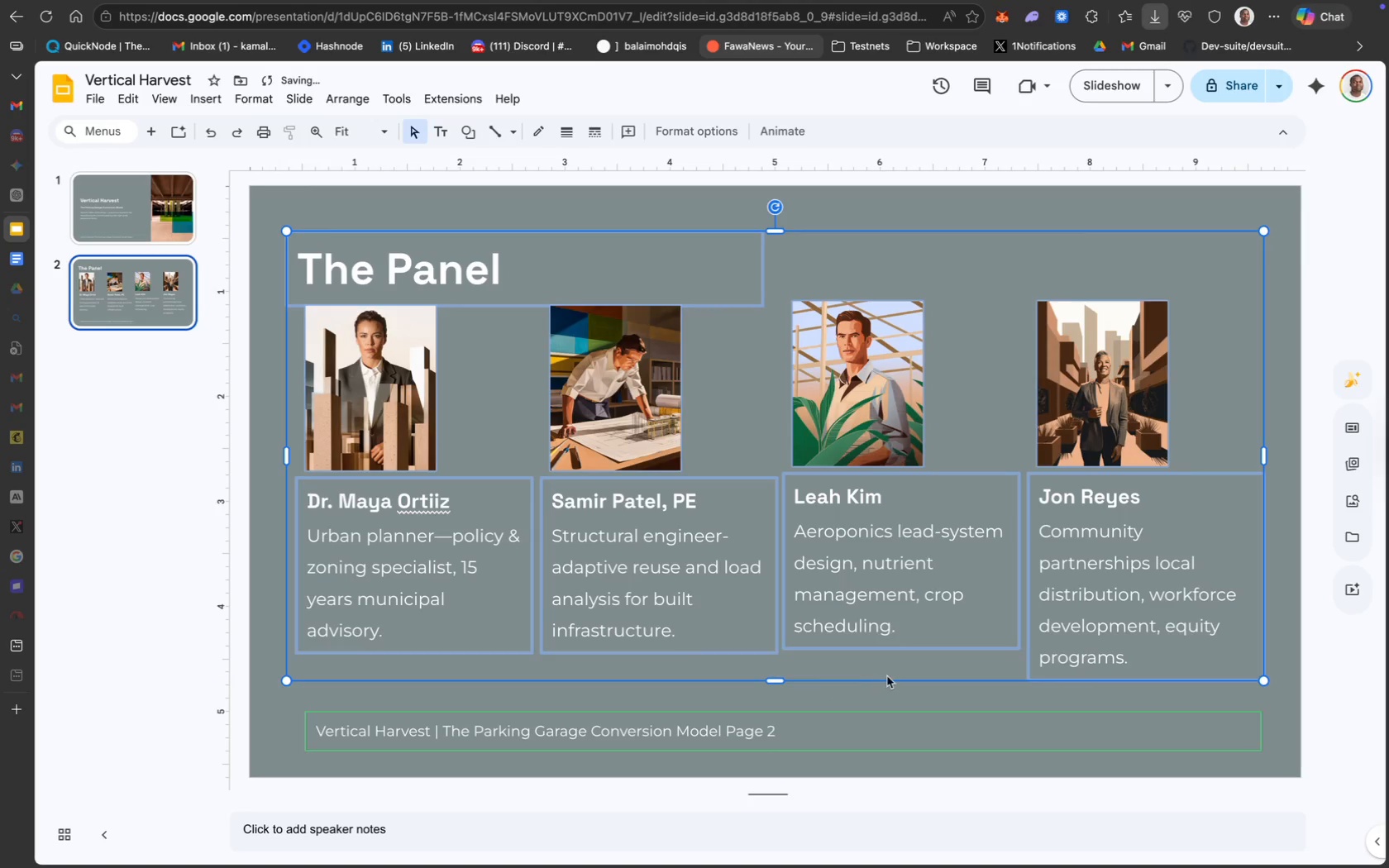 
left_click_drag(start_coordinate=[852, 714], to_coordinate=[840, 714])
 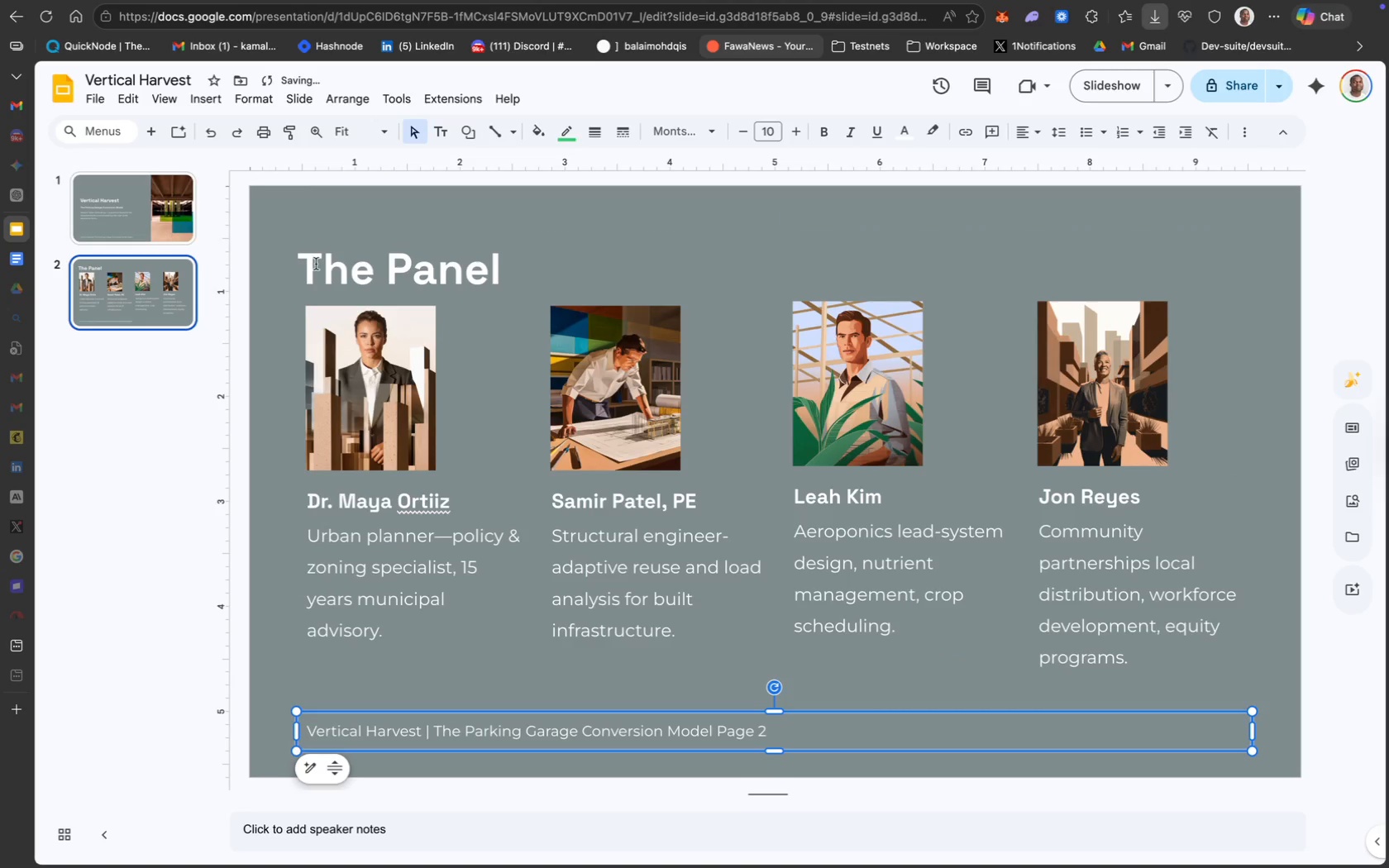 
left_click([270, 217])
 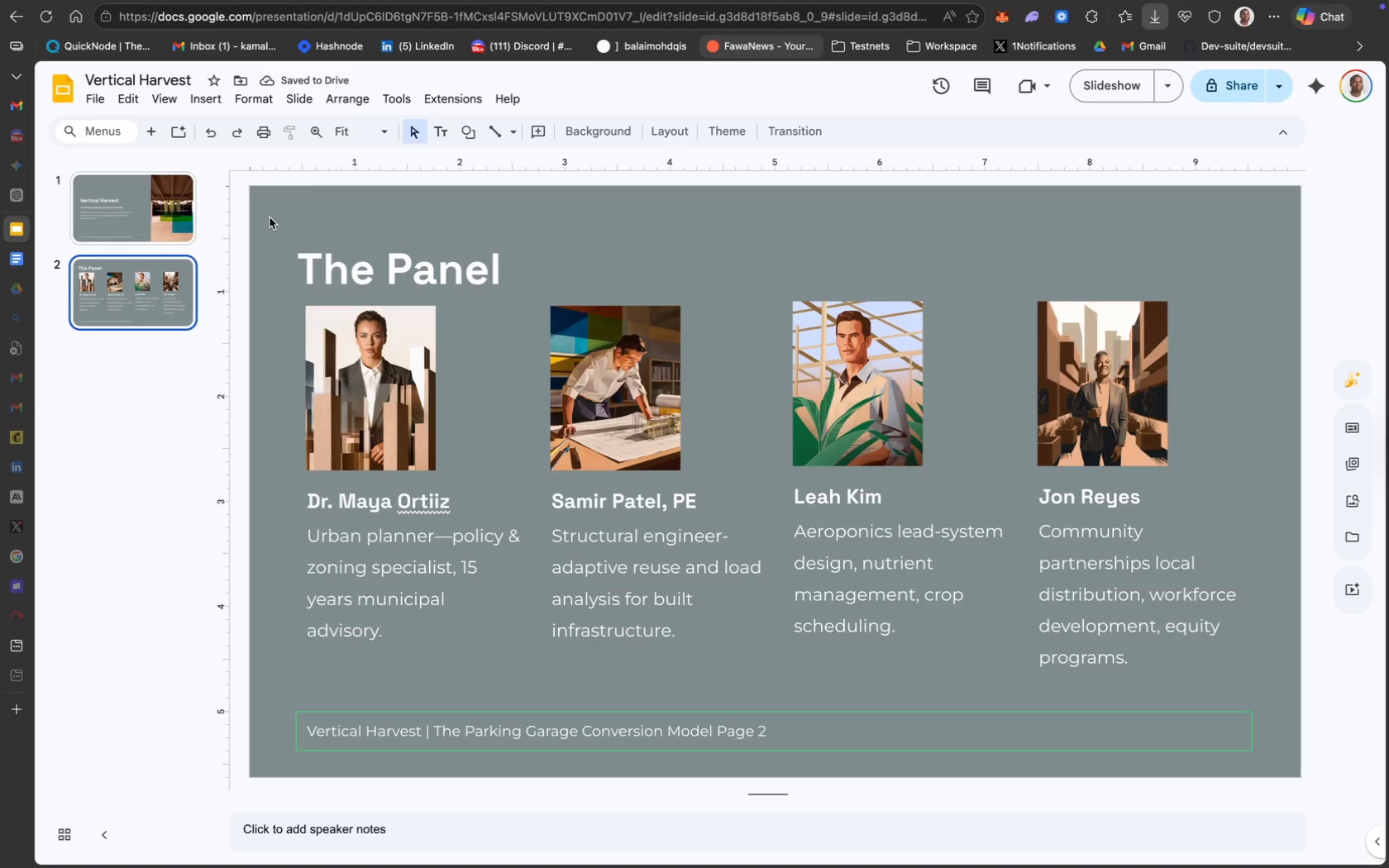 
left_click_drag(start_coordinate=[270, 217], to_coordinate=[1212, 759])
 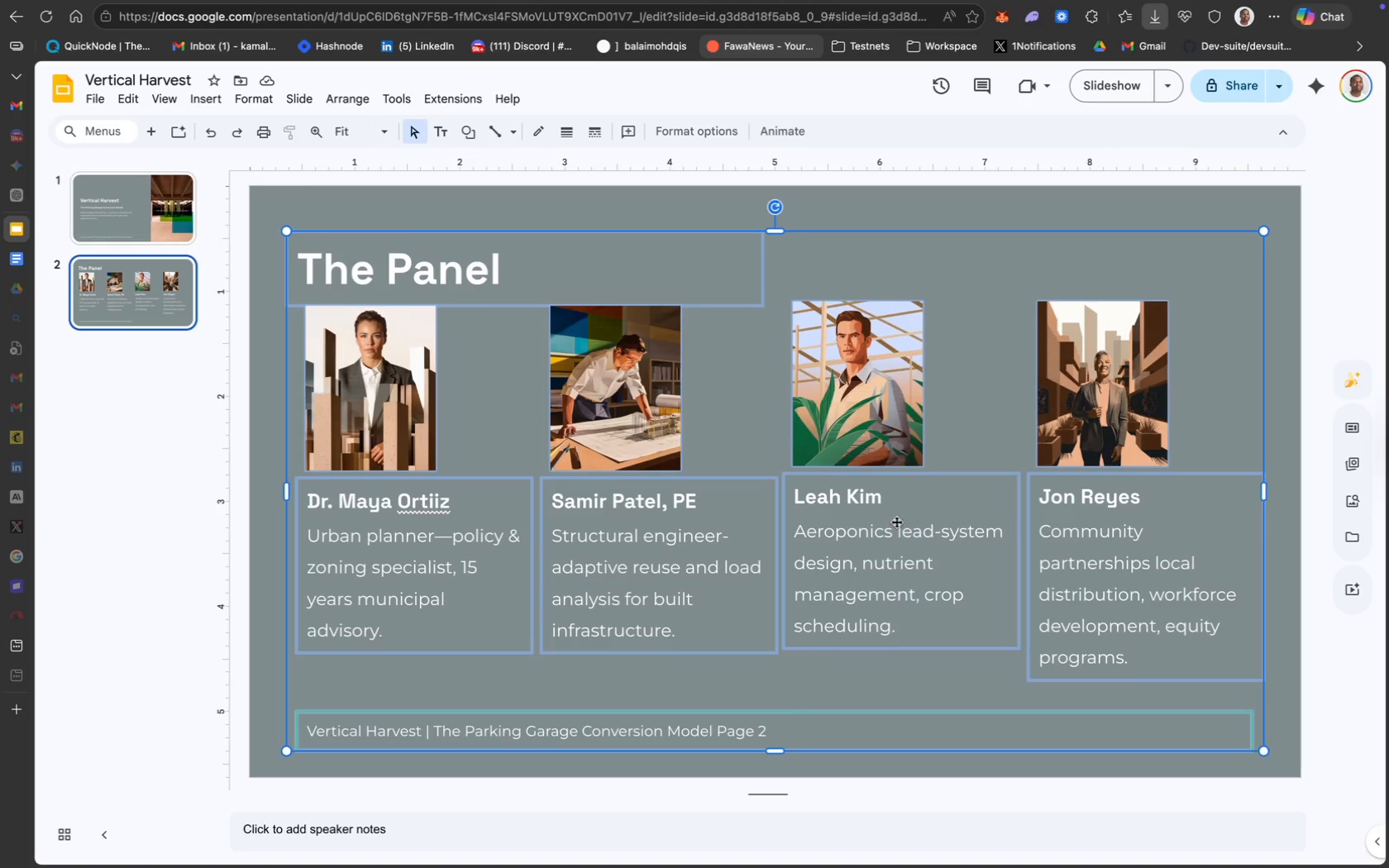 
left_click_drag(start_coordinate=[868, 486], to_coordinate=[865, 474])
 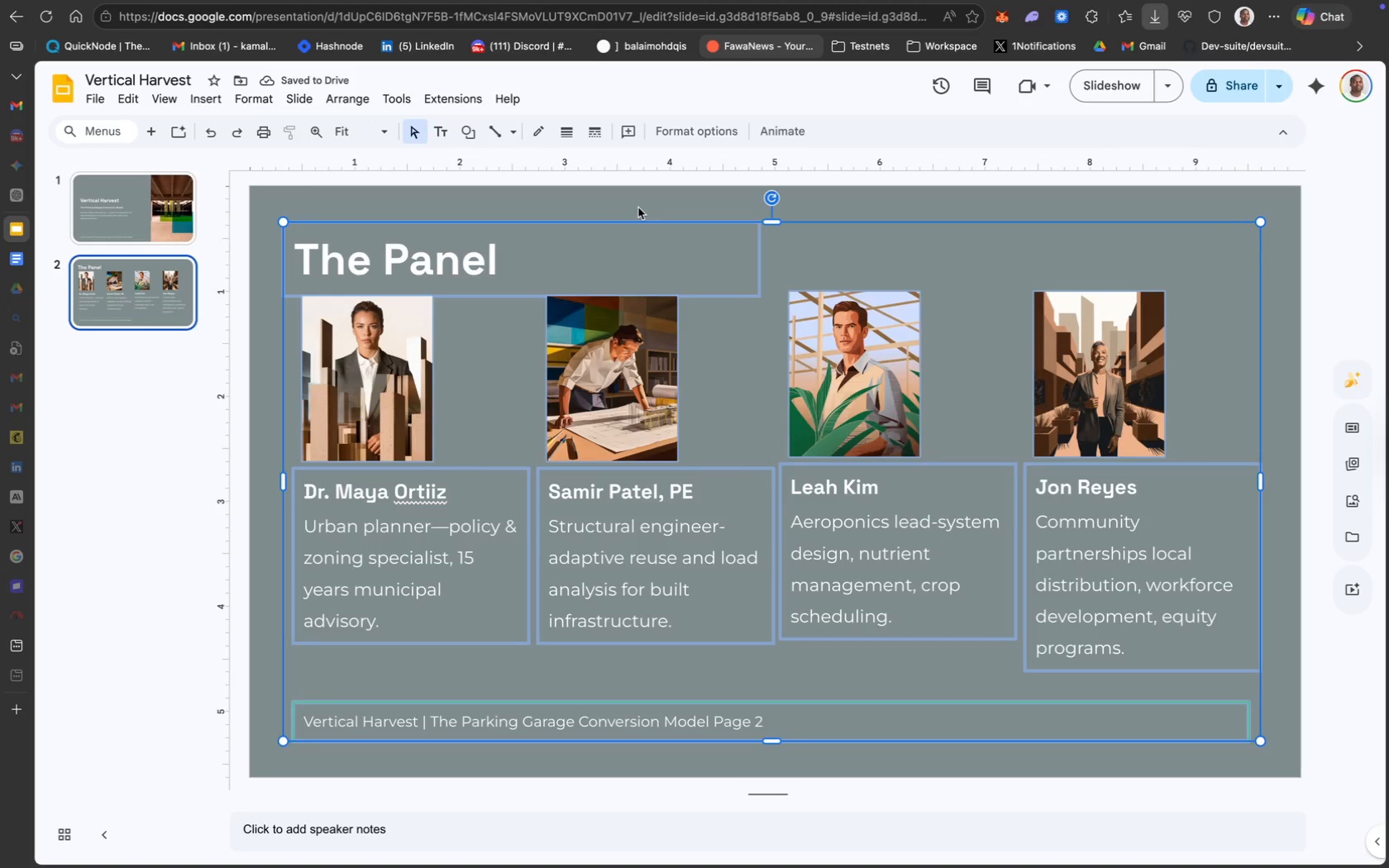 
left_click([583, 194])
 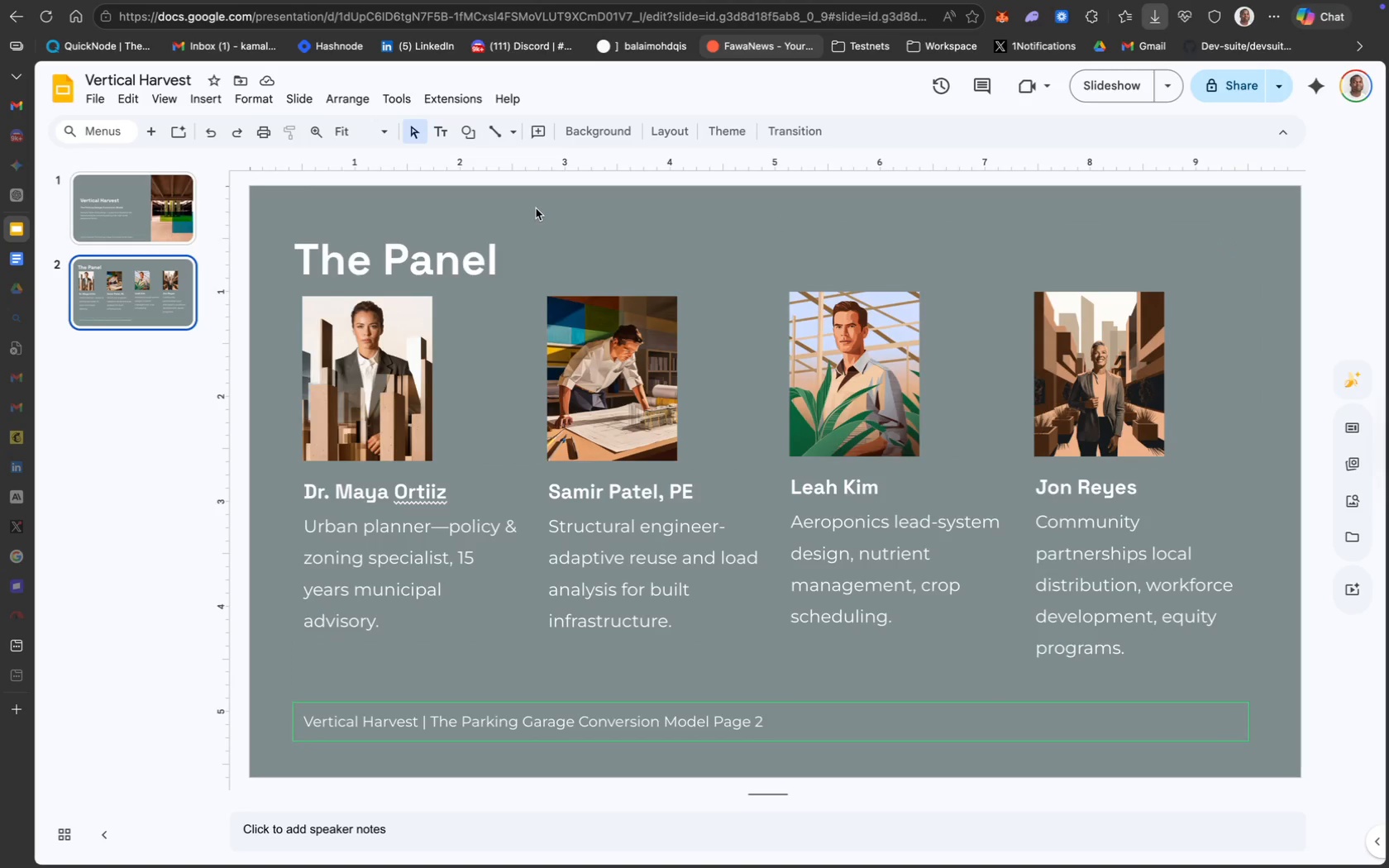 
wait(5.83)
 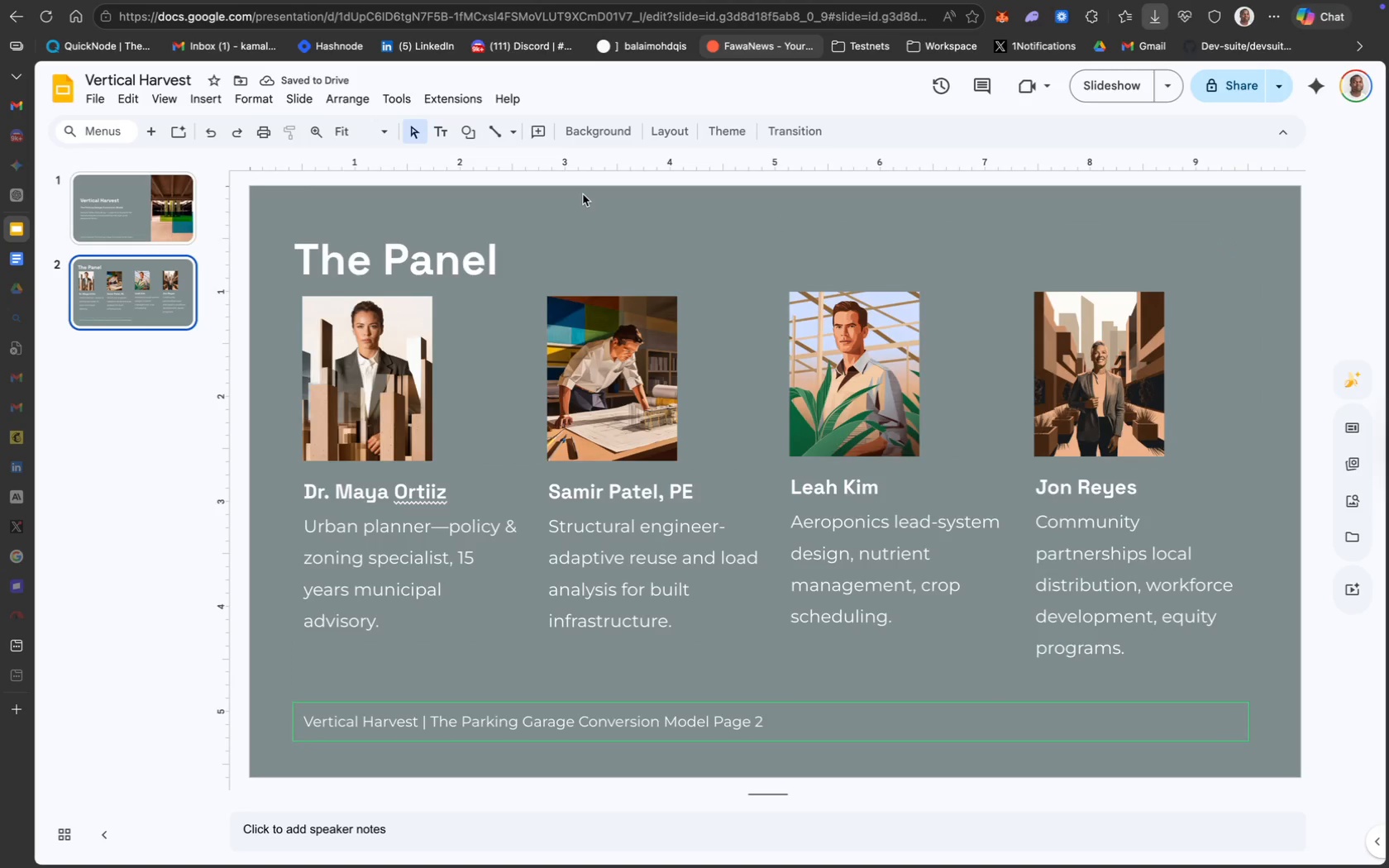 
left_click([157, 131])
 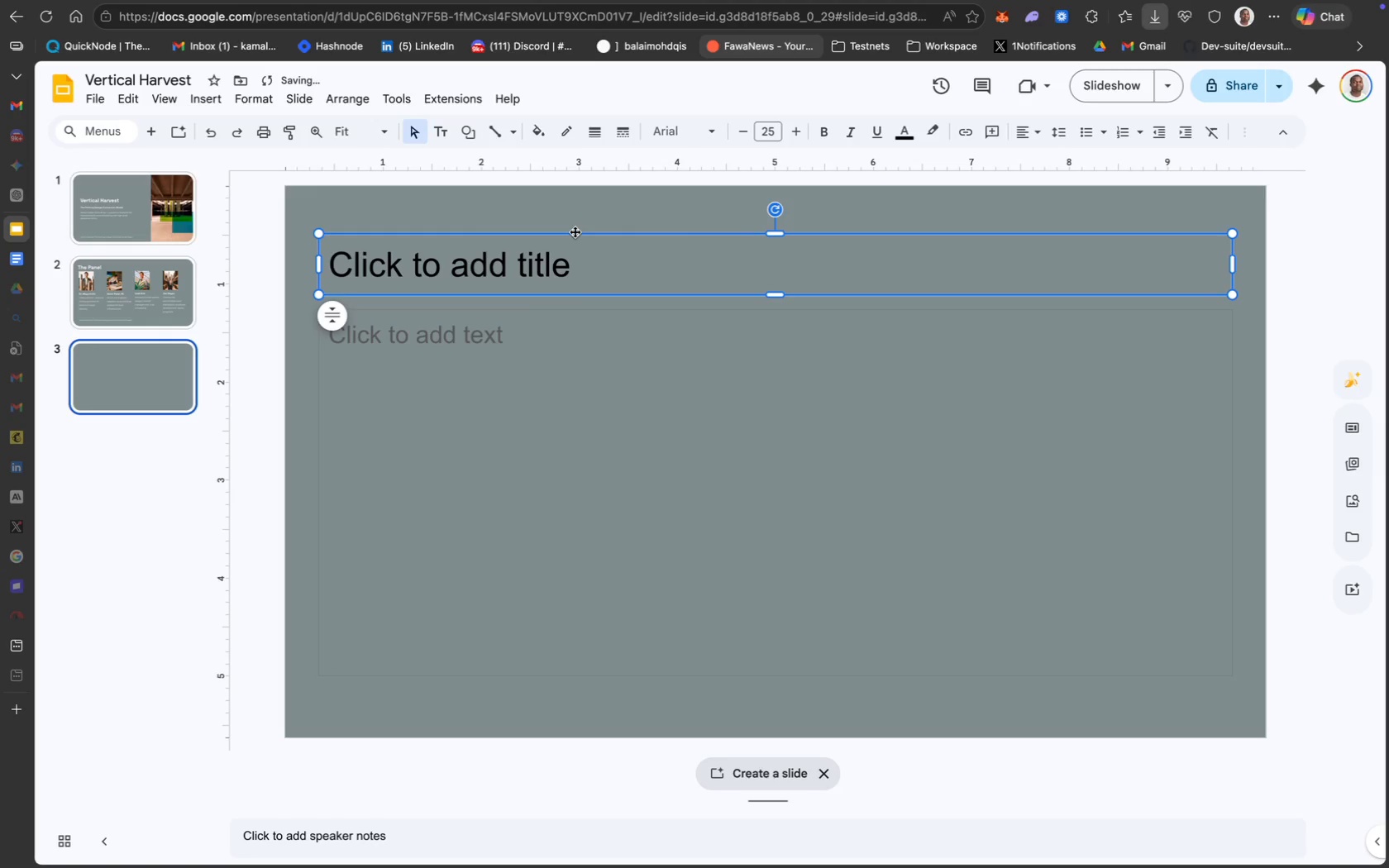 
key(CapsLock)
 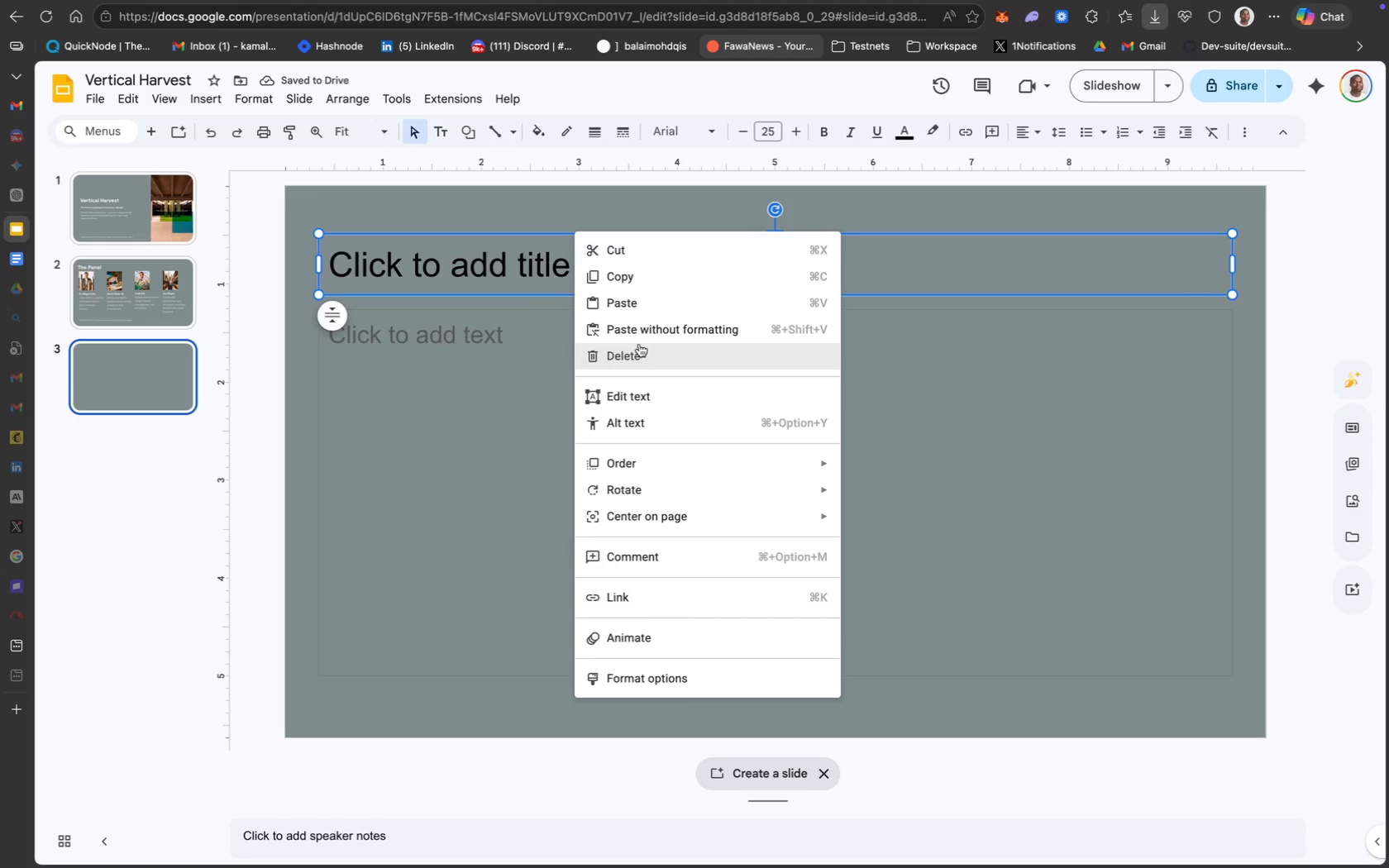 
left_click([645, 356])
 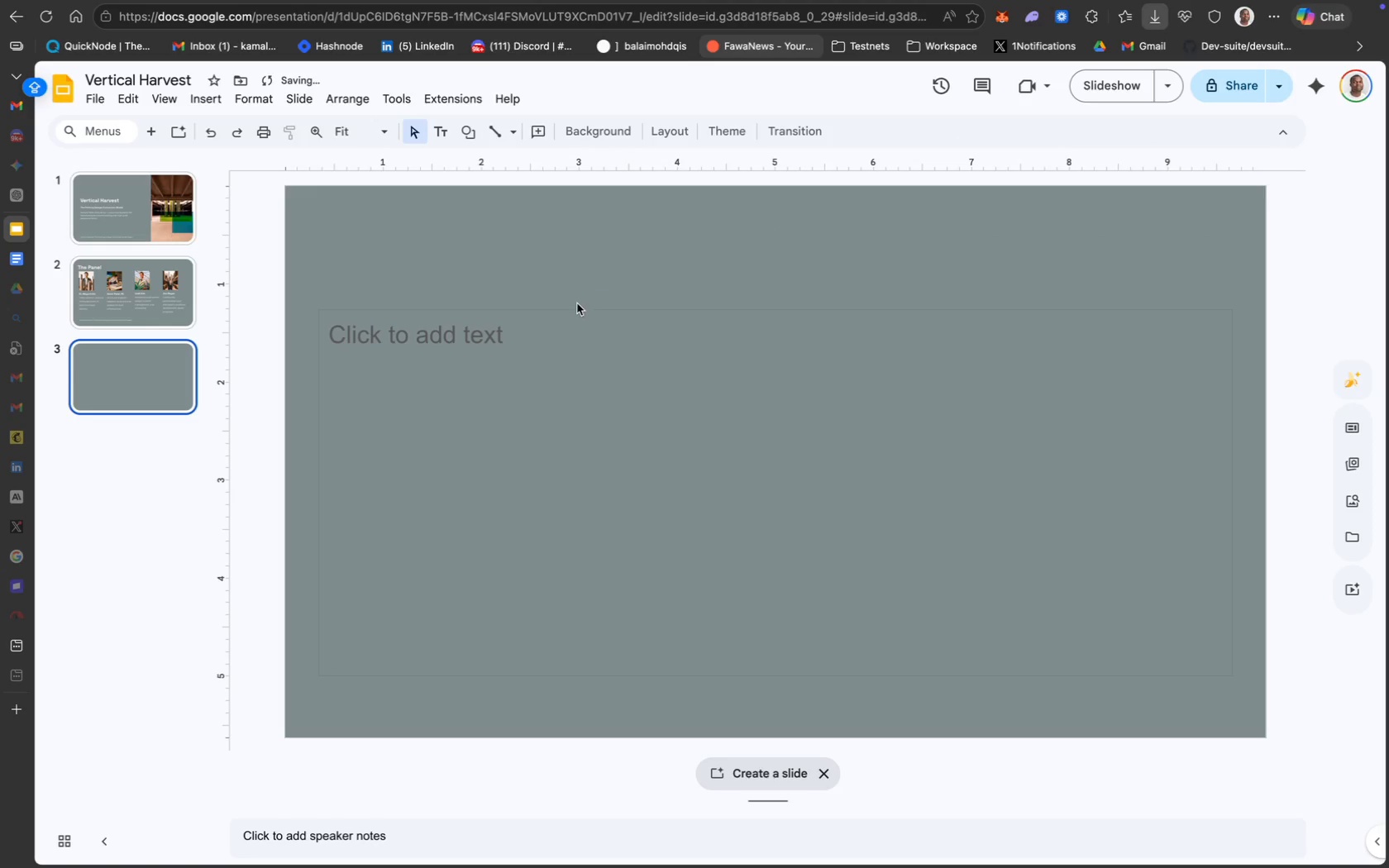 
left_click([575, 310])
 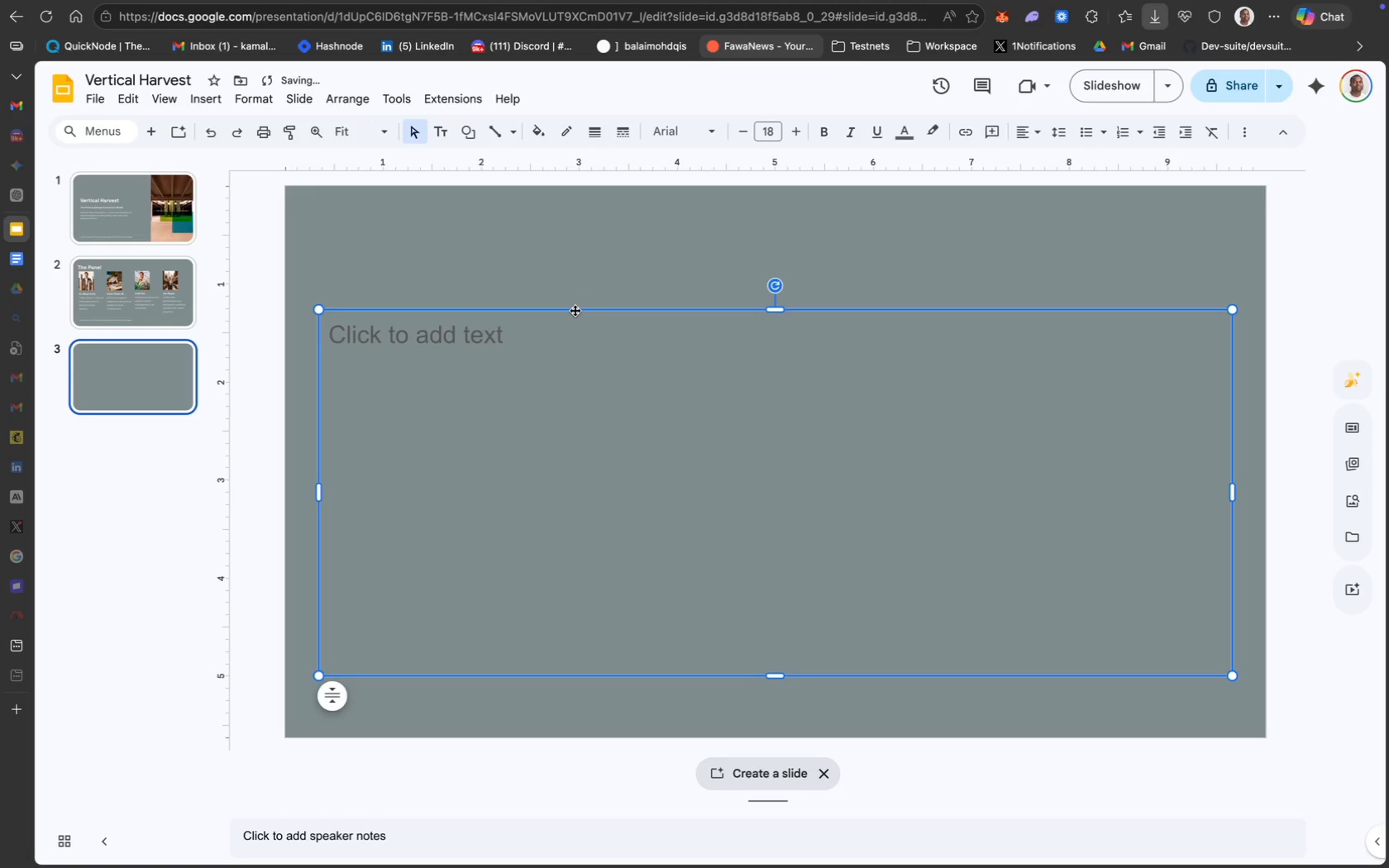 
right_click([575, 310])
 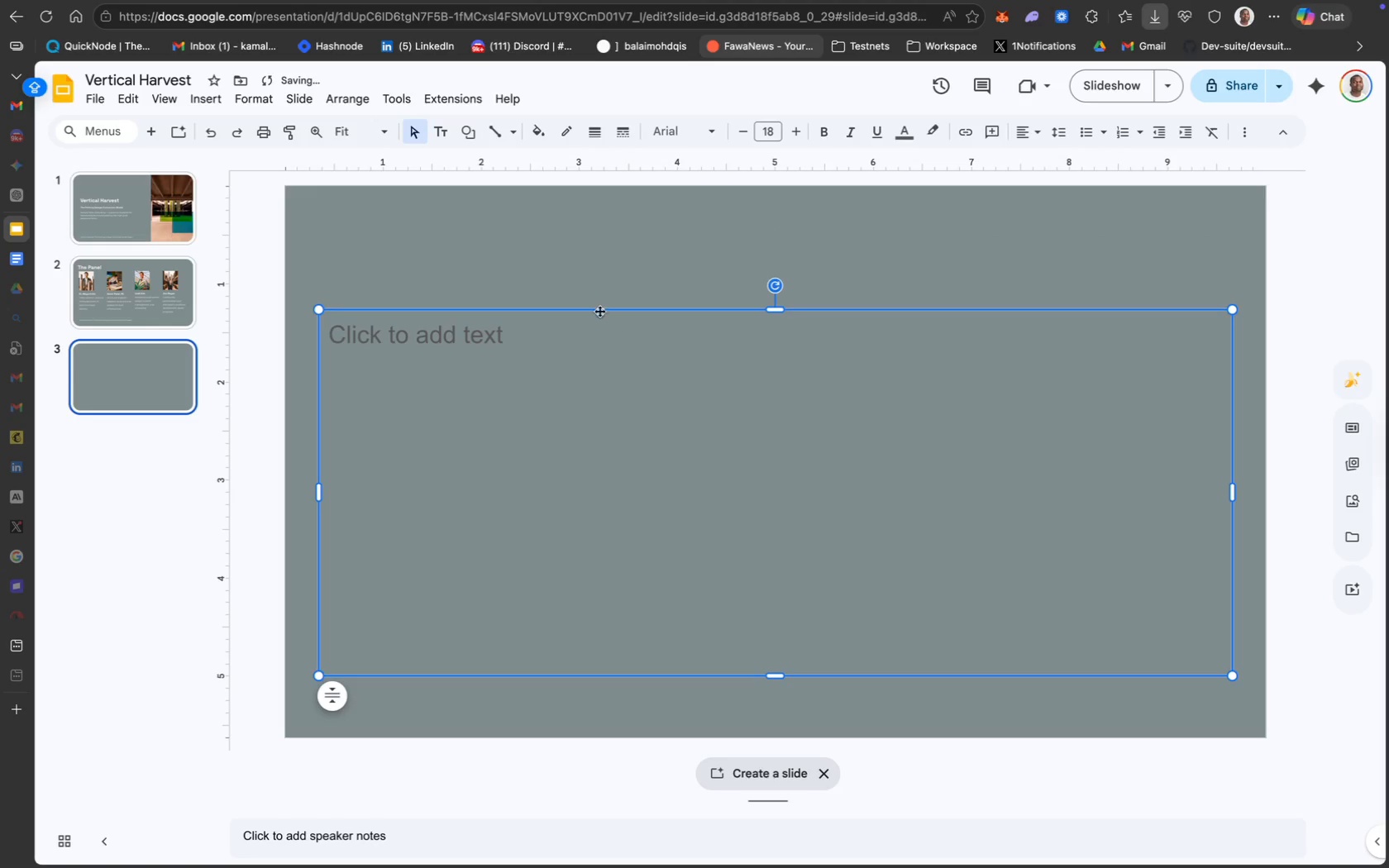 
right_click([597, 309])
 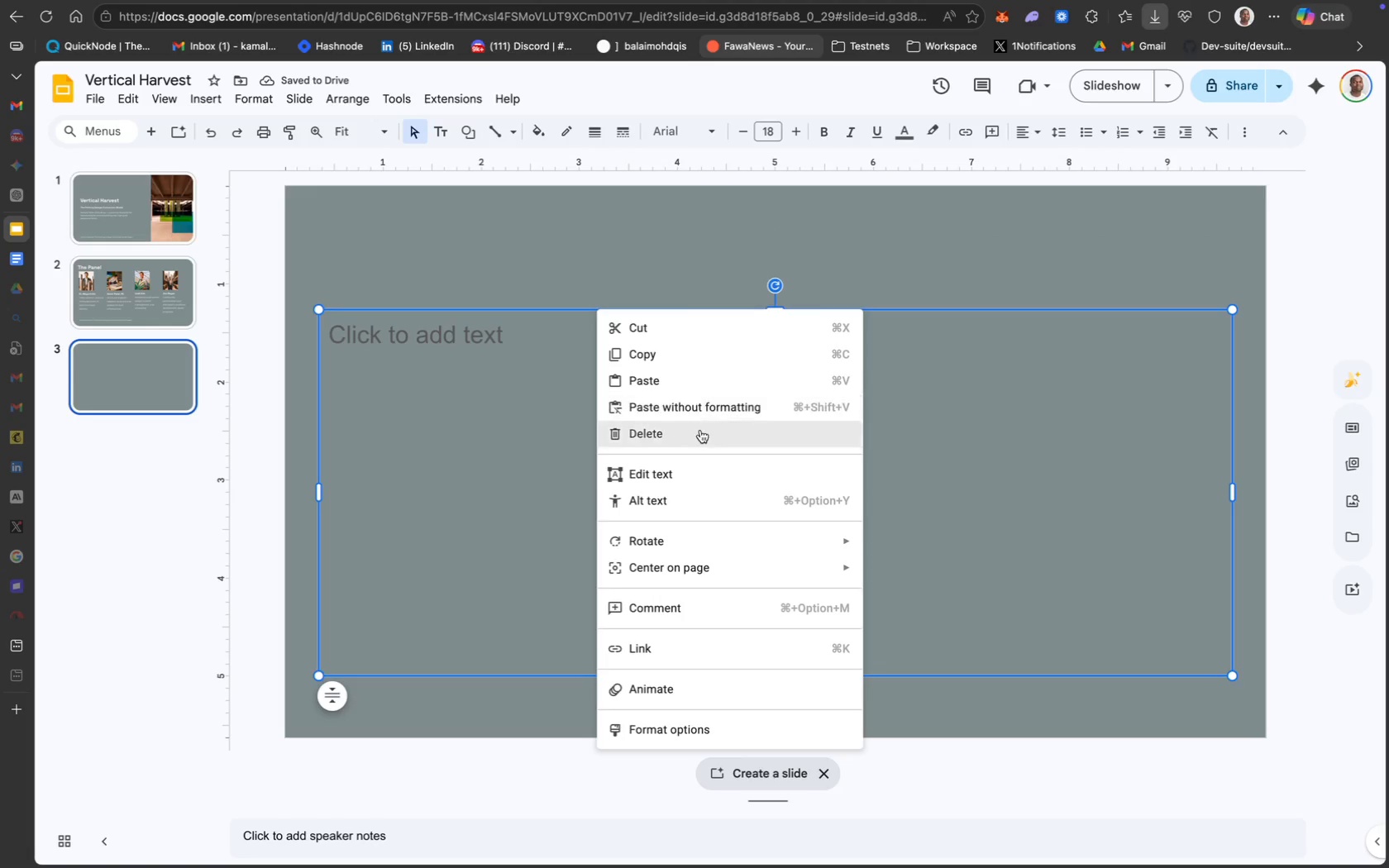 
left_click([704, 436])
 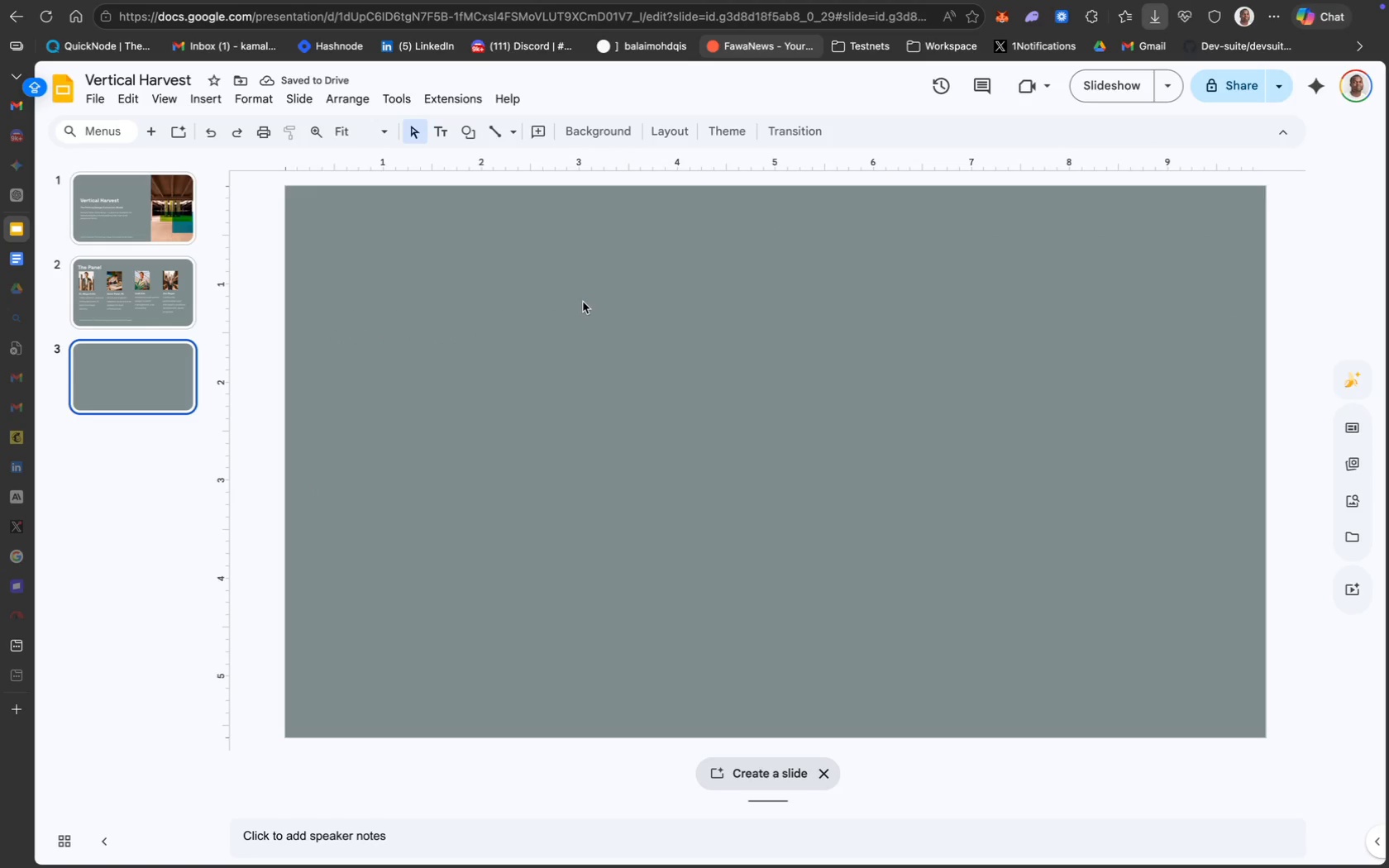 
left_click([599, 353])
 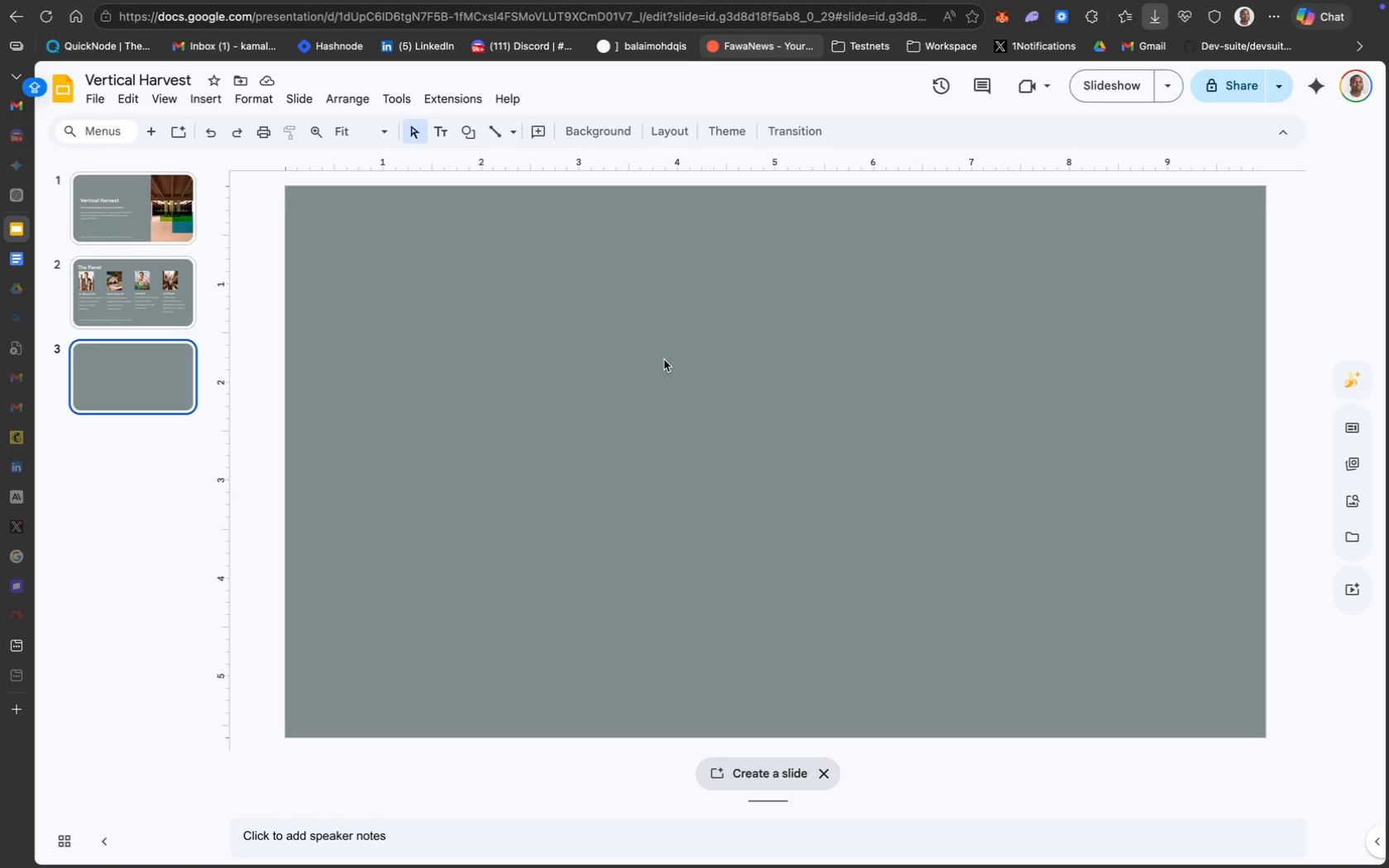 
wait(22.59)
 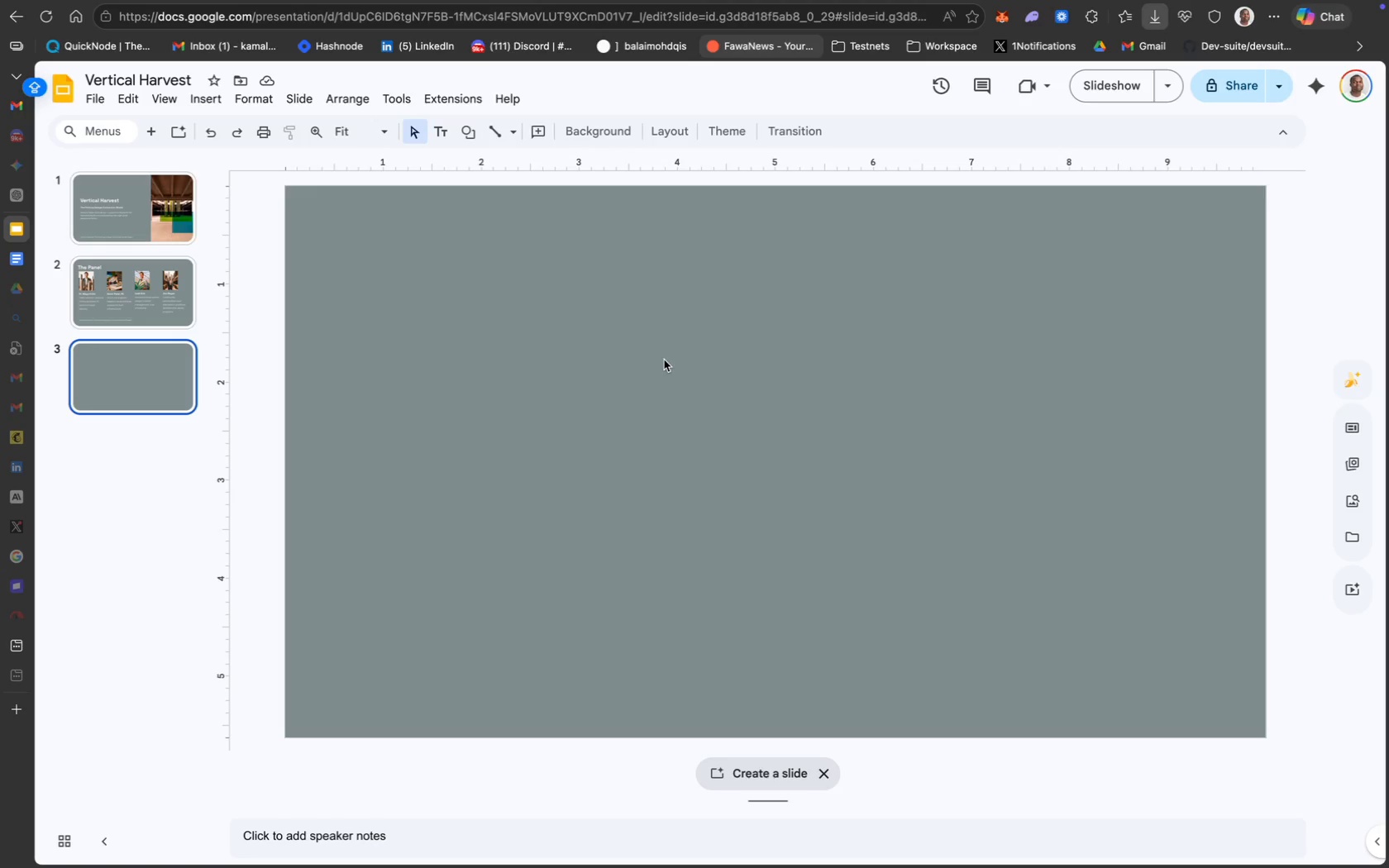 
left_click([145, 265])
 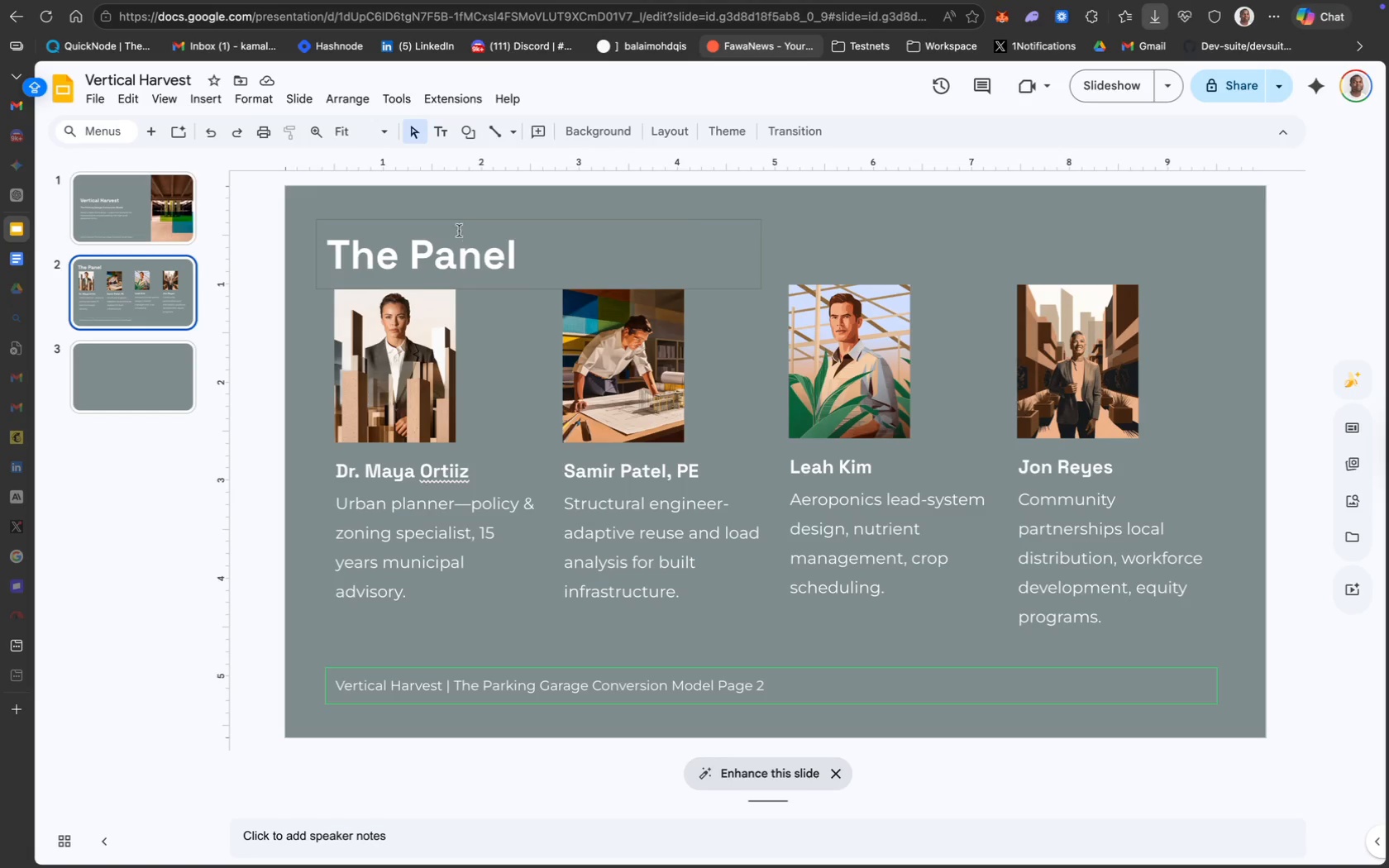 
left_click([452, 227])
 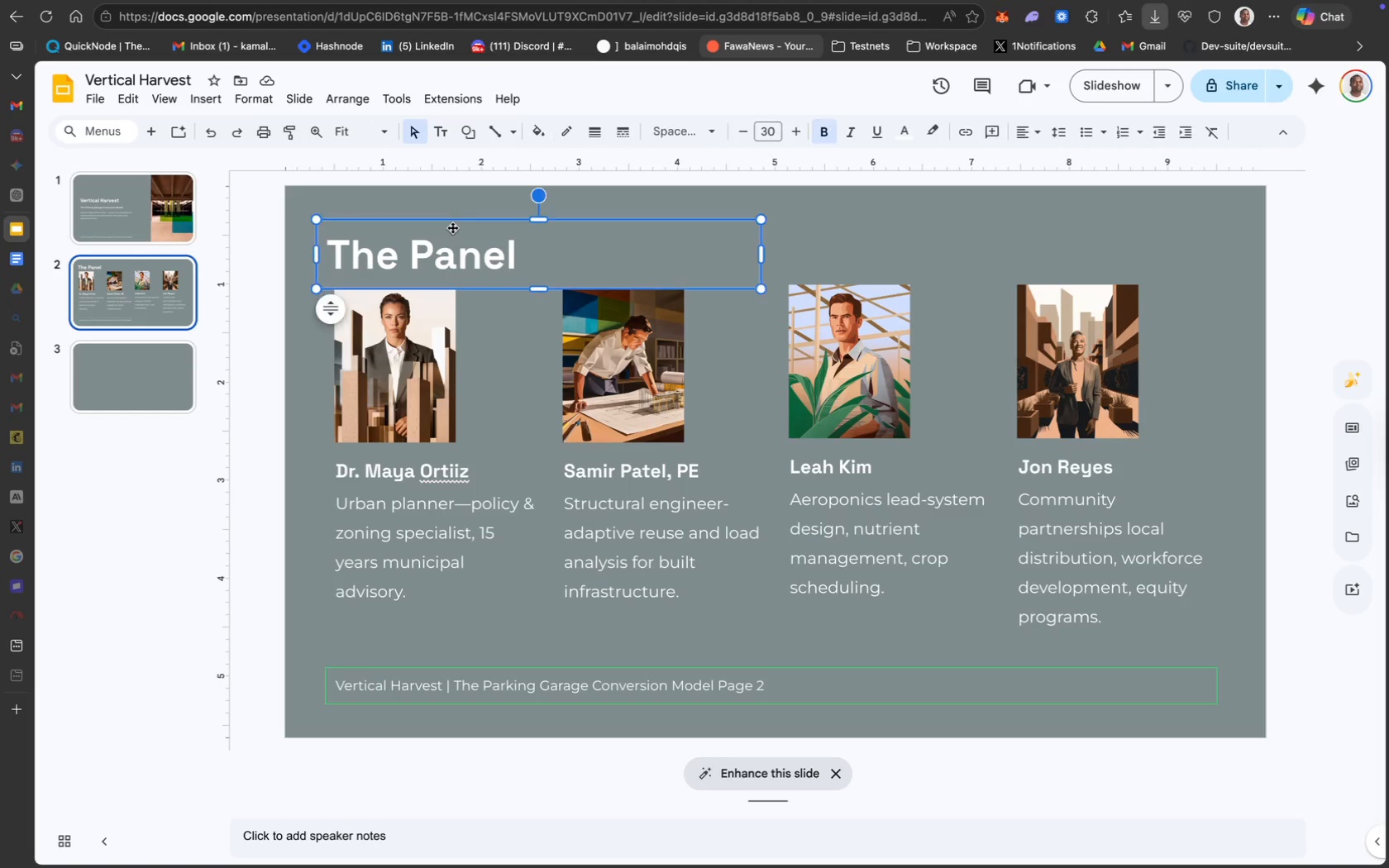 
key(Meta+C)
 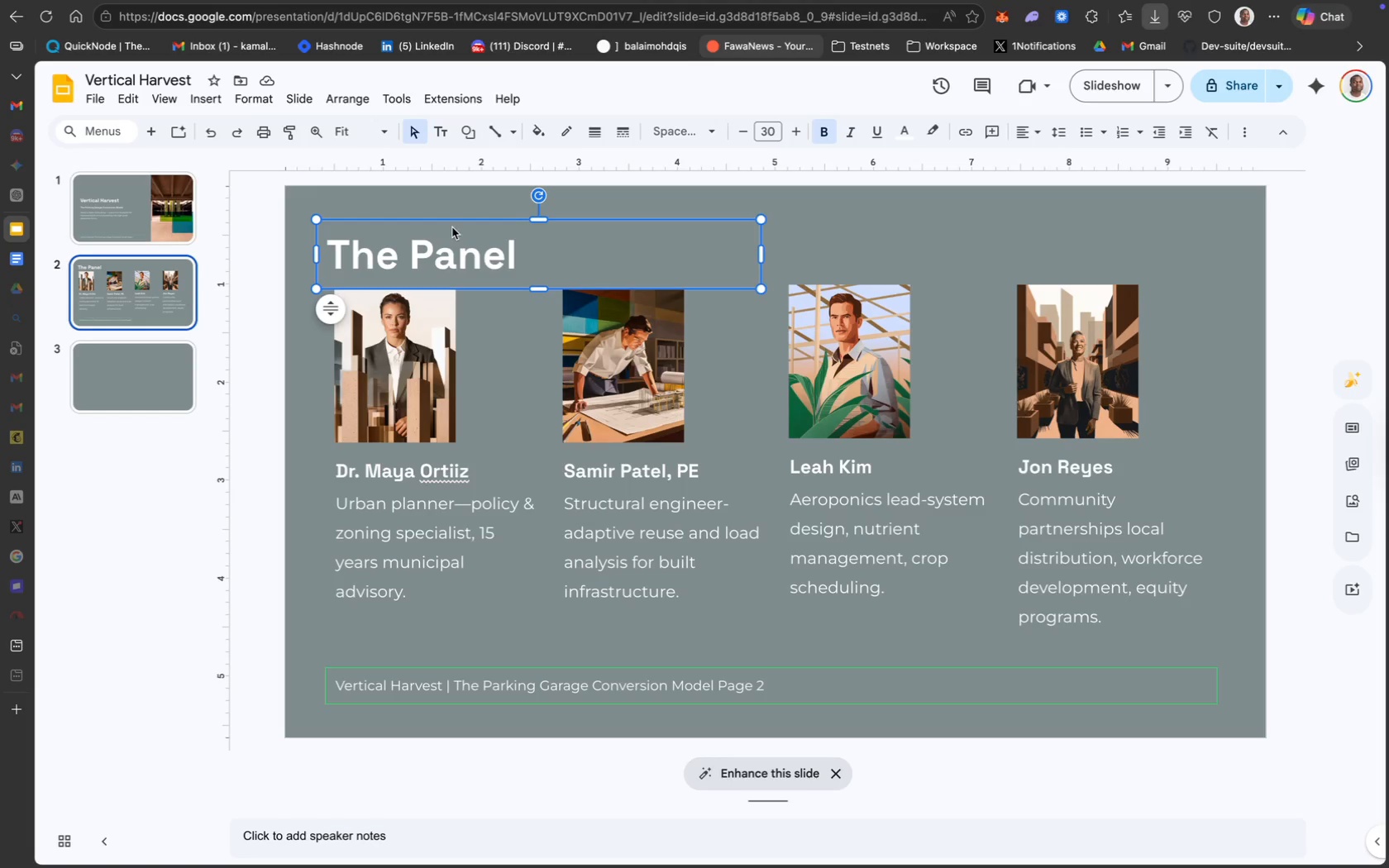 
key(Meta+C)
 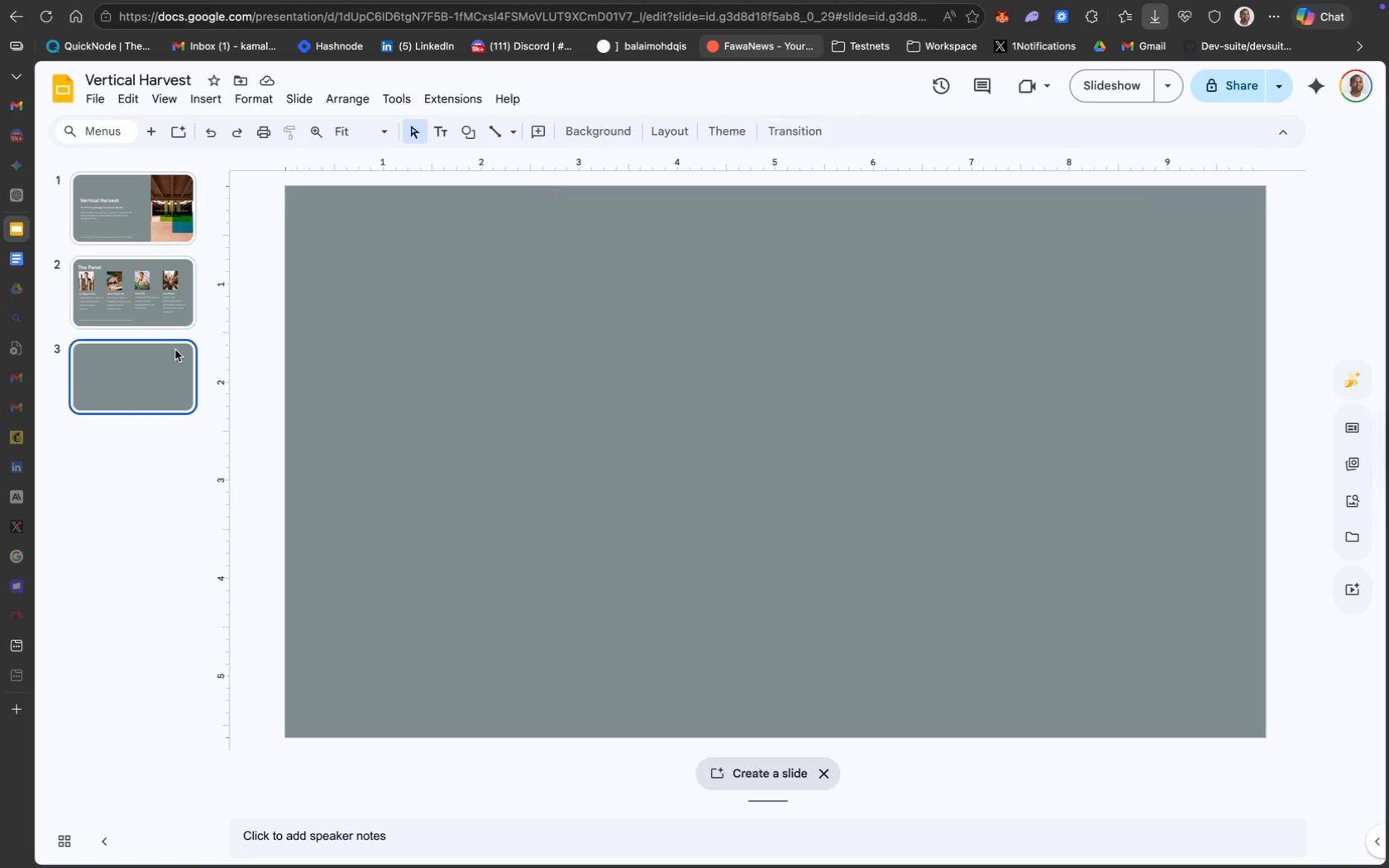 
left_click([416, 250])
 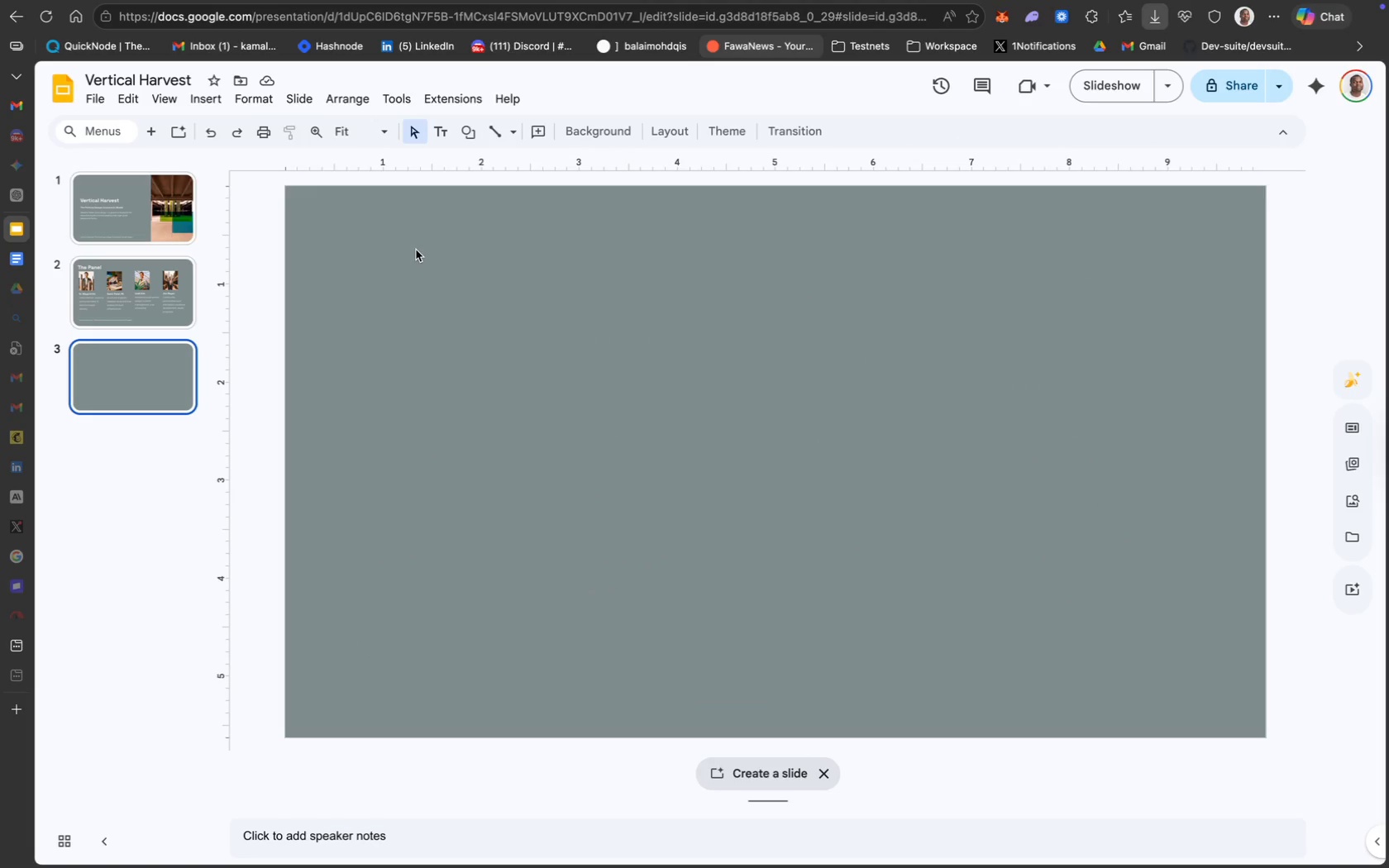 
key(Meta+CommandLeft)
 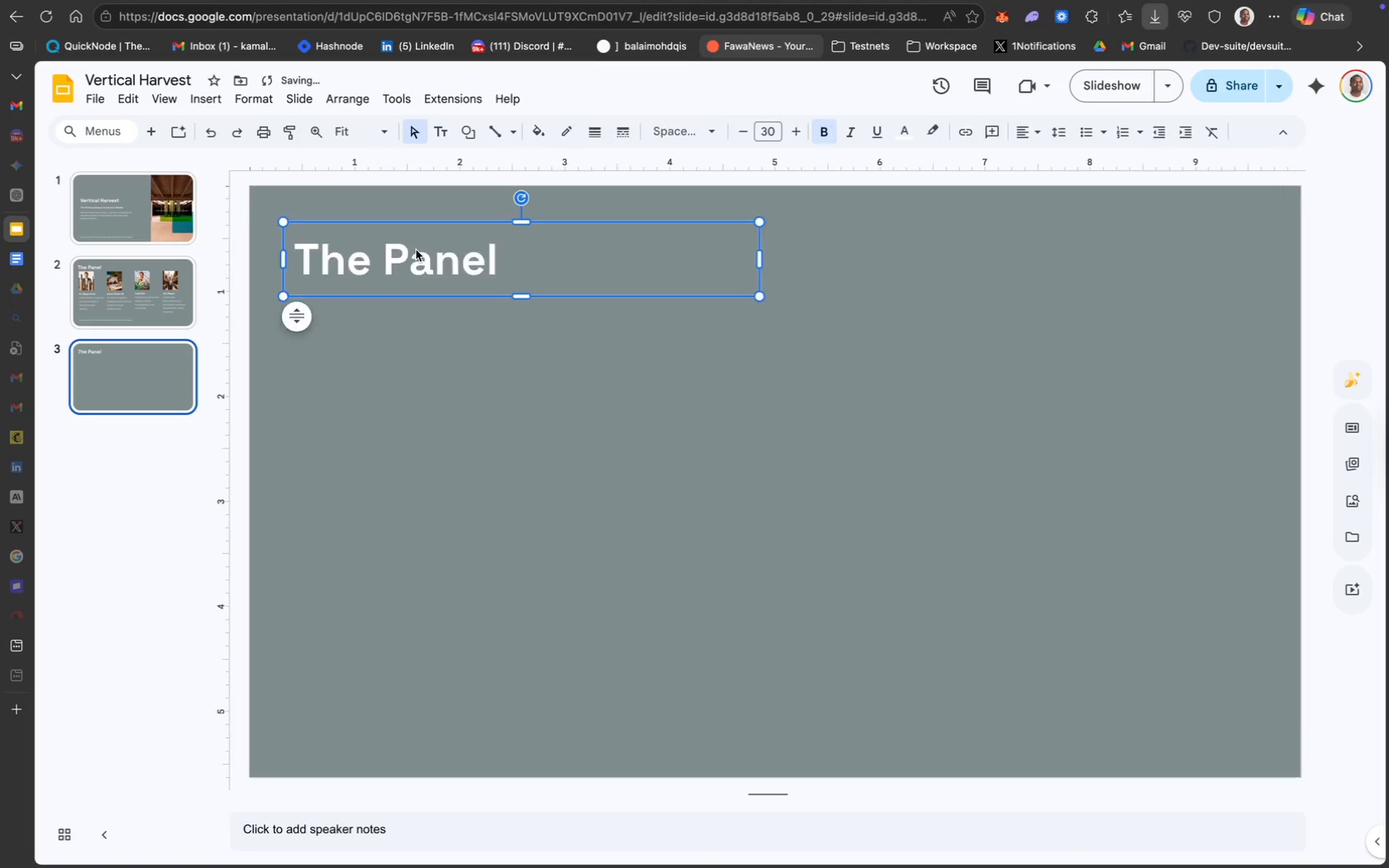 
key(Meta+V)
 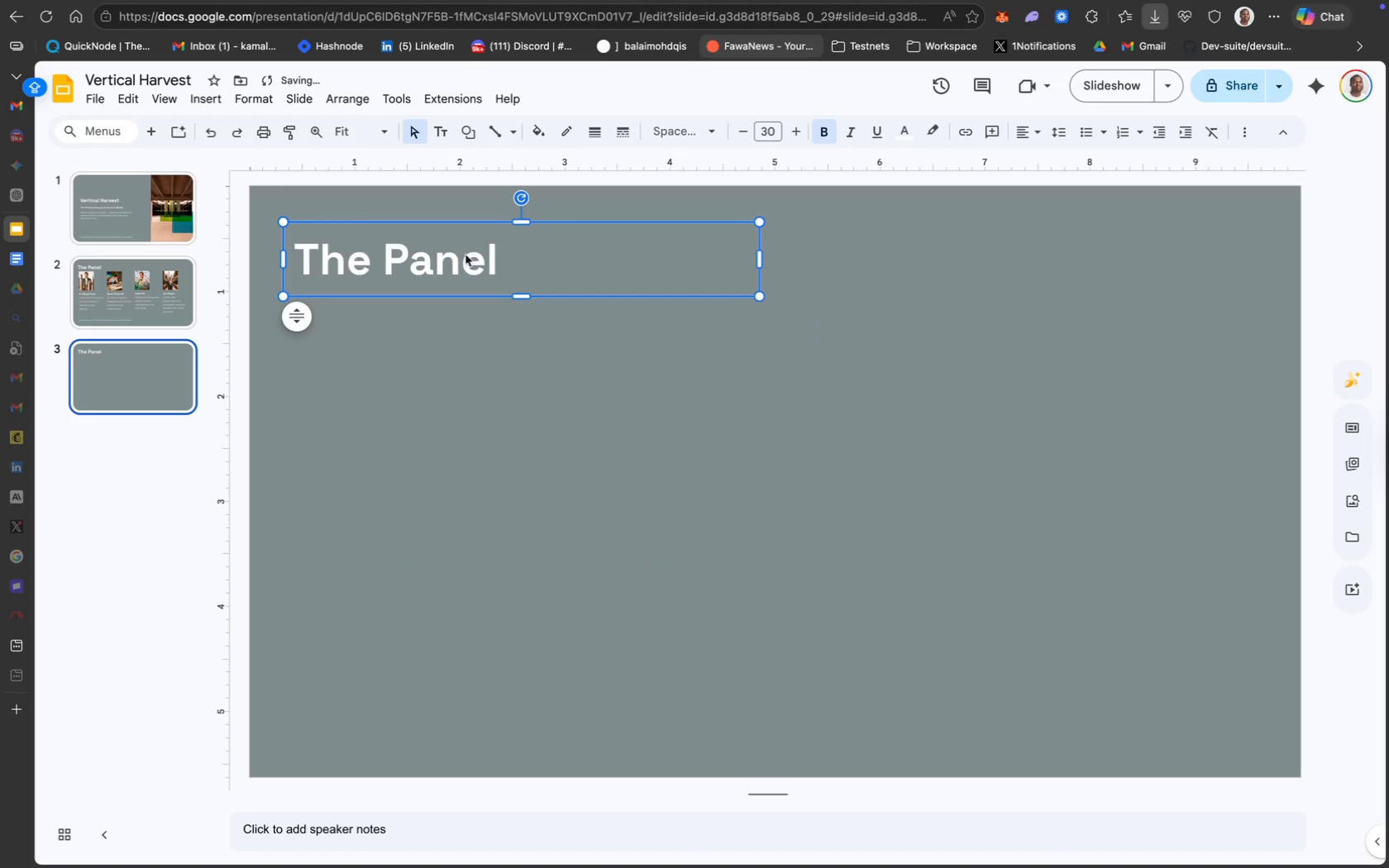 
left_click([466, 261])
 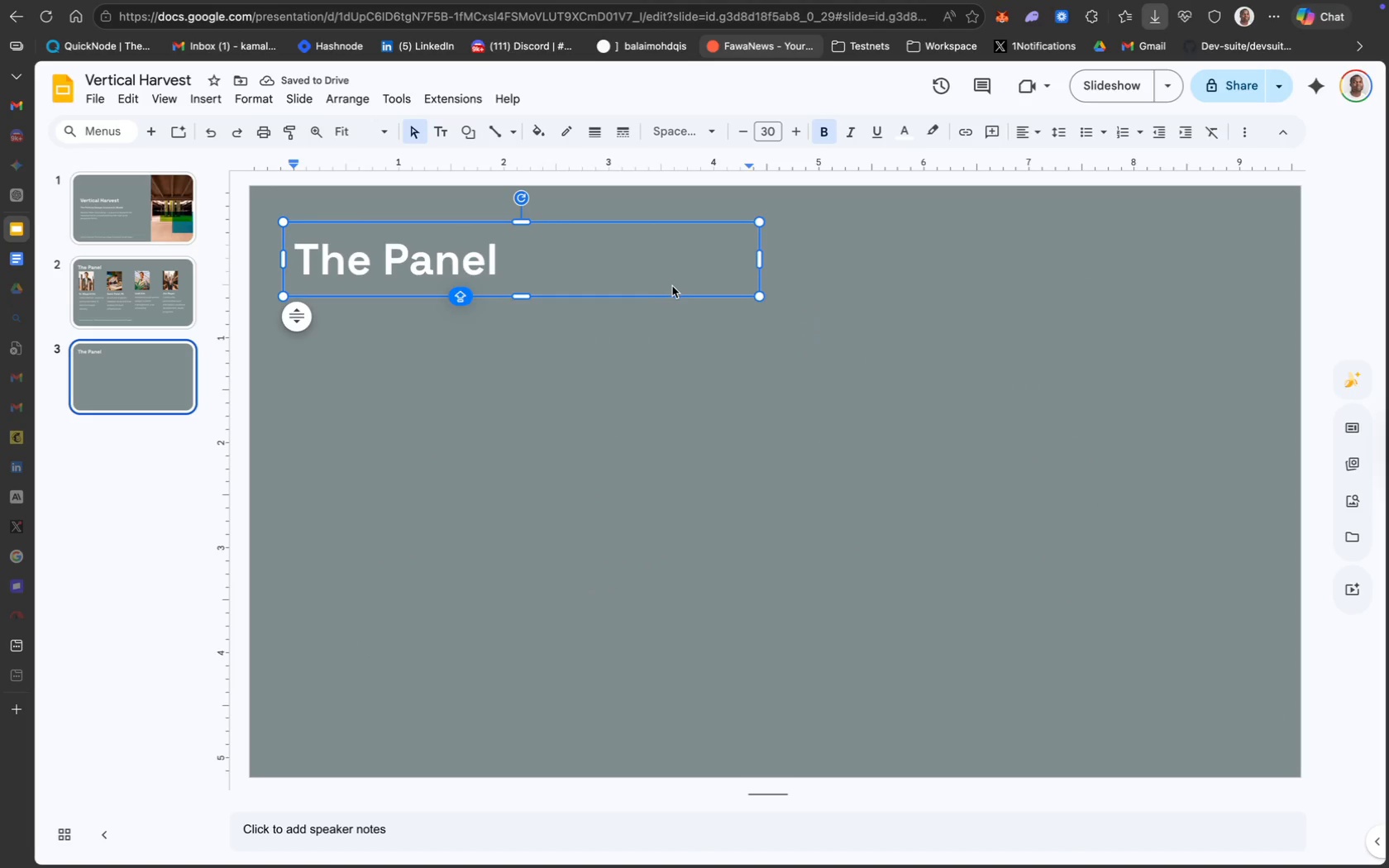 
key(Meta+CommandLeft)
 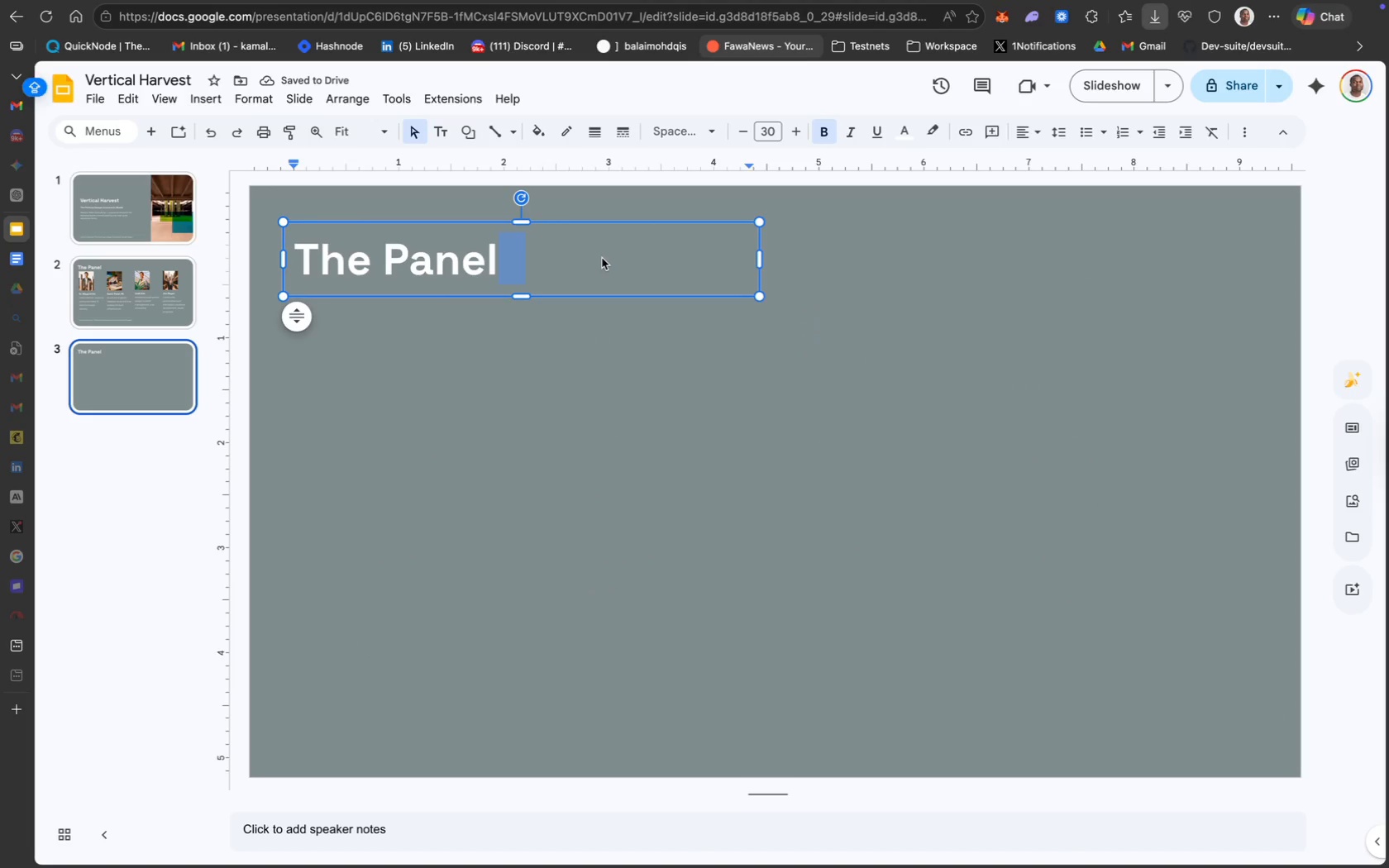 
key(Meta+A)
 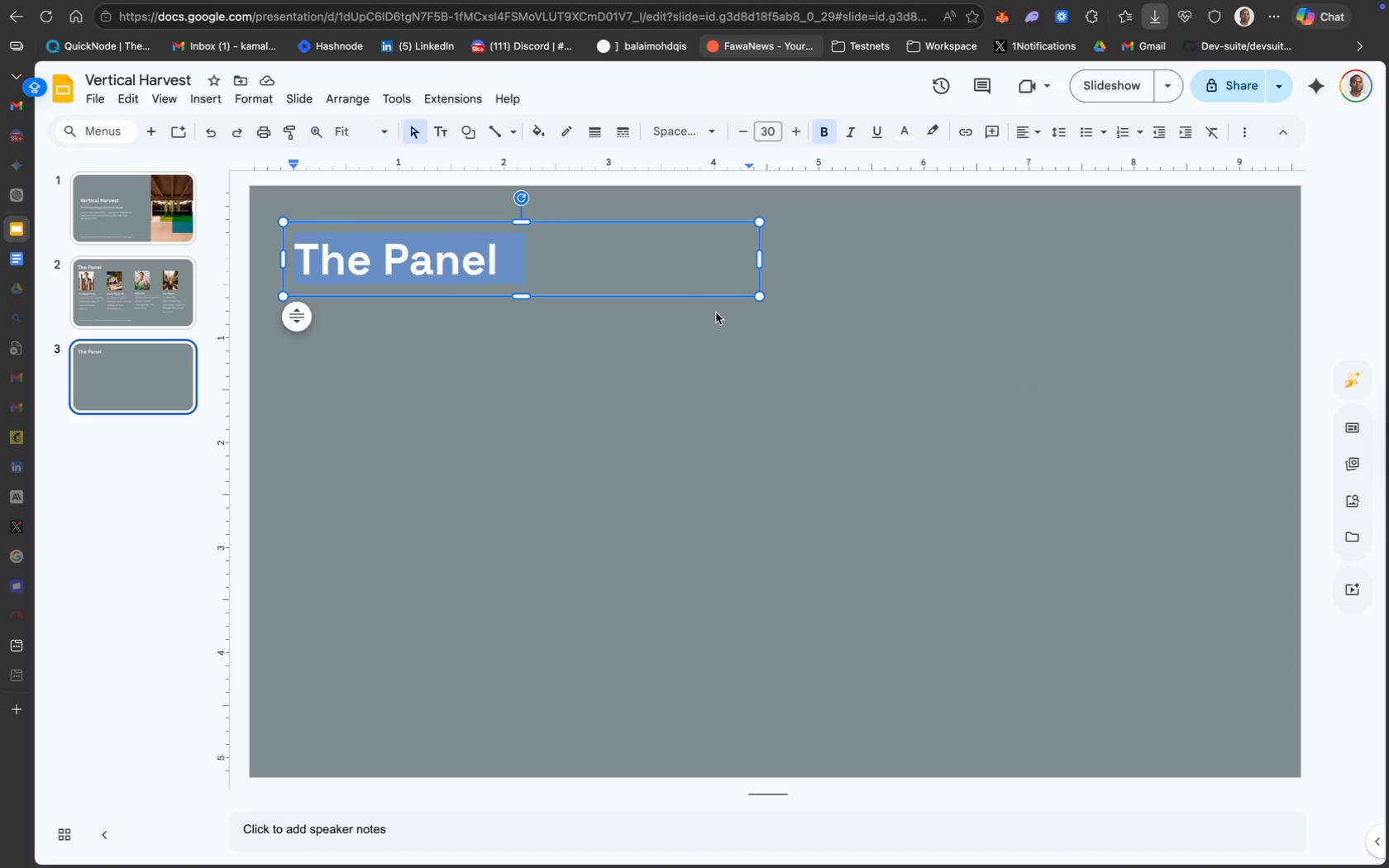 
type(The Landscape)
 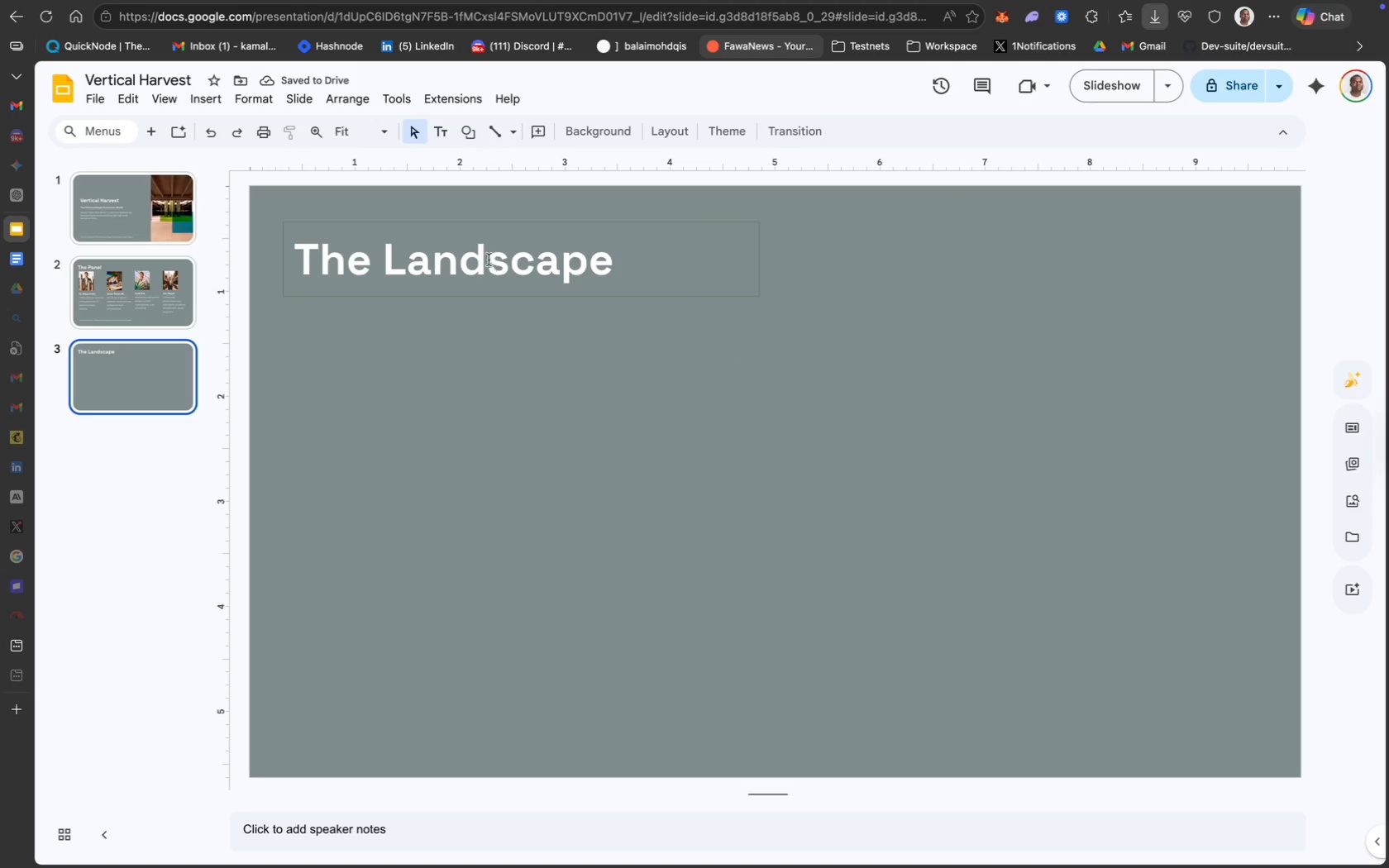 
wait(8.22)
 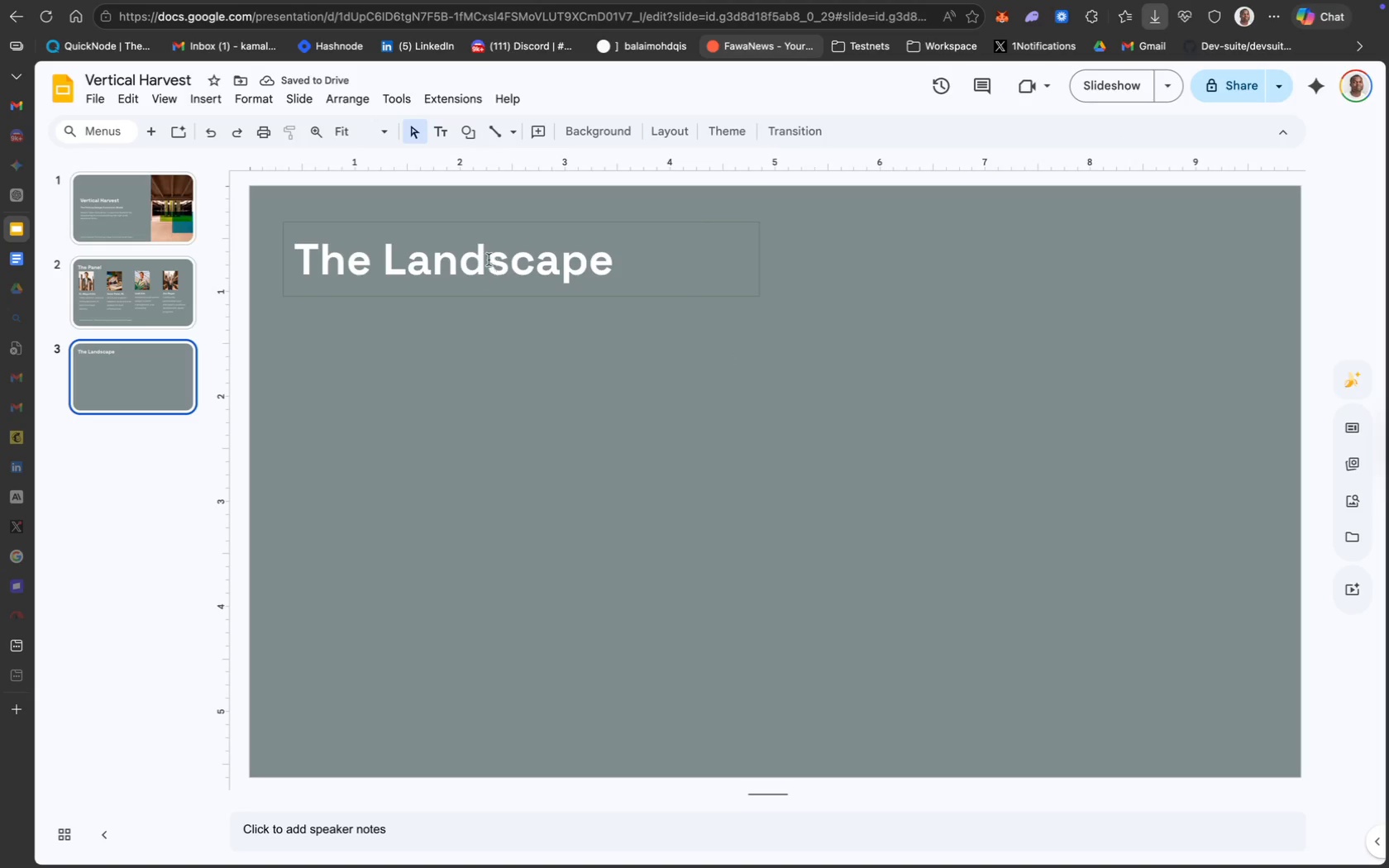 
left_click([204, 97])
 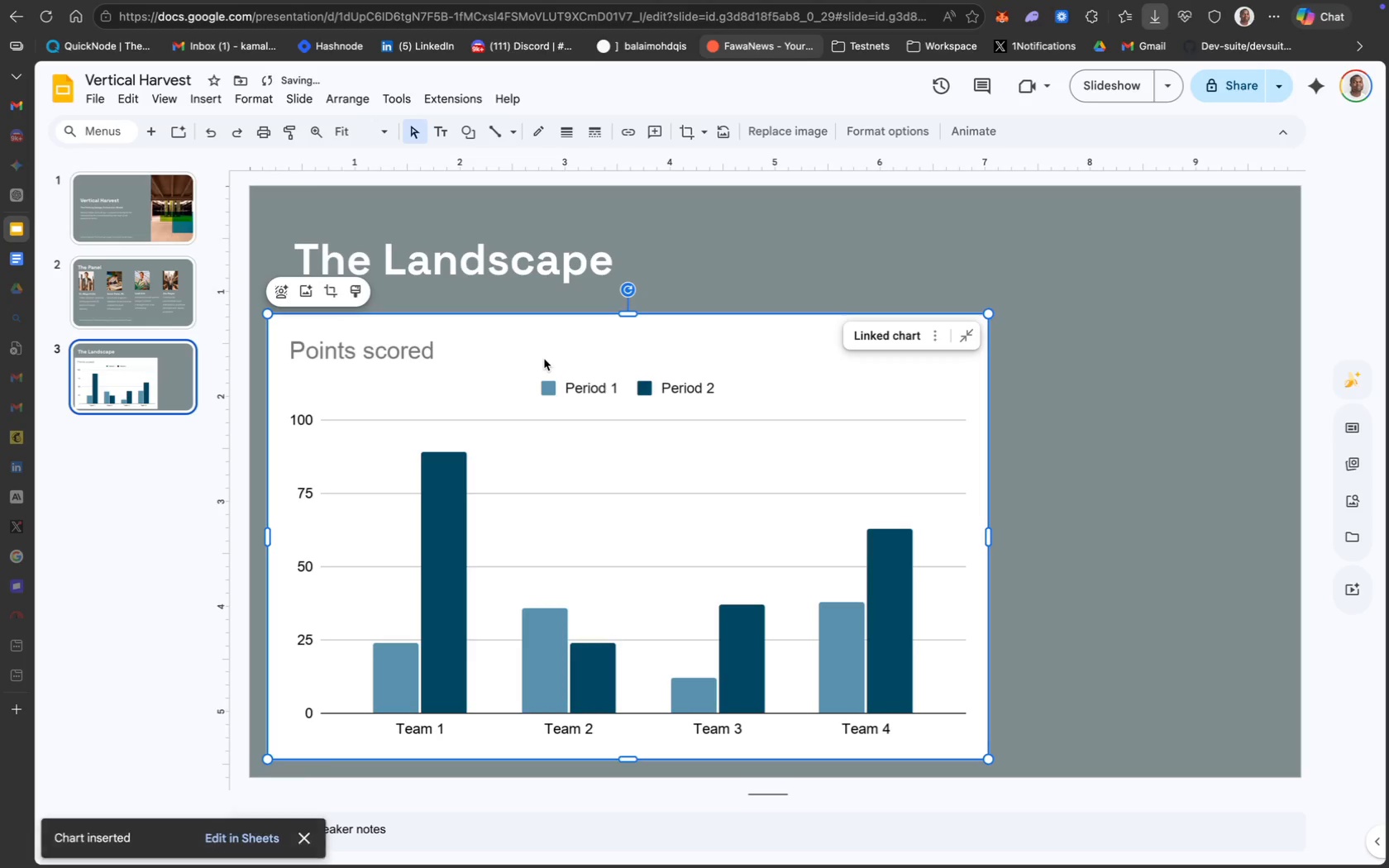 
wait(7.81)
 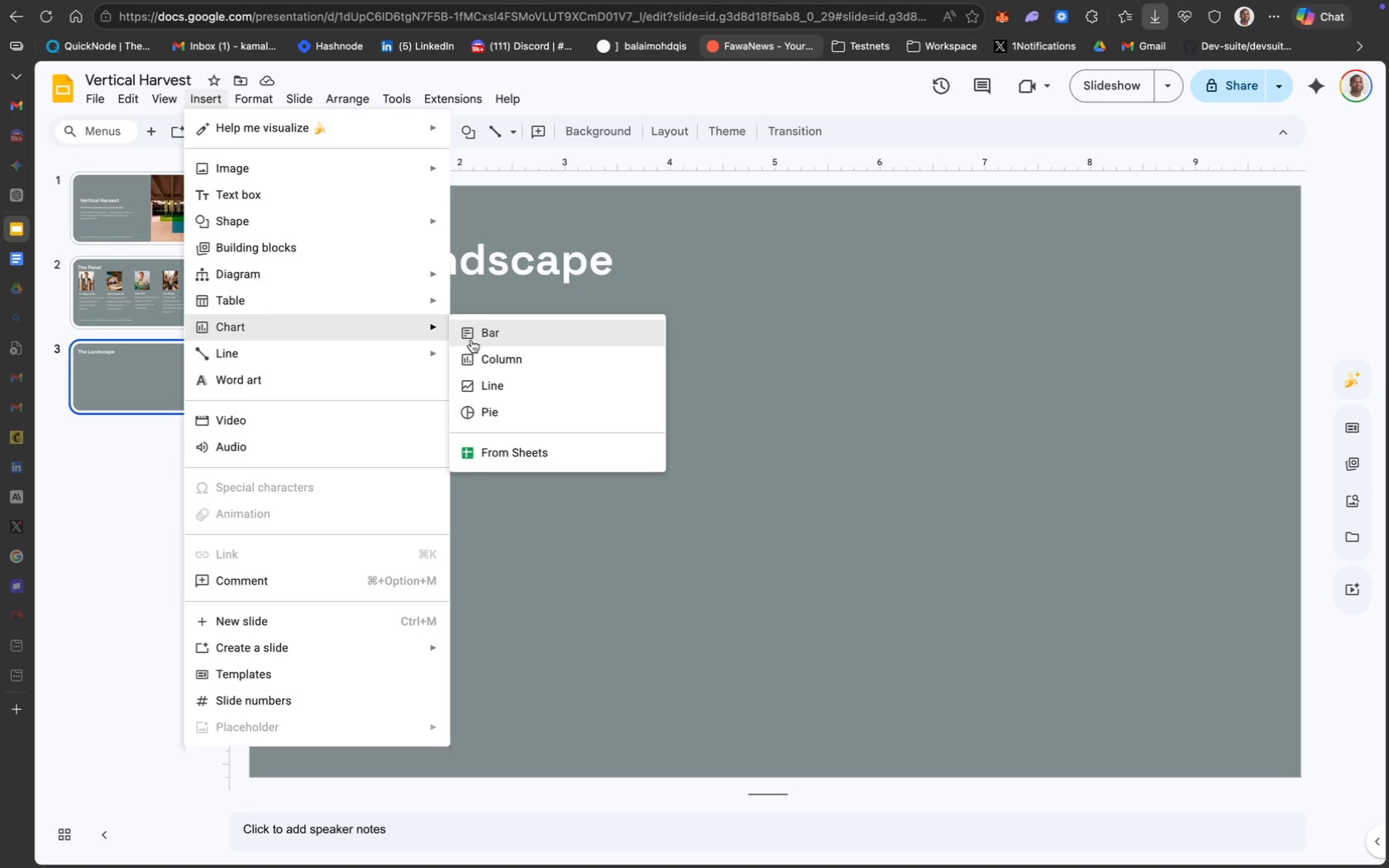 
left_click([940, 336])
 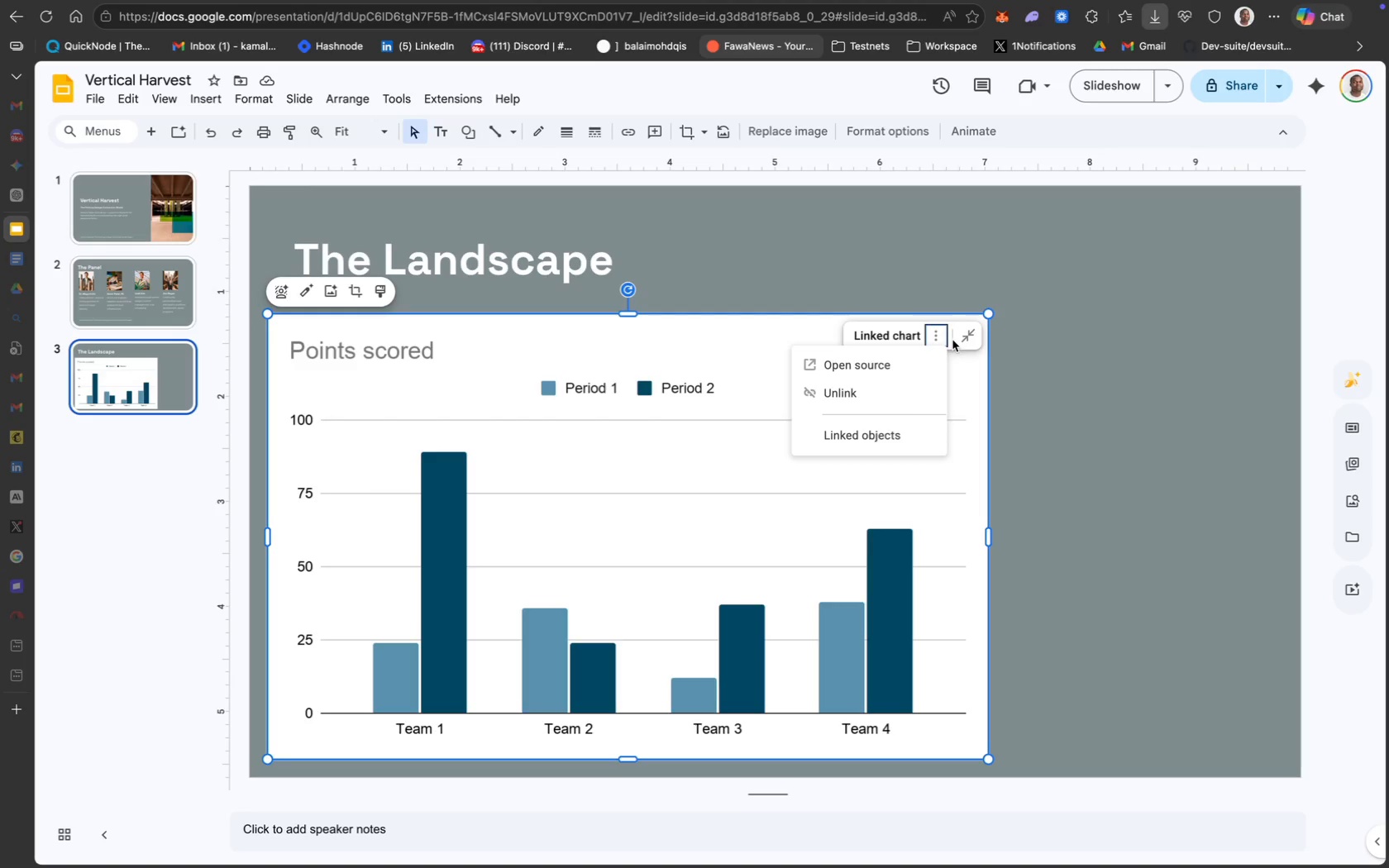 
wait(52.96)
 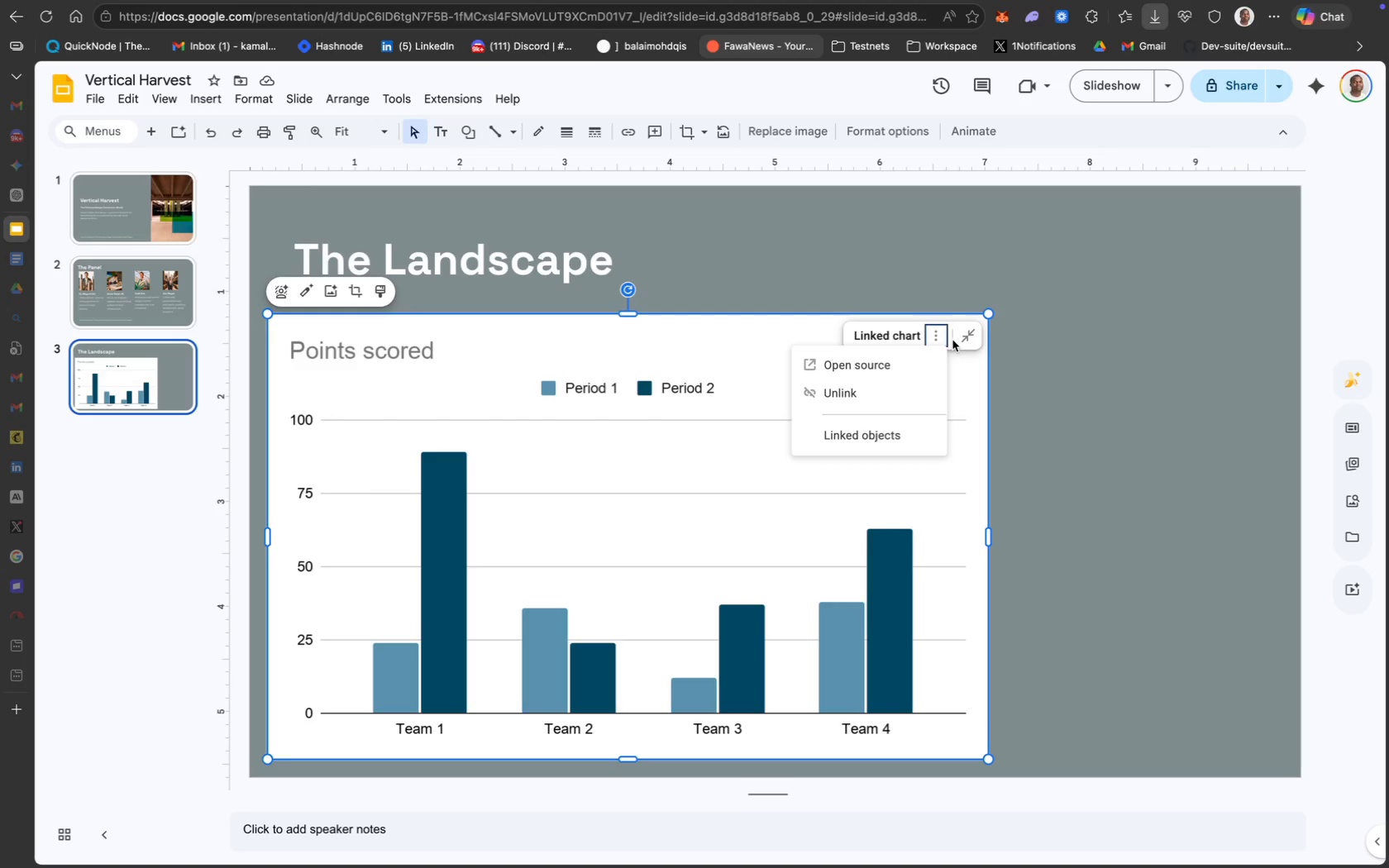 
key(CapsLock)
 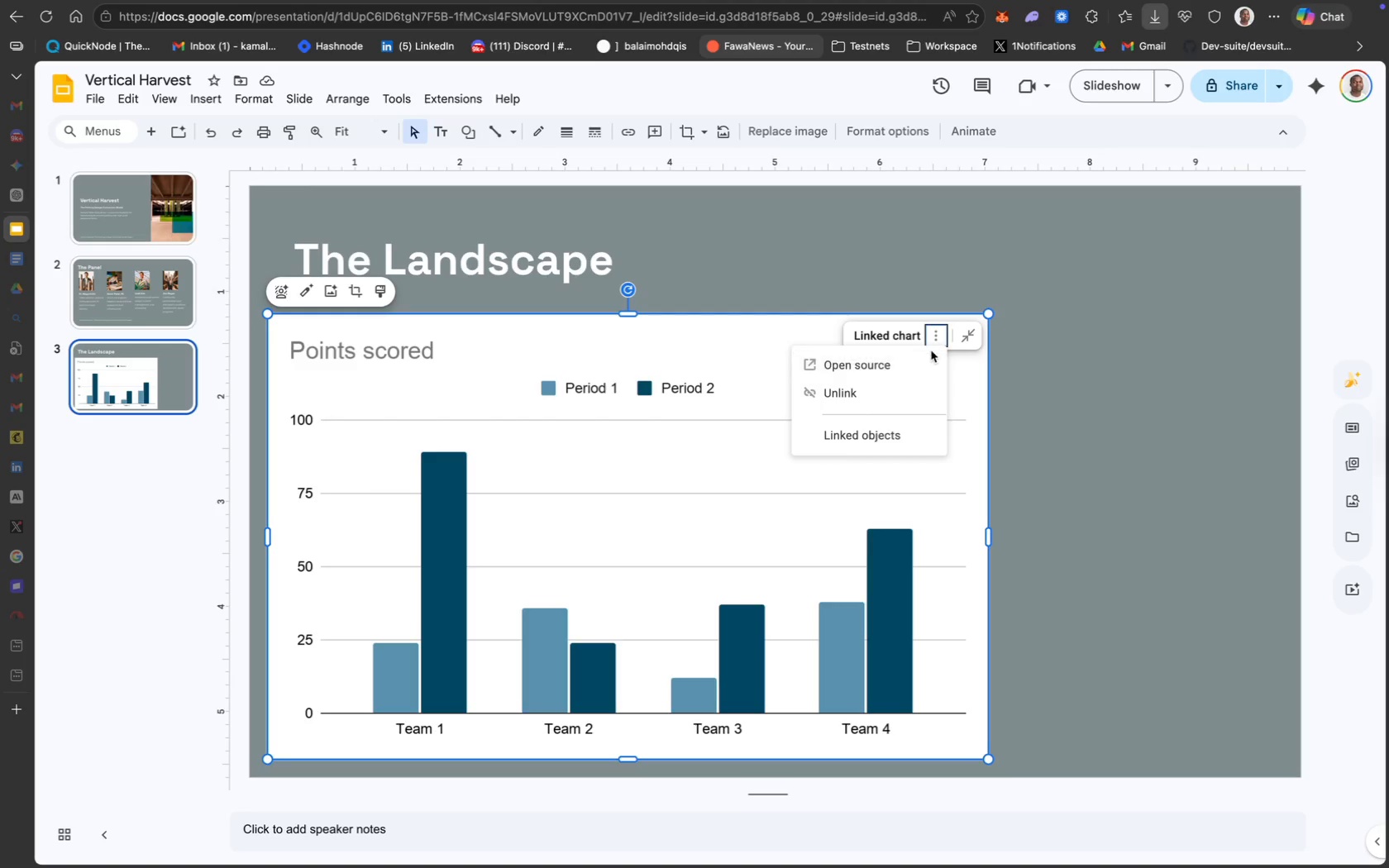 
wait(20.66)
 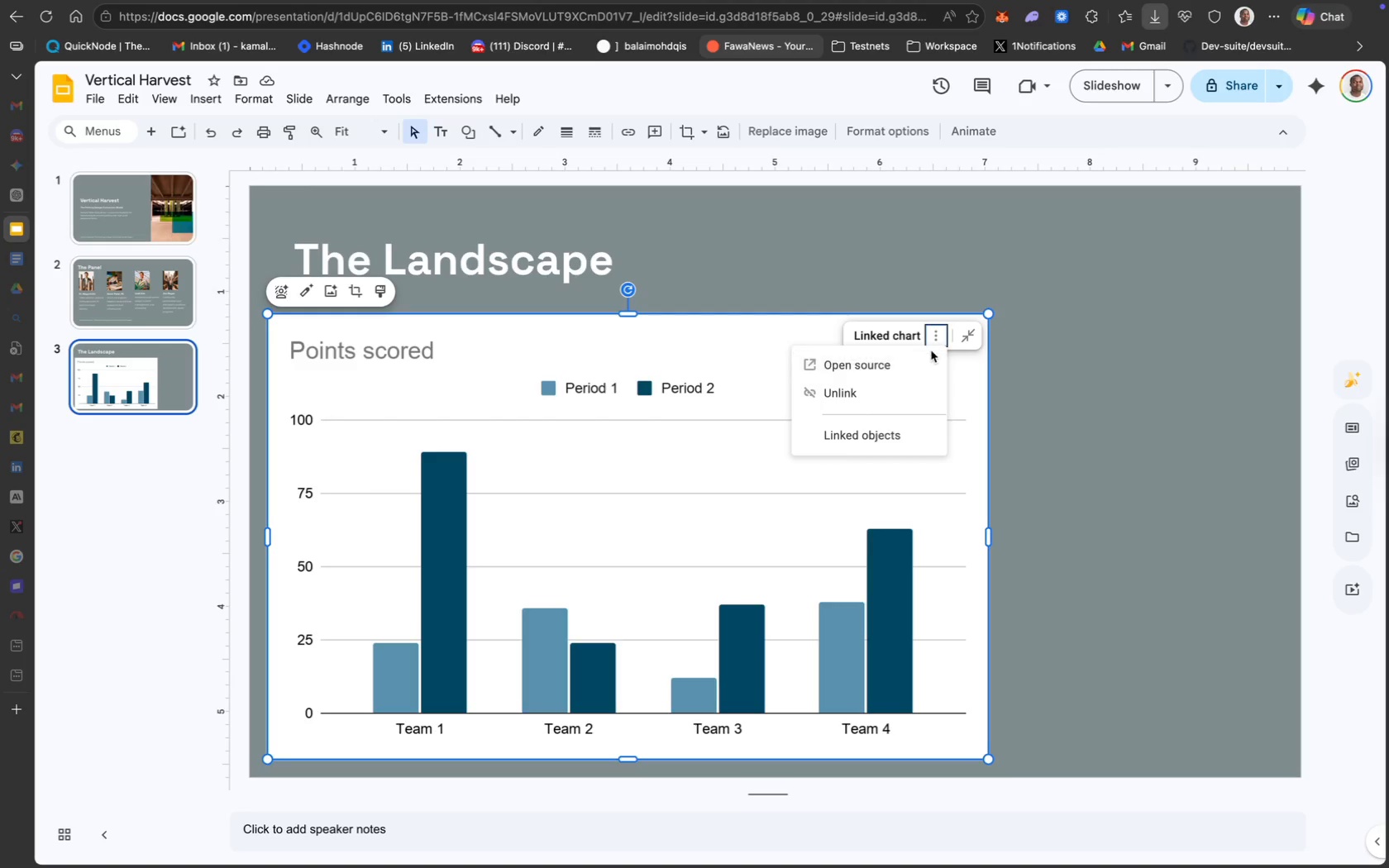 
left_click([879, 370])
 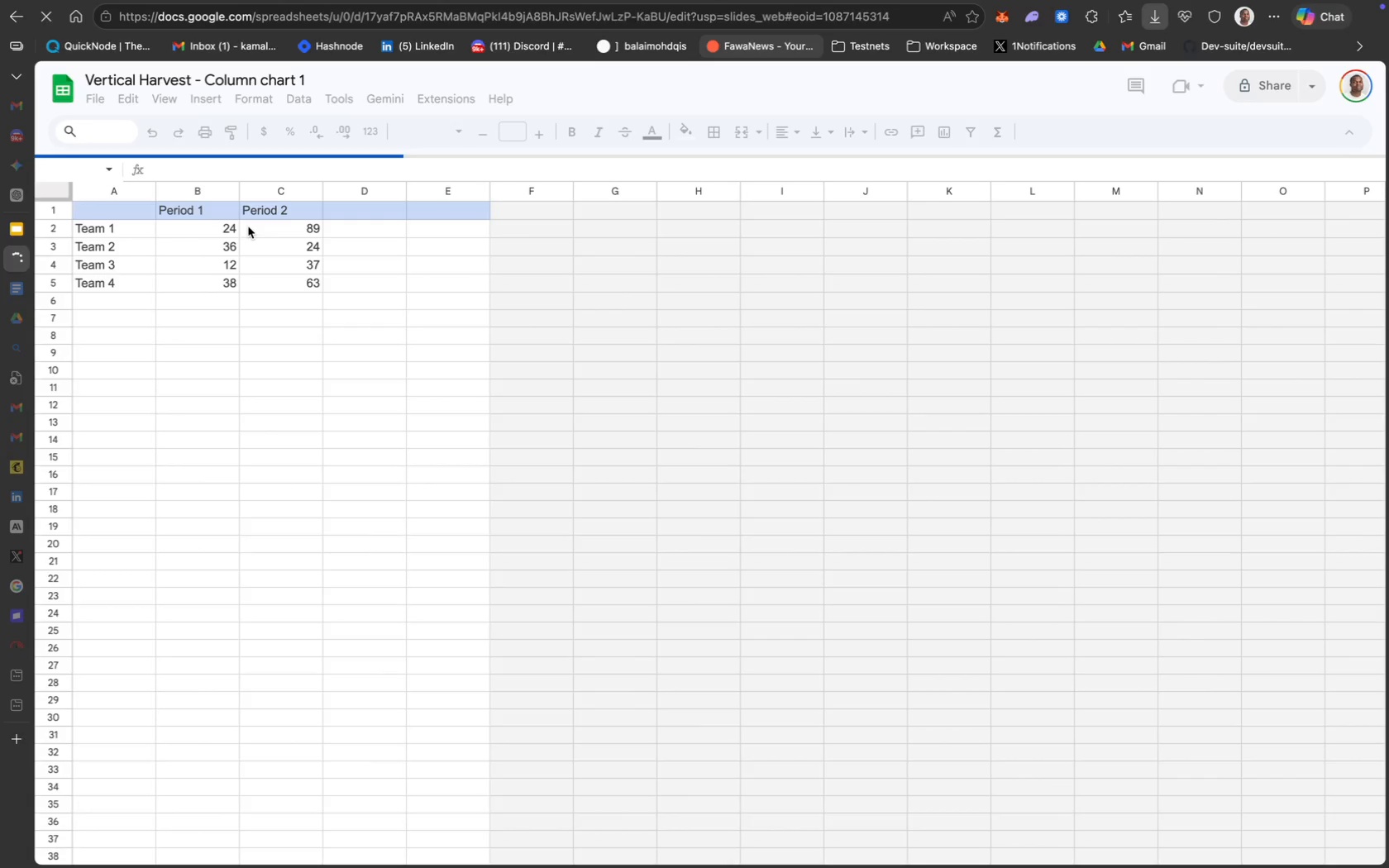 
left_click([295, 210])
 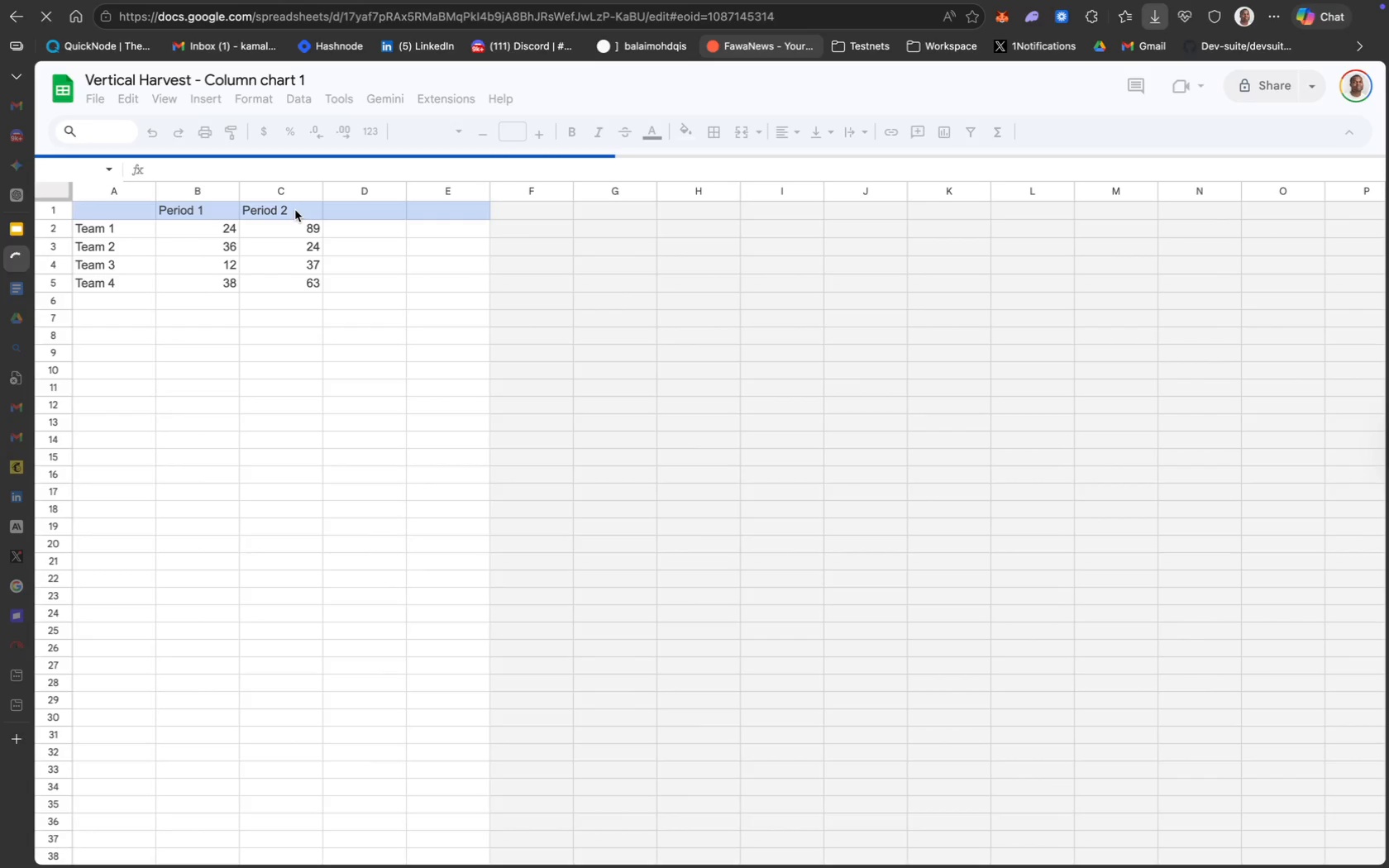 
left_click_drag(start_coordinate=[298, 208], to_coordinate=[293, 273])
 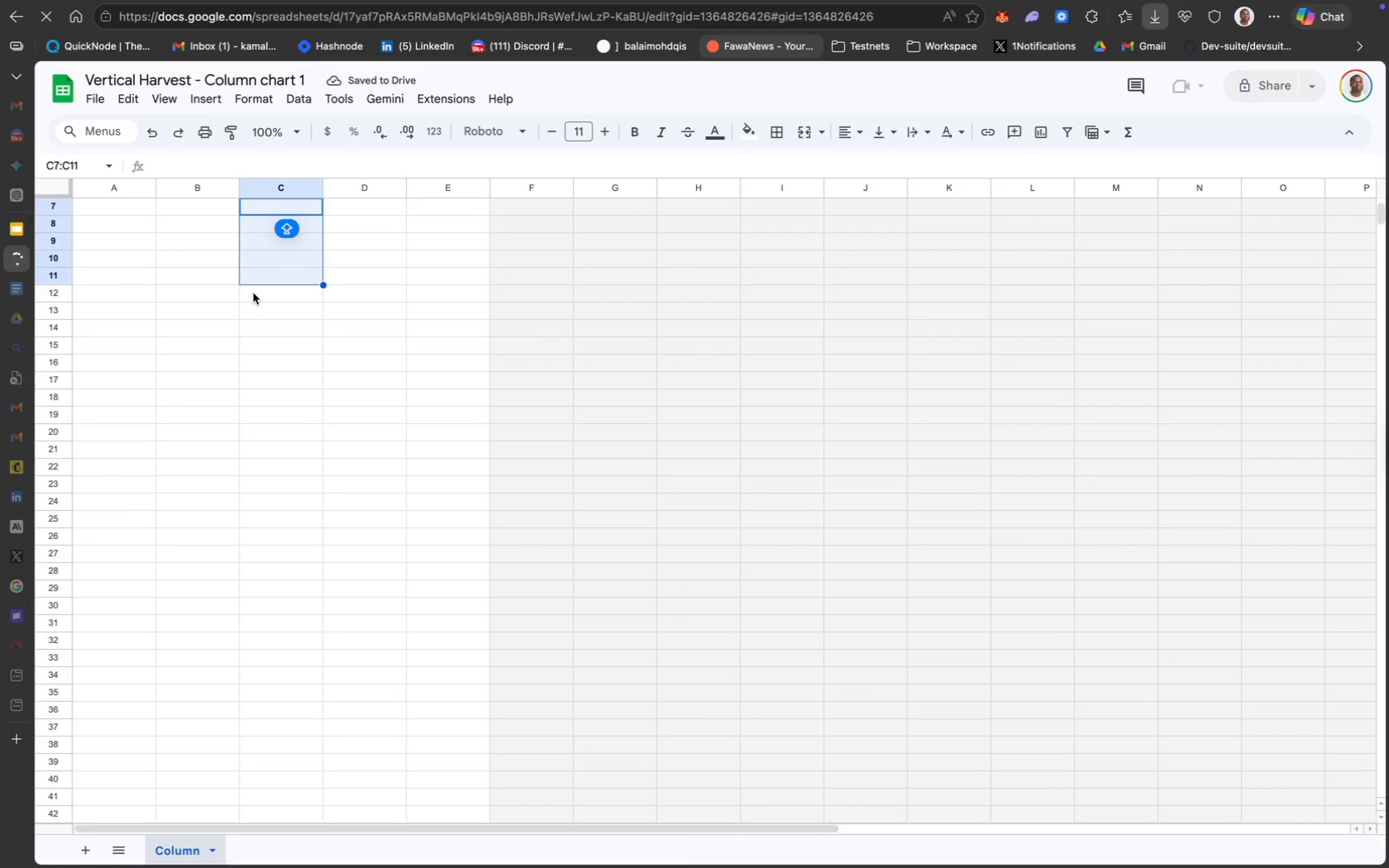 
left_click([246, 324])
 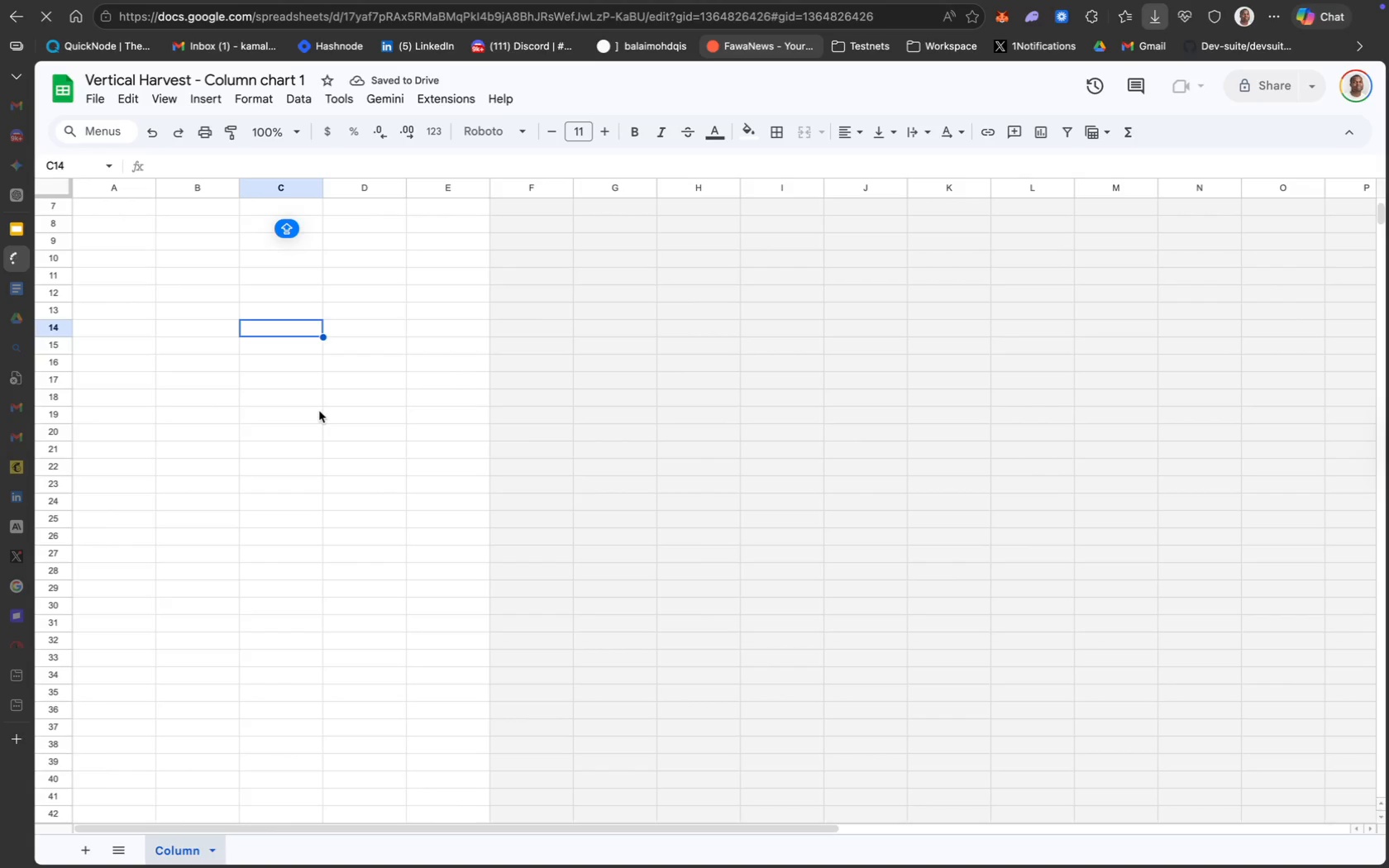 
scroll: coordinate [319, 411], scroll_direction: up, amount: 67.0
 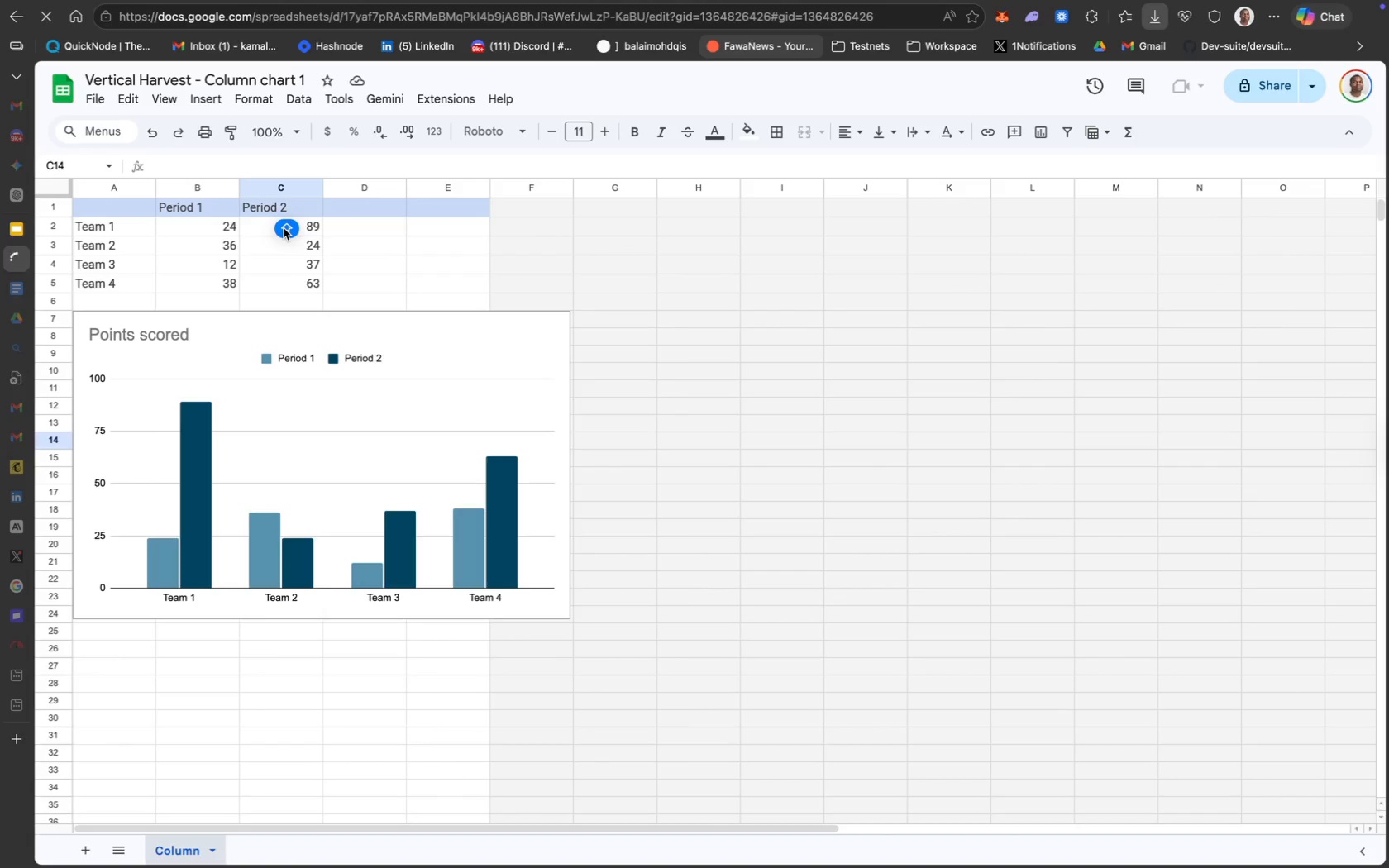 
left_click_drag(start_coordinate=[304, 210], to_coordinate=[304, 285])
 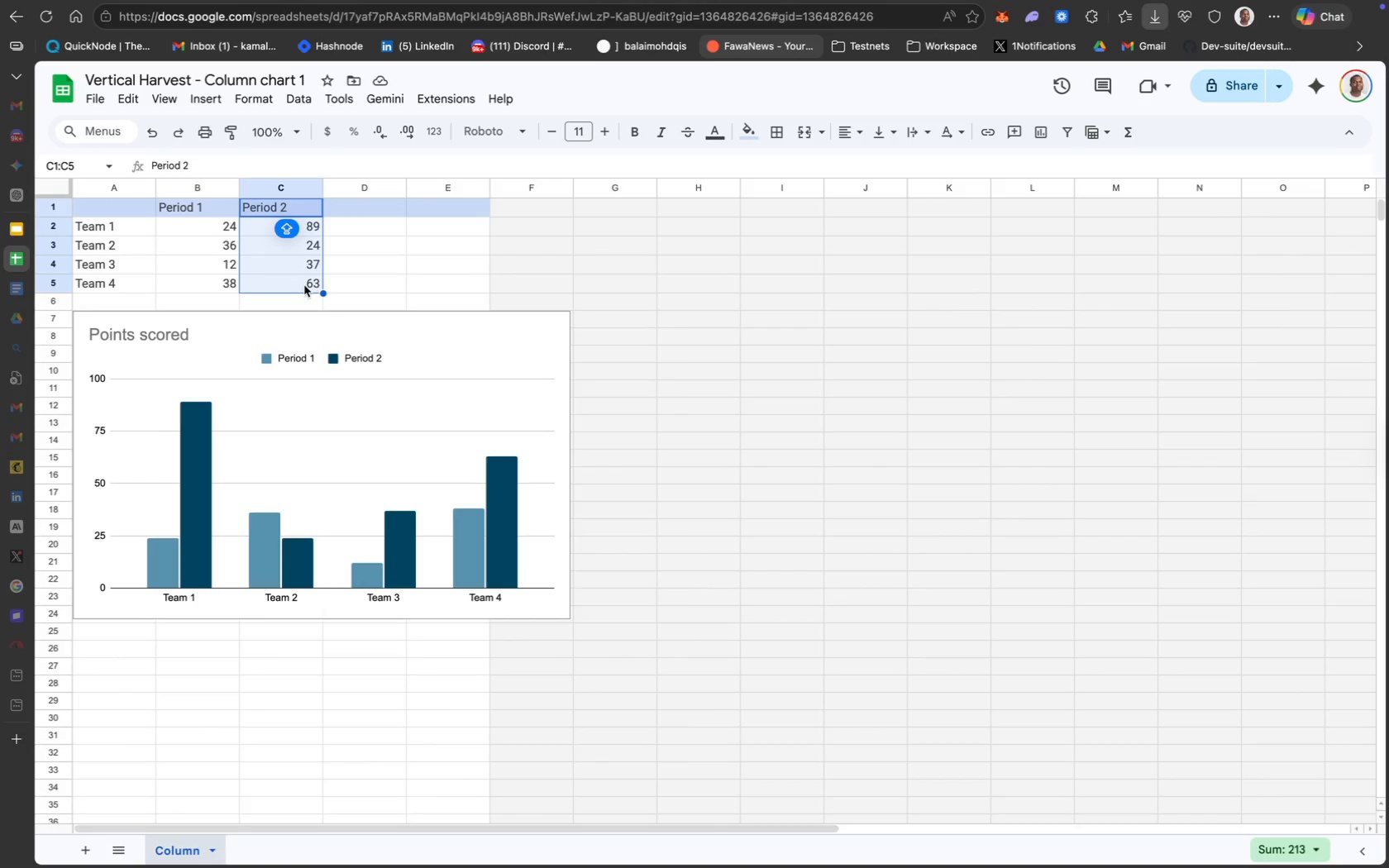 
key(Backspace)
 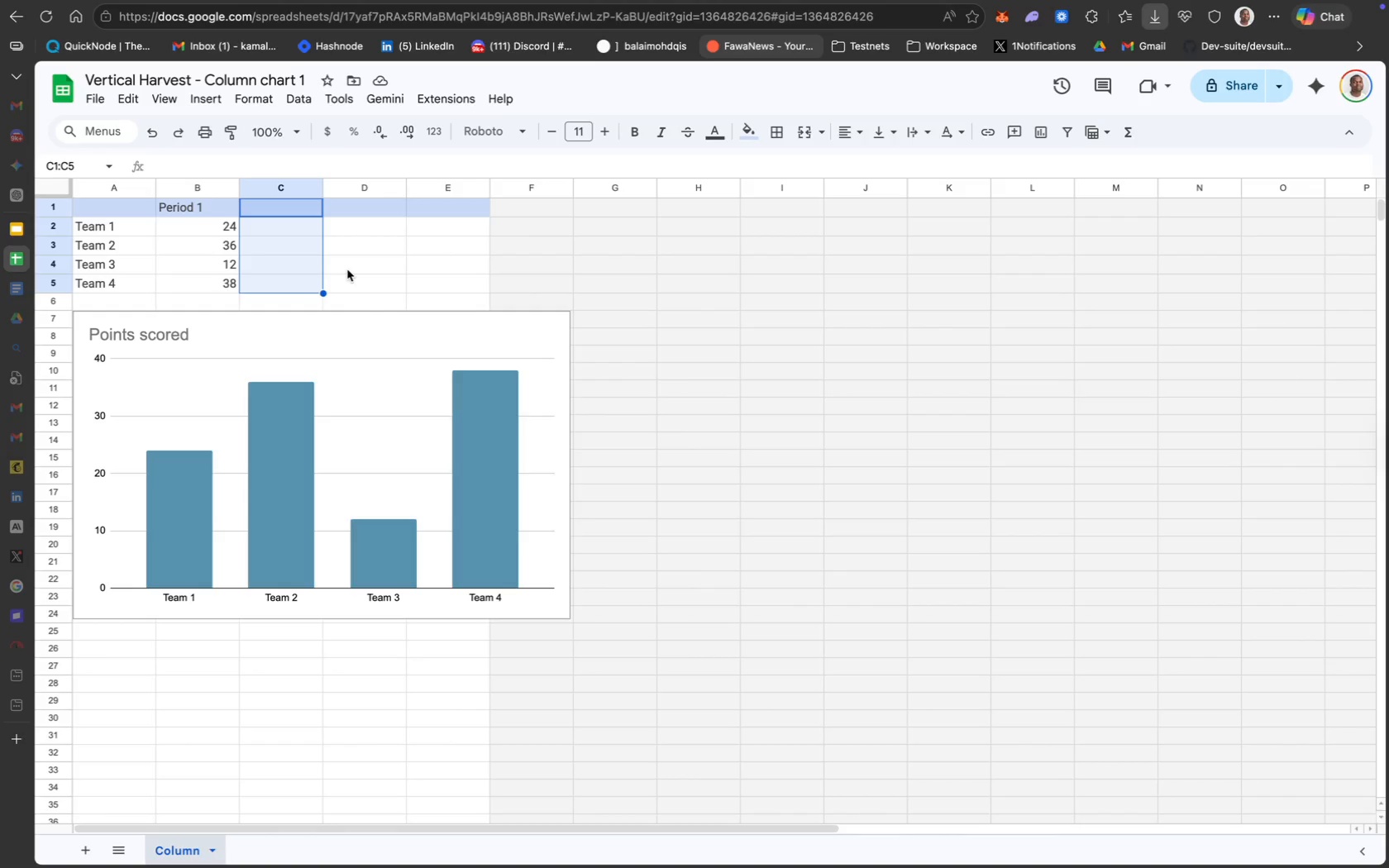 
wait(12.6)
 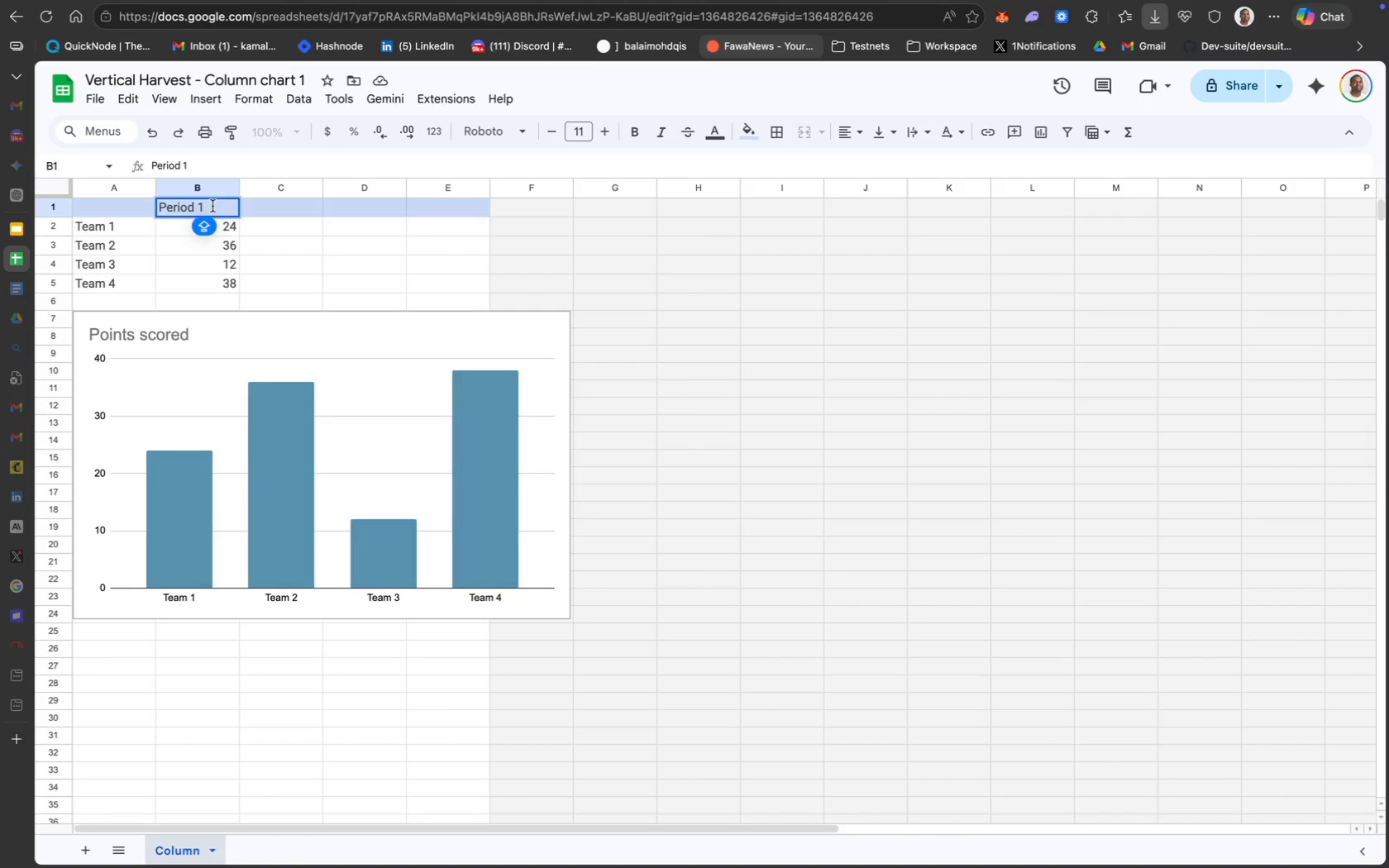 
key(Meta+A)
 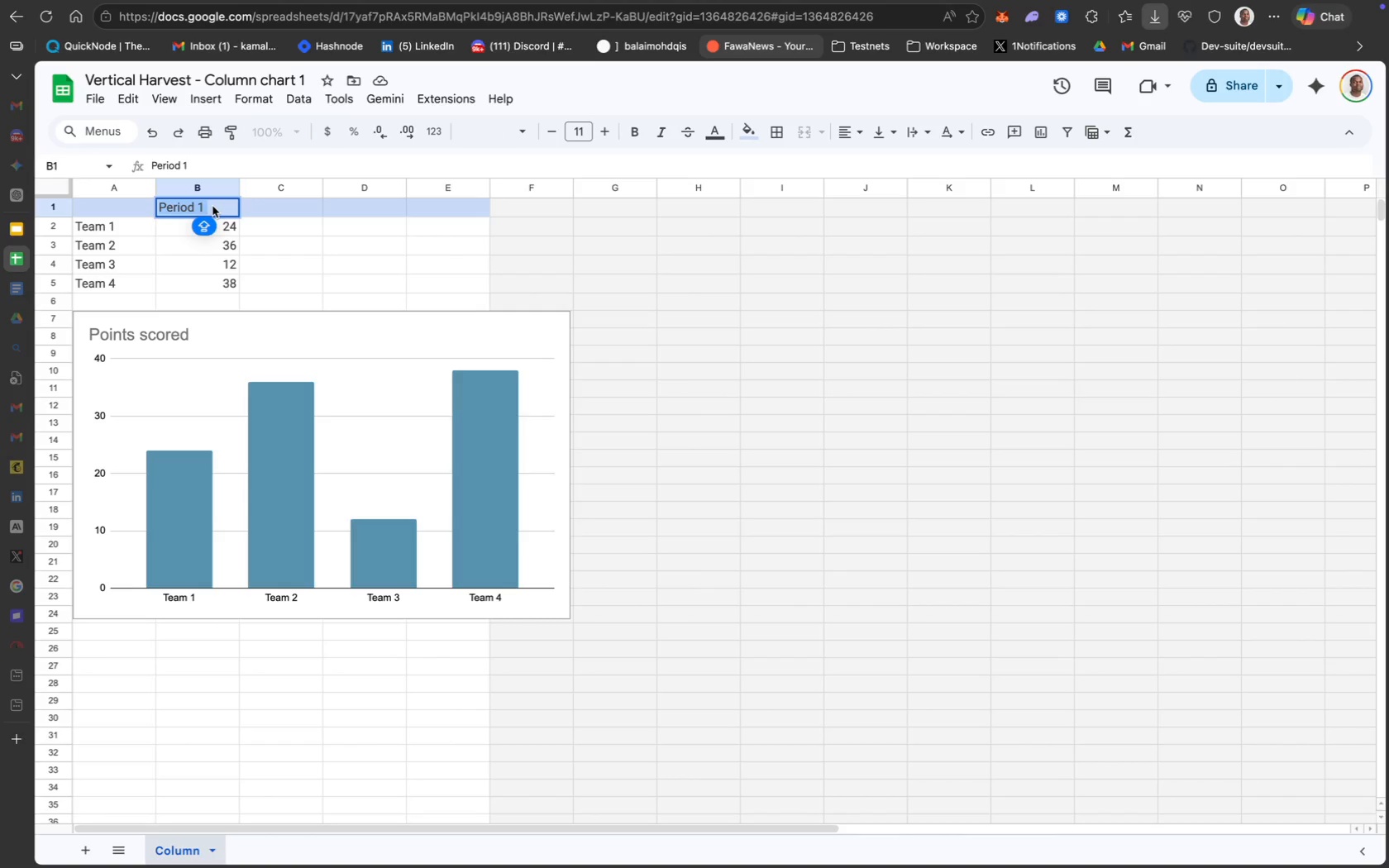 
key(Backspace)
 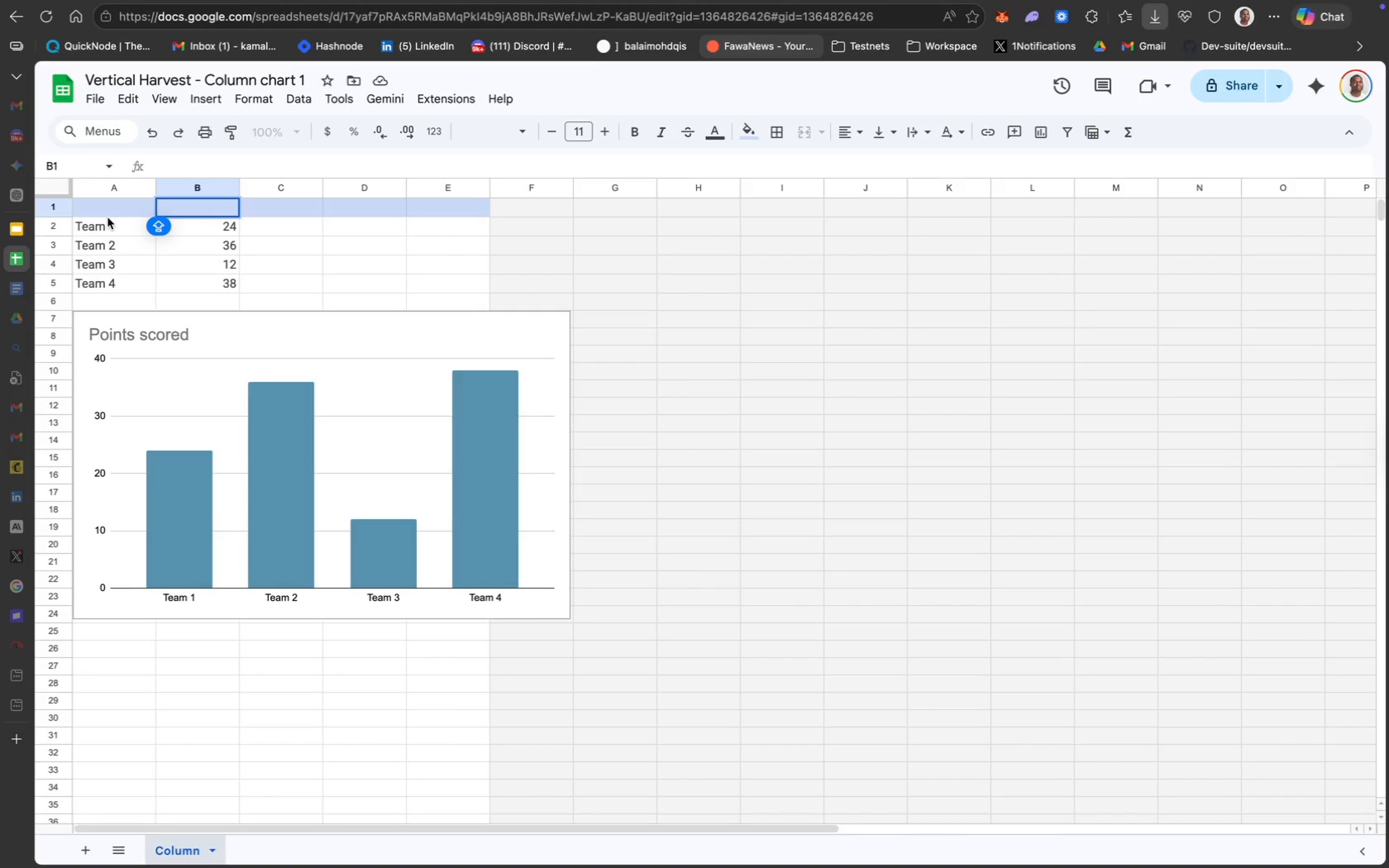 
left_click([107, 208])
 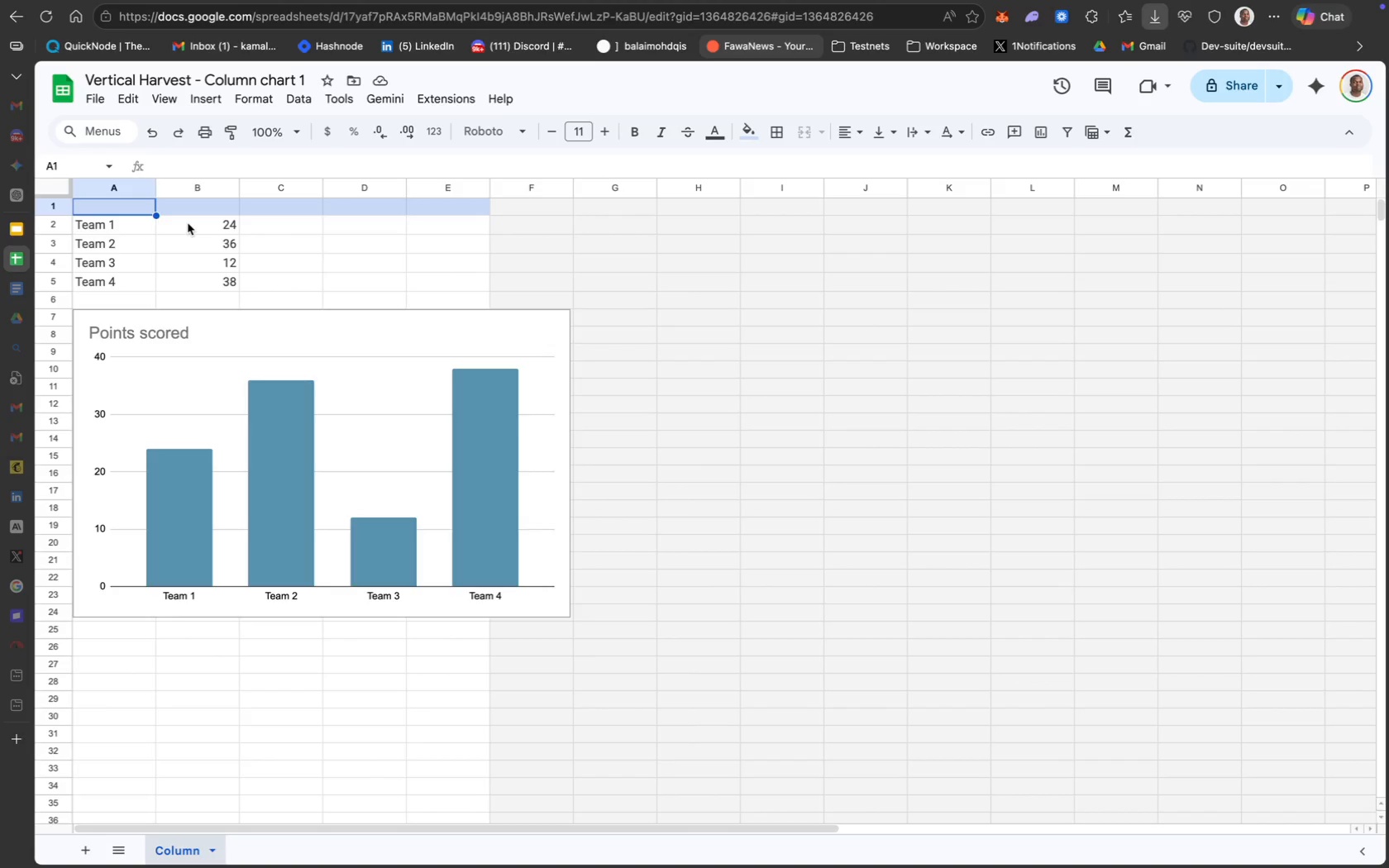 
wait(42.58)
 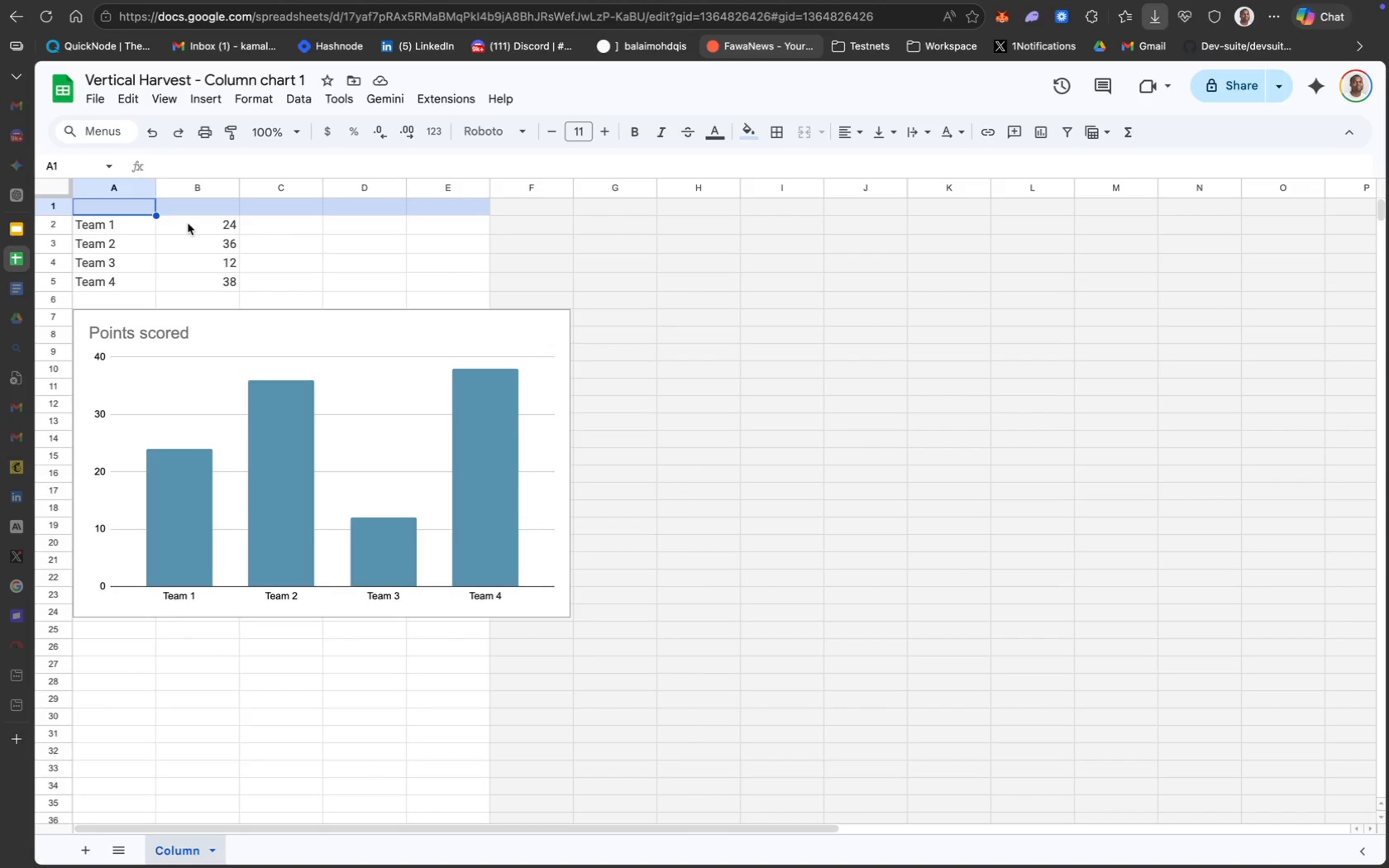 
double_click([121, 207])
 